 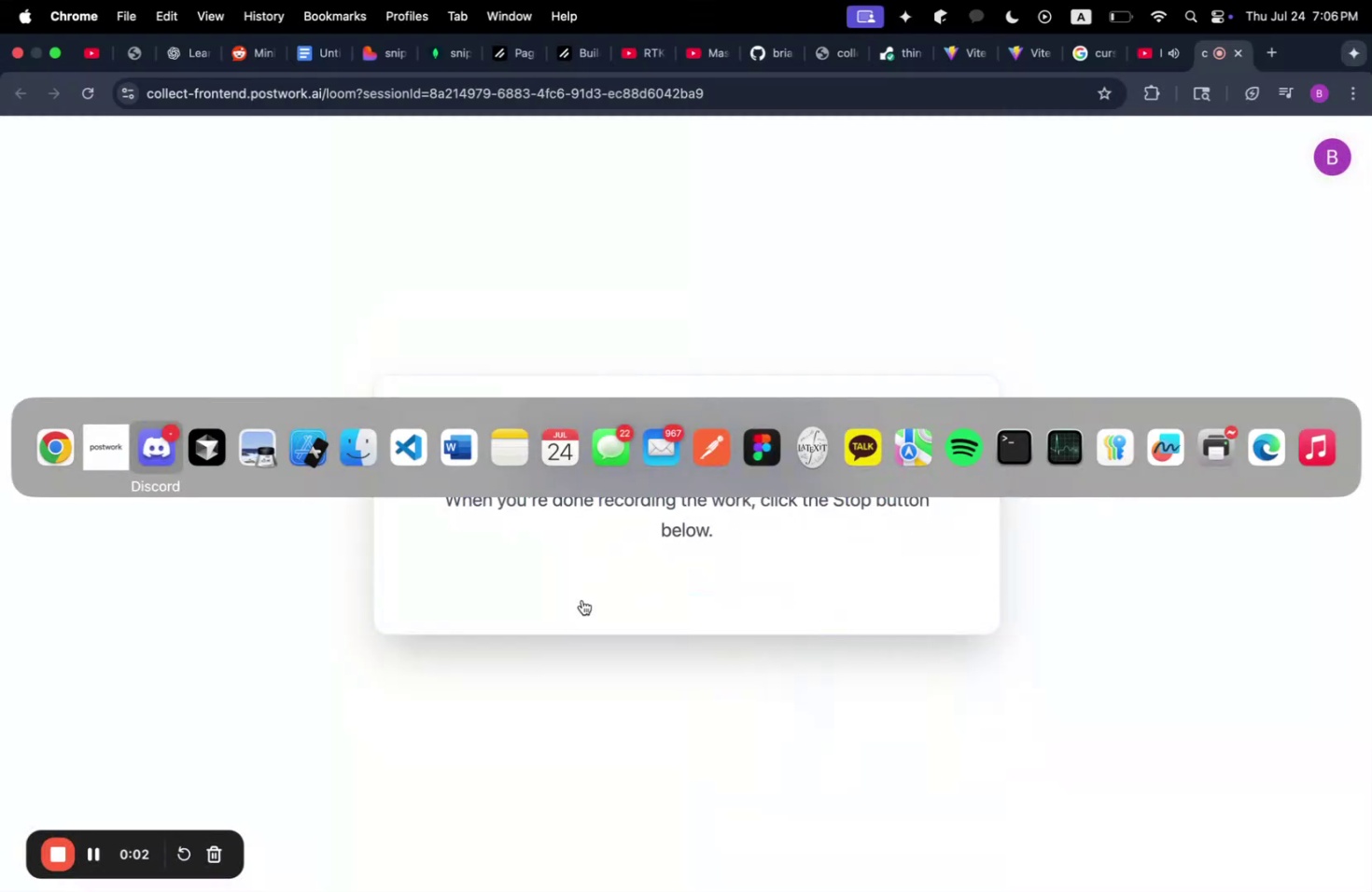 
left_click([63, 443])
 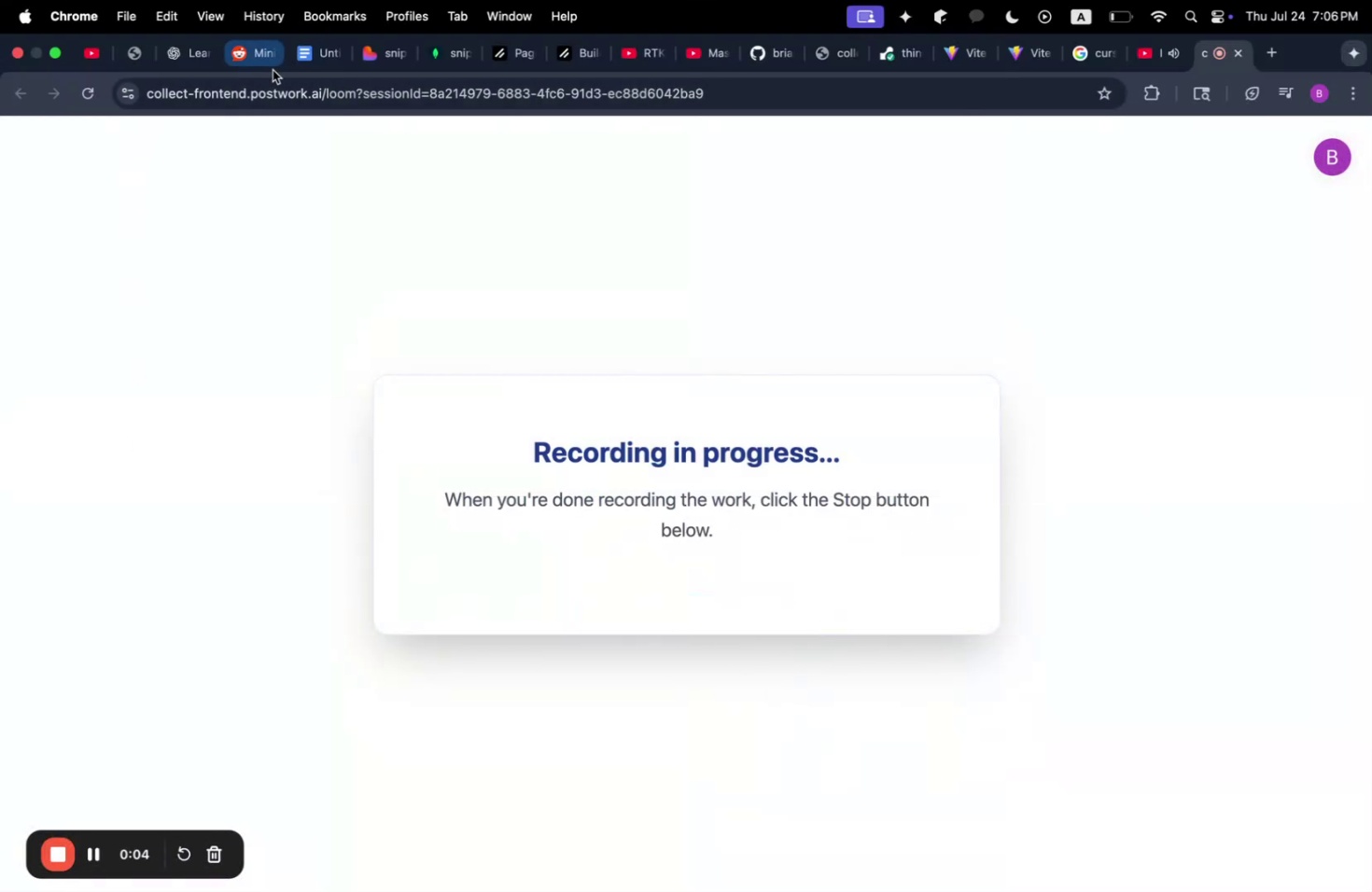 
left_click([300, 66])
 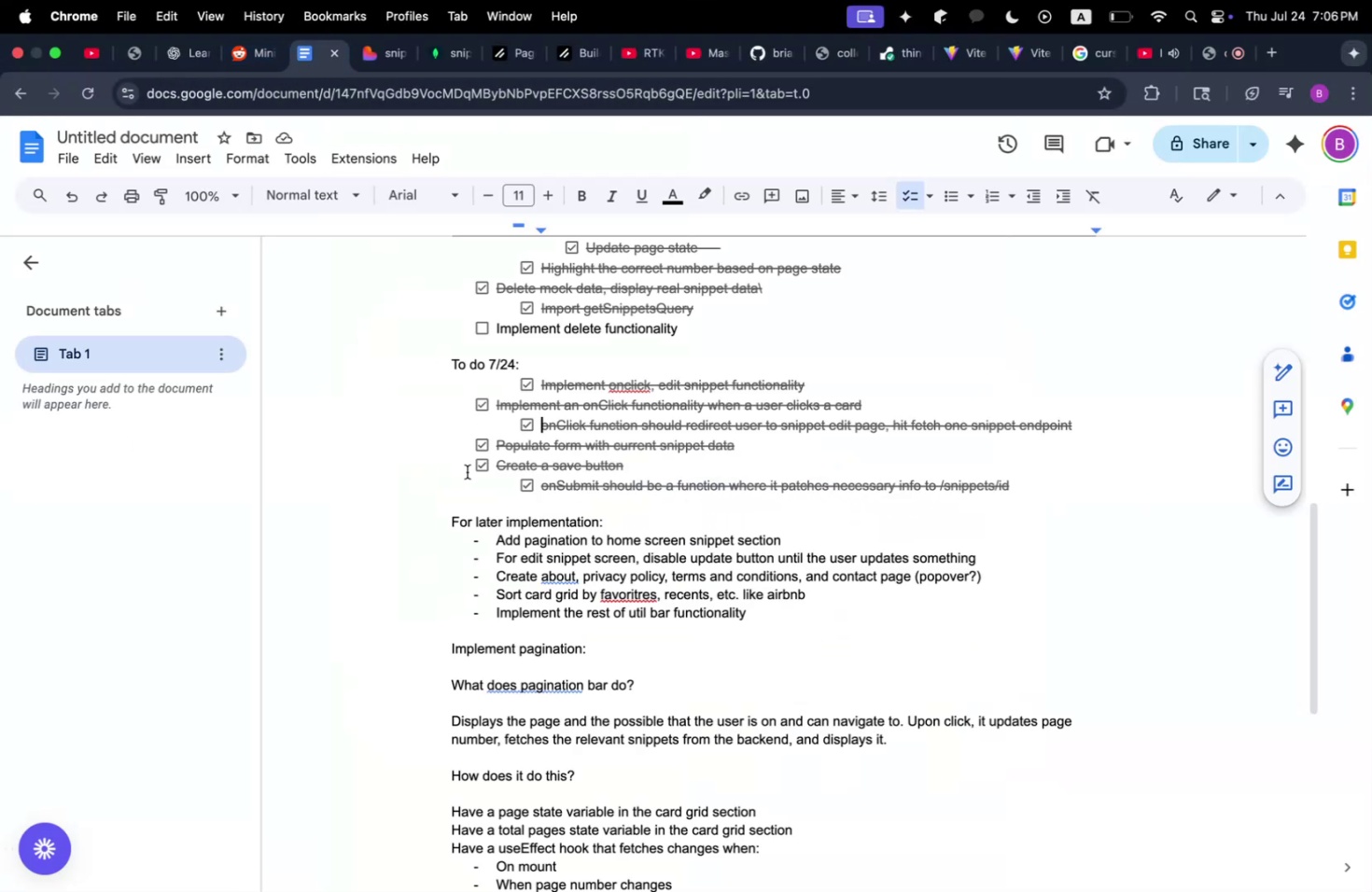 
scroll: coordinate [521, 510], scroll_direction: down, amount: 4.0
 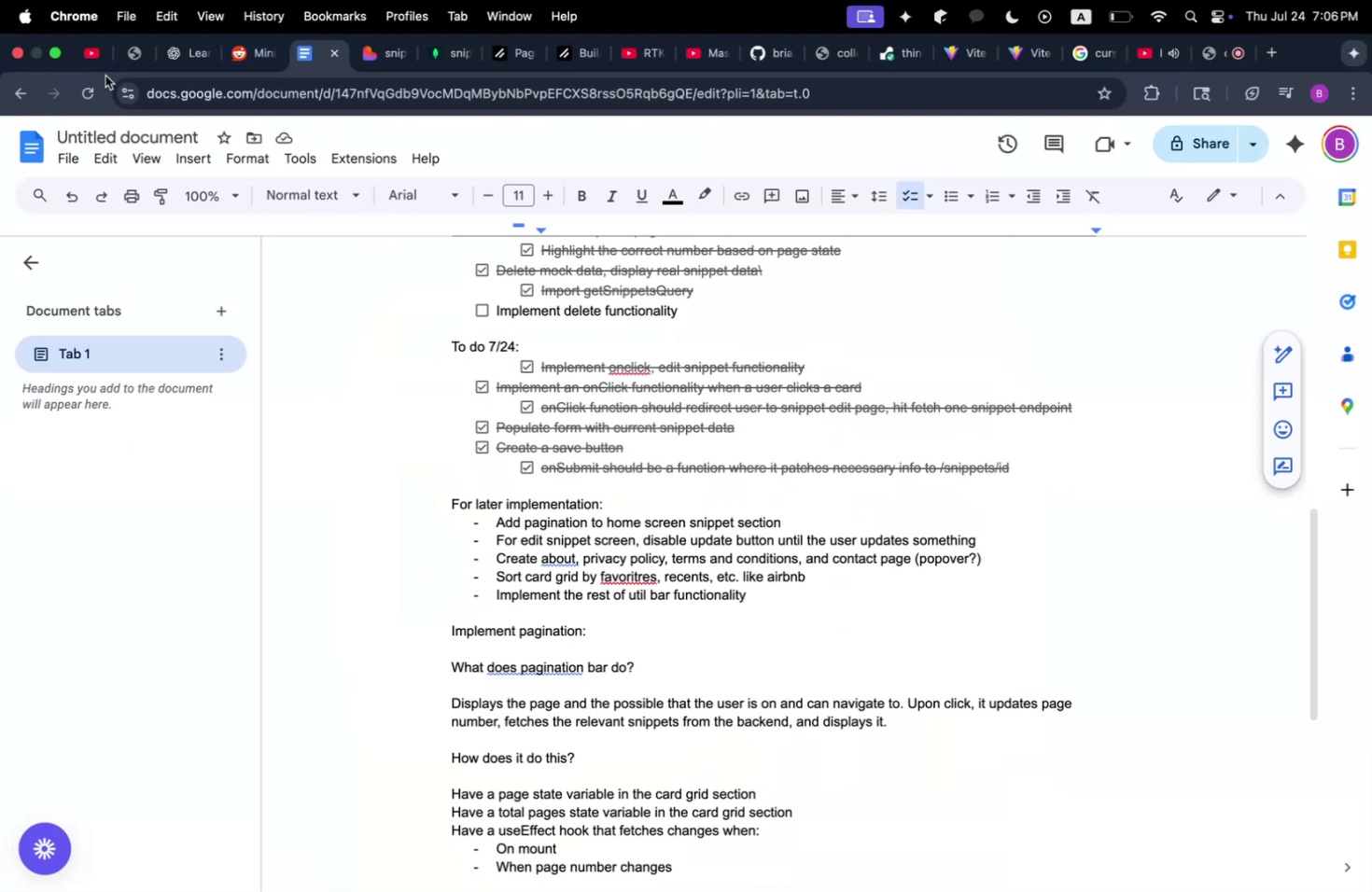 
left_click([162, 51])
 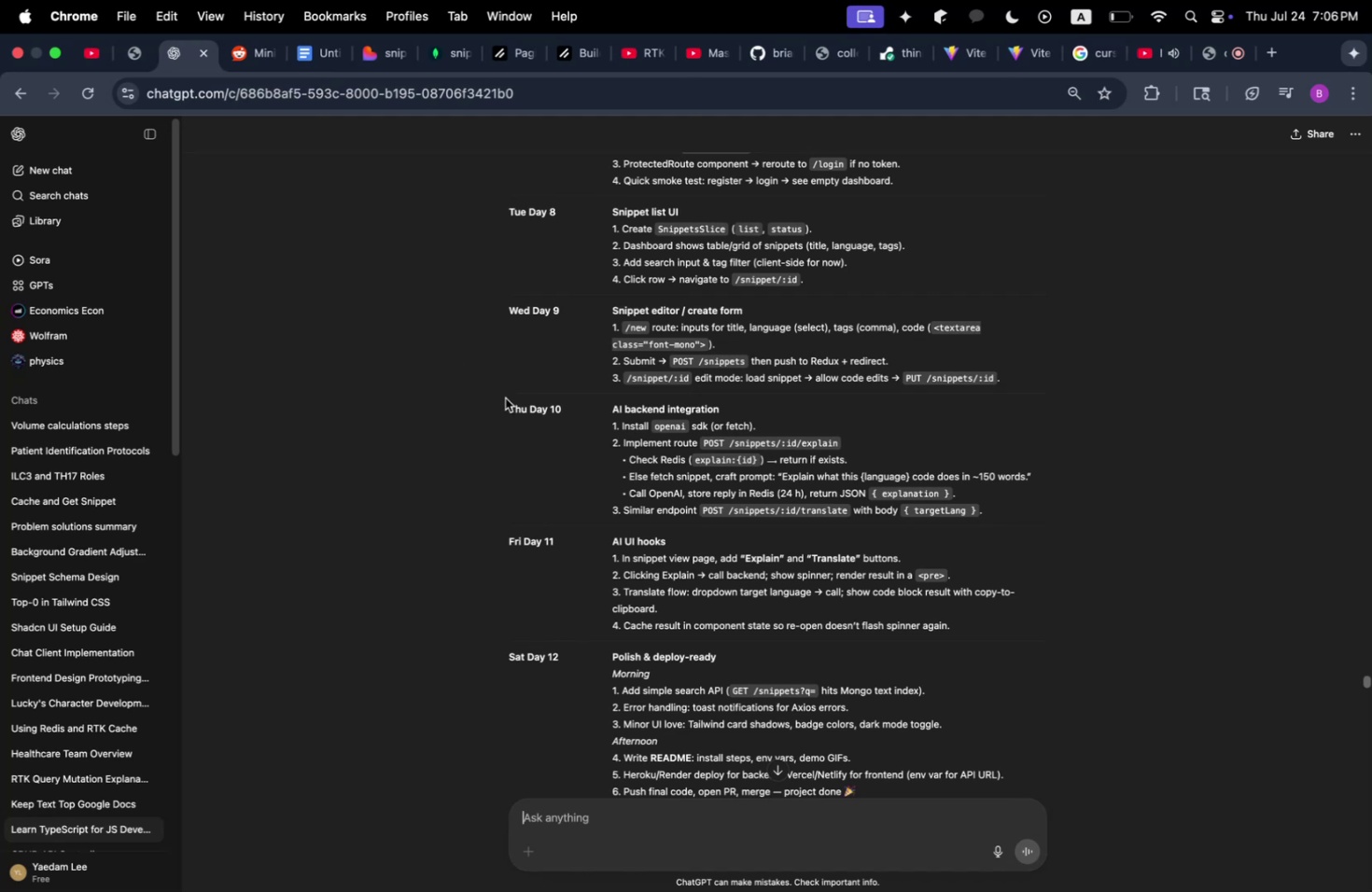 
scroll: coordinate [505, 397], scroll_direction: up, amount: 3.0
 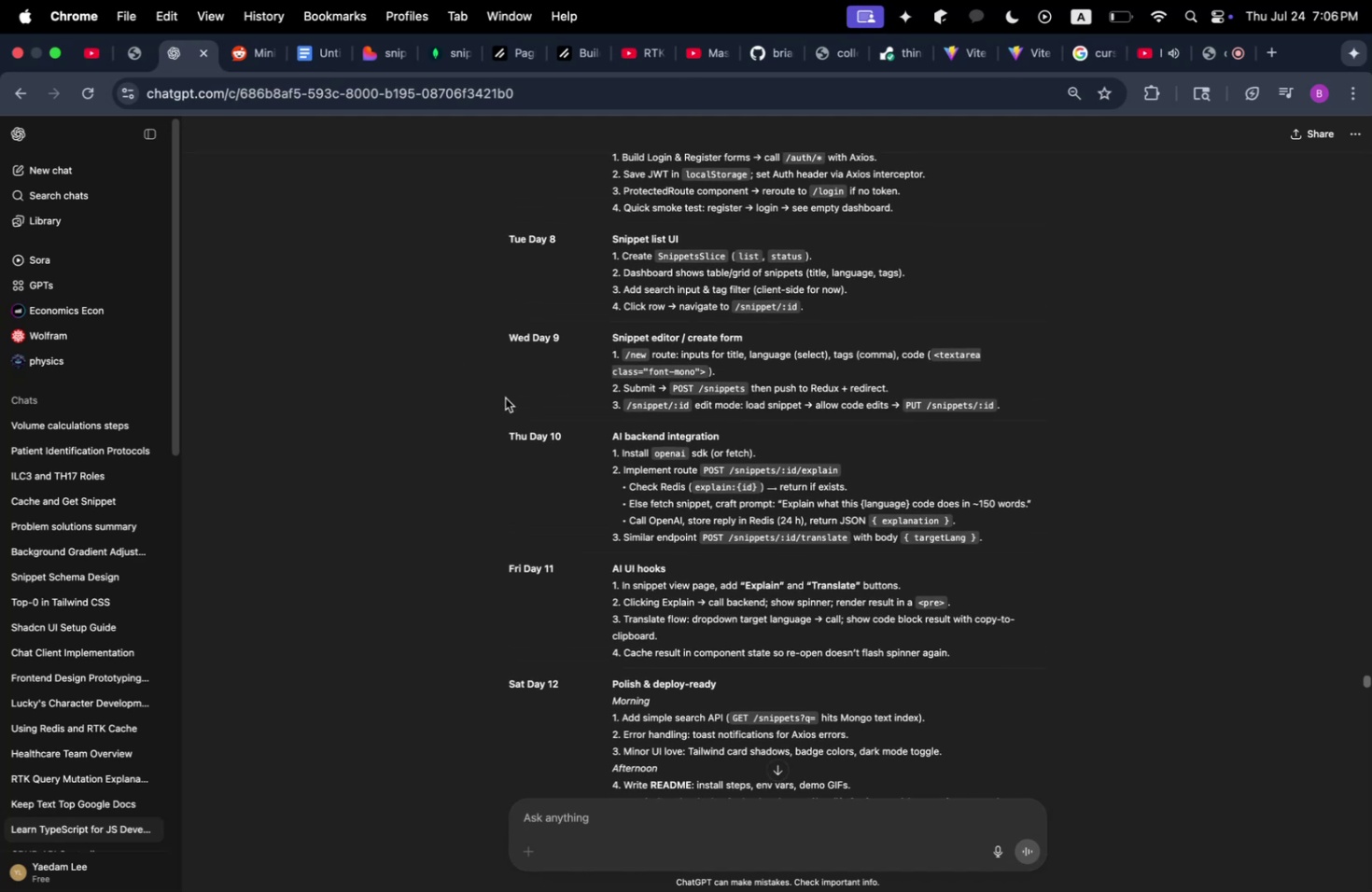 
wait(6.28)
 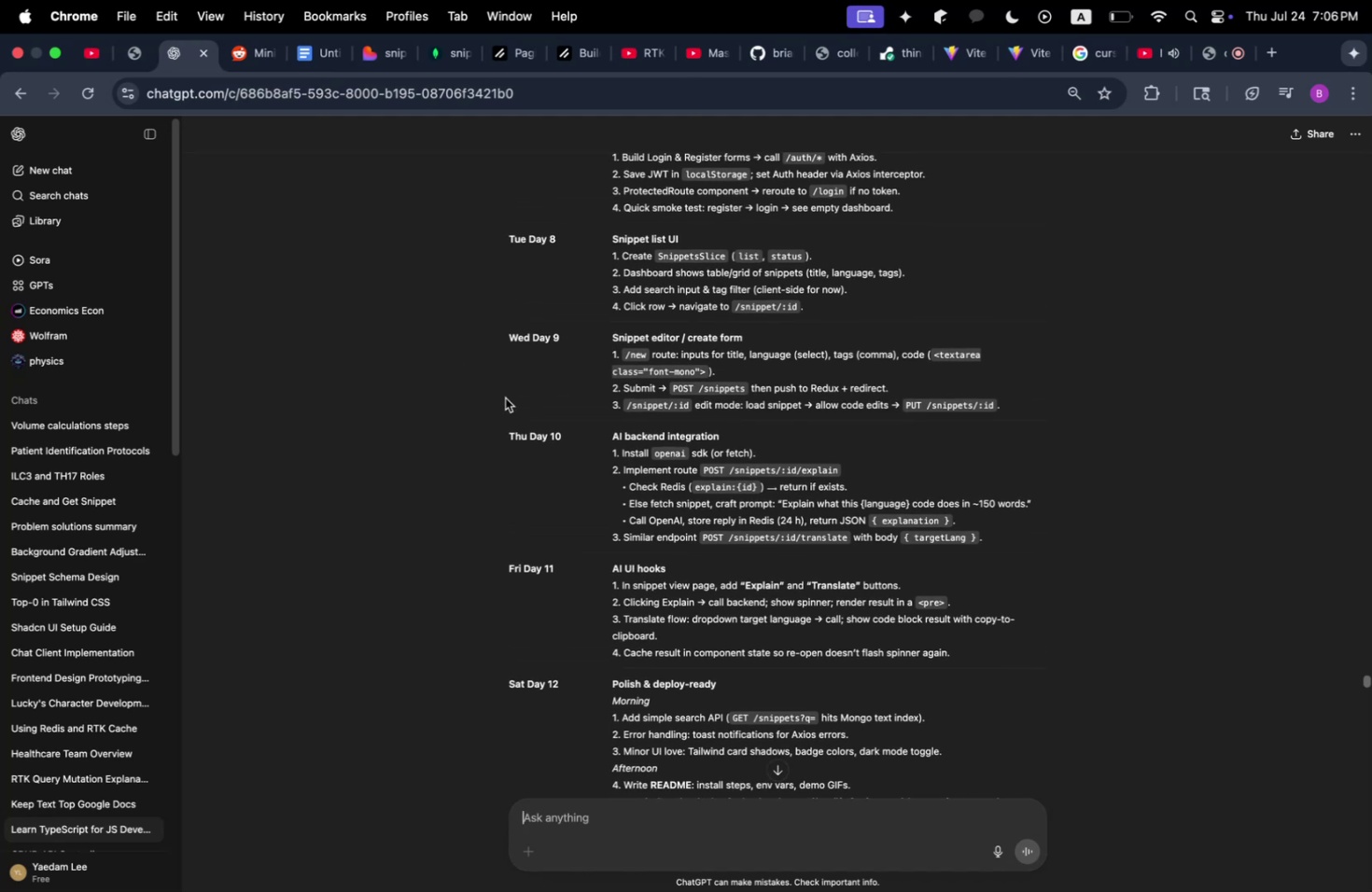 
scroll: coordinate [505, 397], scroll_direction: down, amount: 6.0
 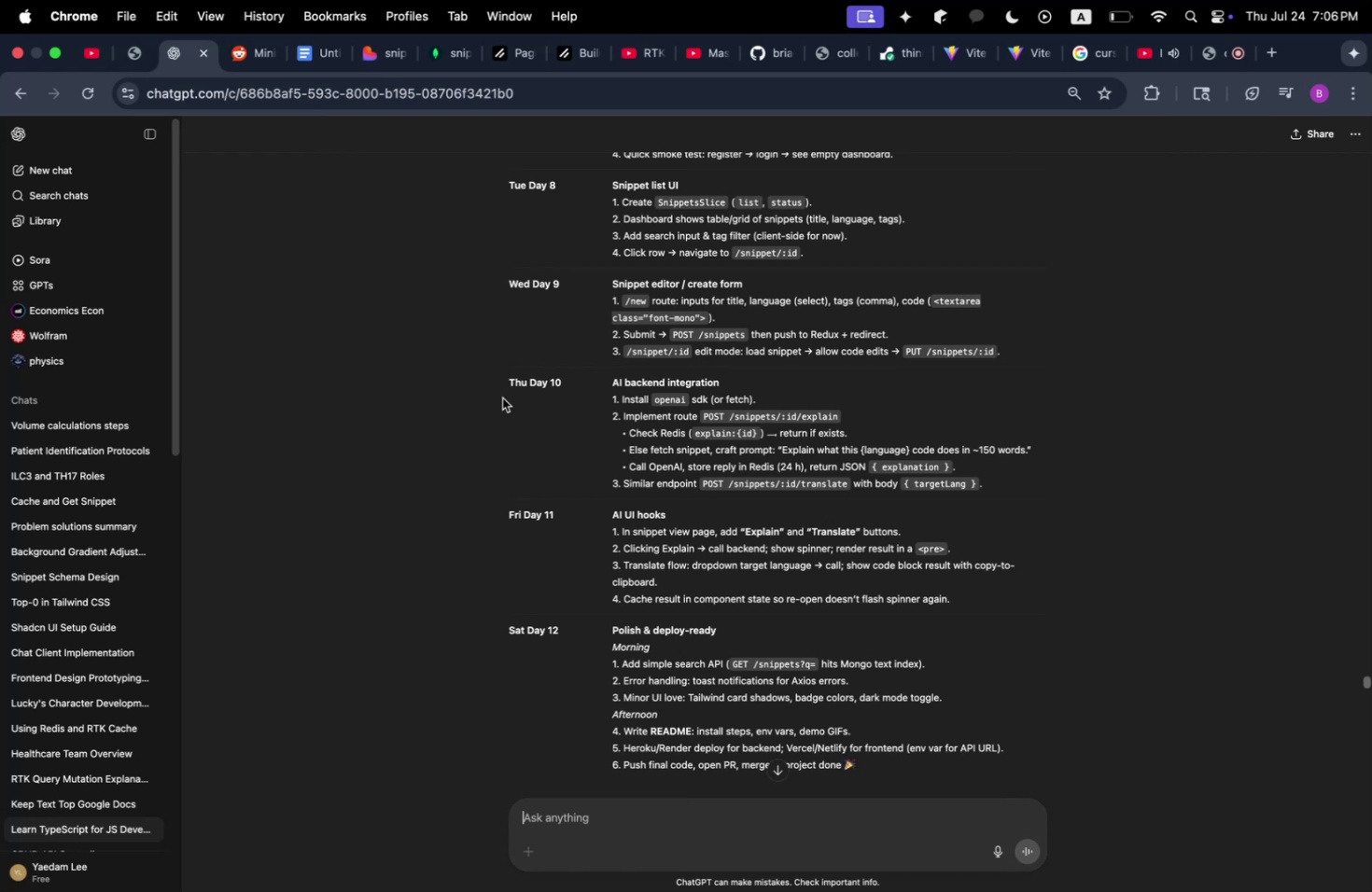 
wait(34.64)
 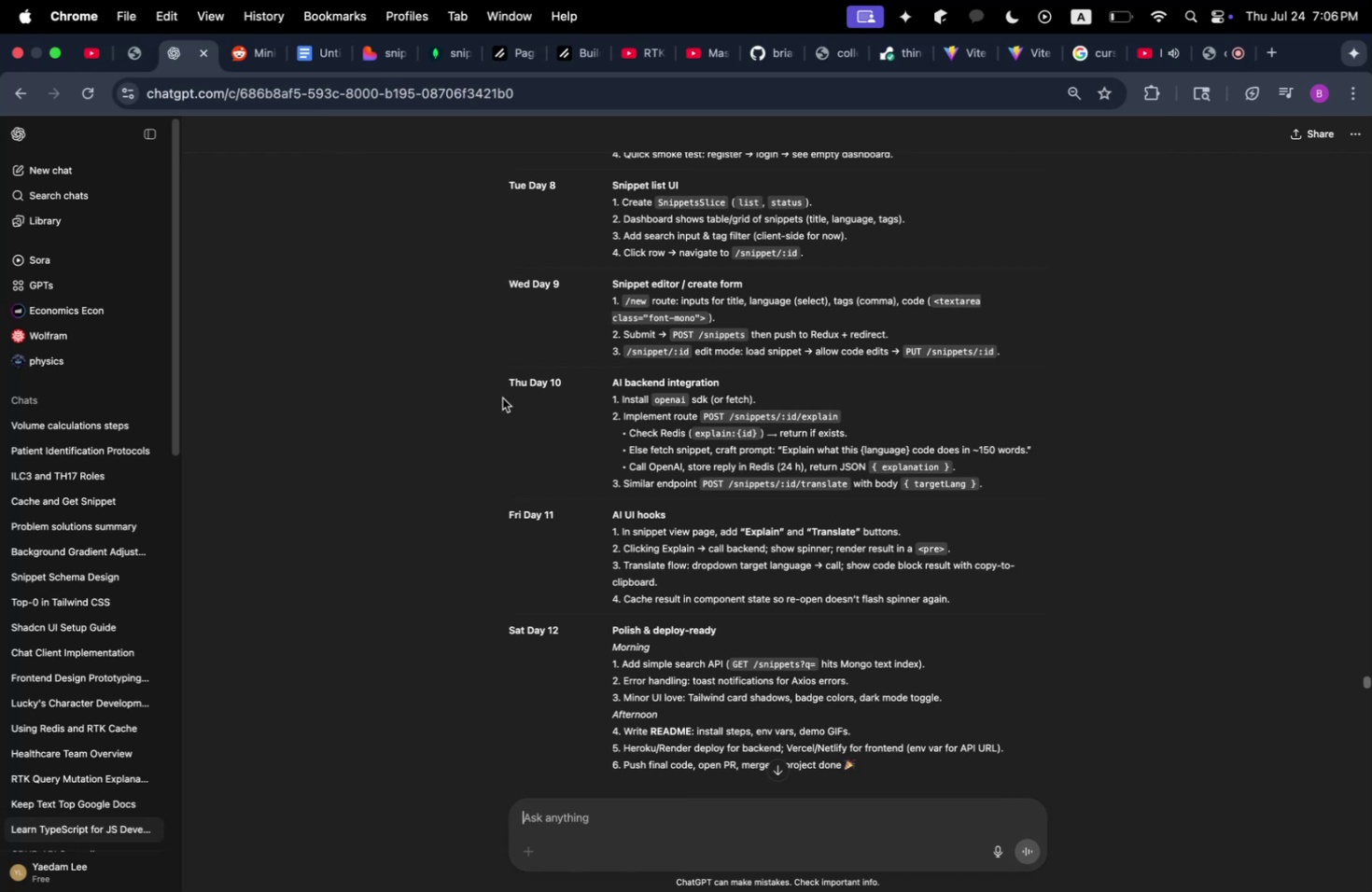 
left_click([1277, 51])
 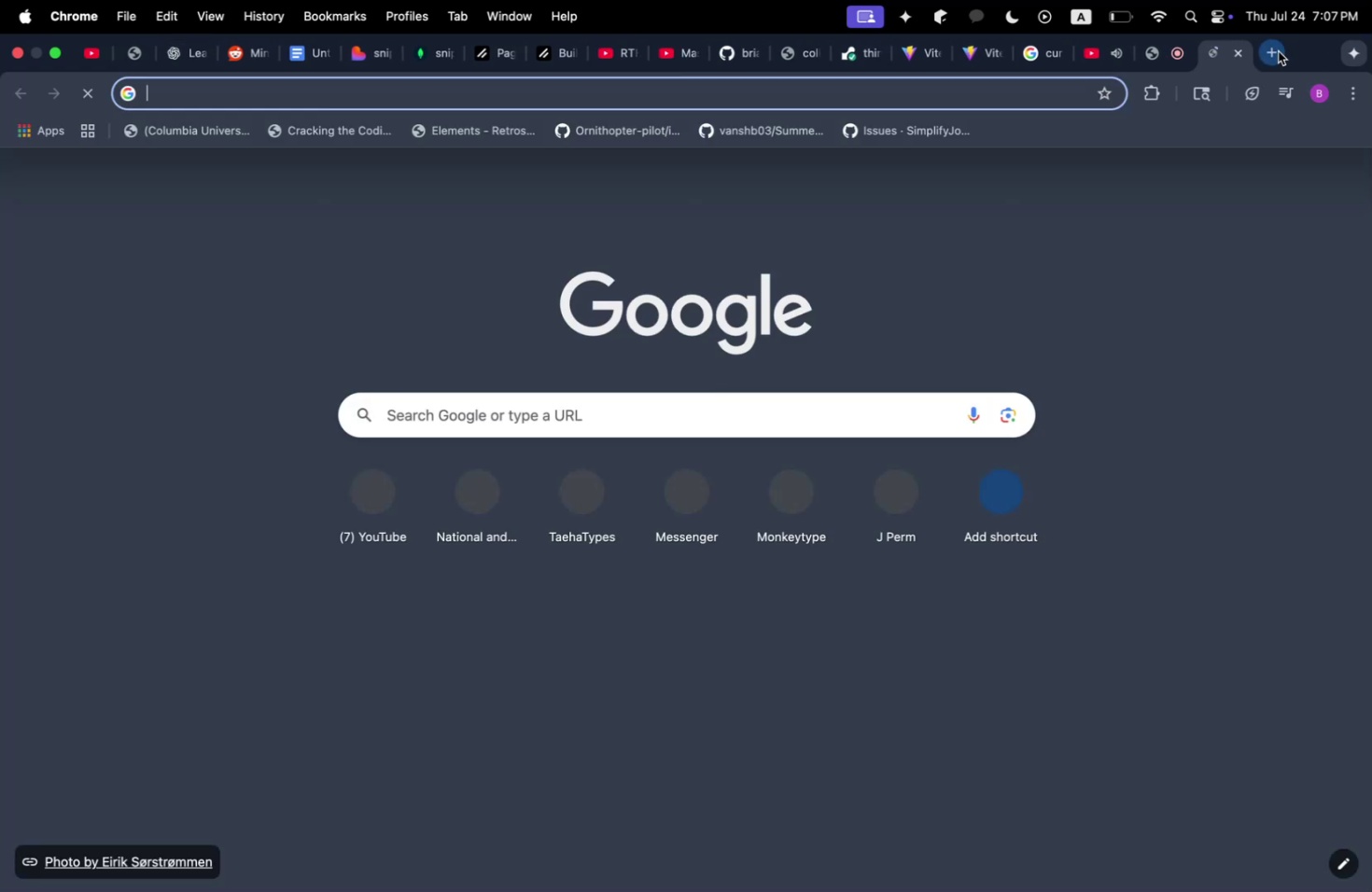 
type(ai context gener)
key(Backspace)
key(Backspace)
key(Backspace)
key(Backspace)
key(Backspace)
type(generator)
 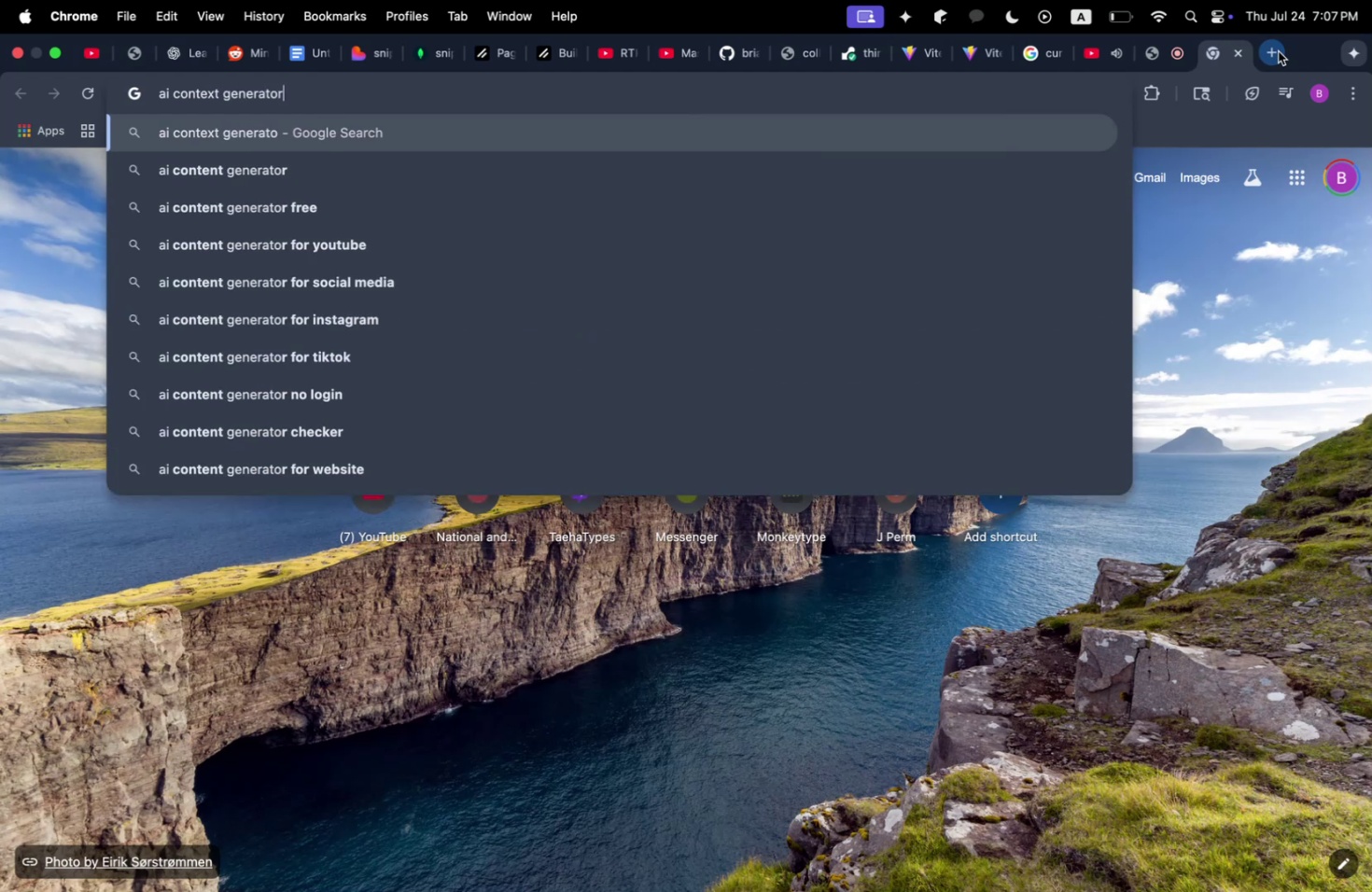 
key(Enter)
 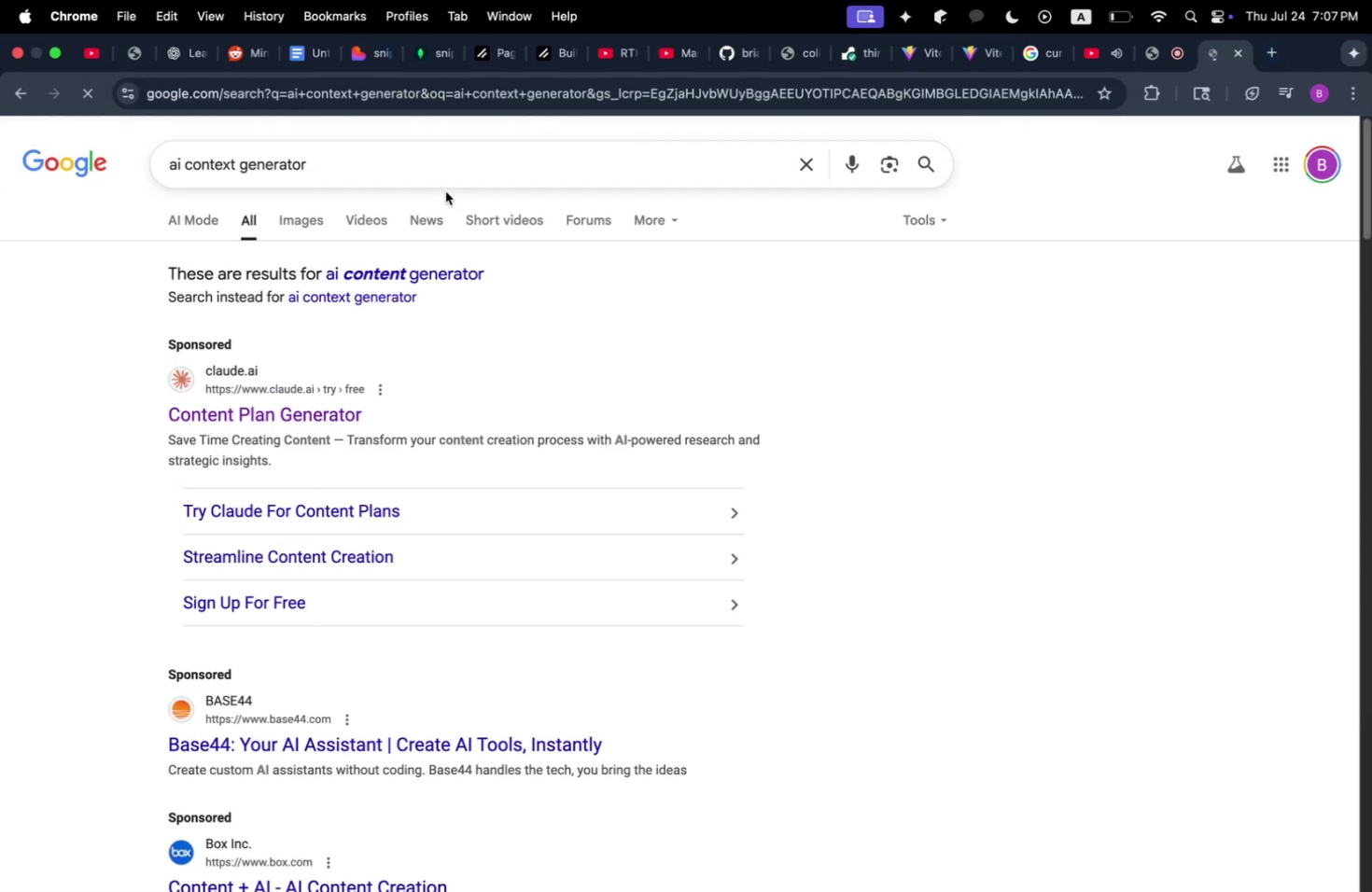 
scroll: coordinate [892, 372], scroll_direction: up, amount: 20.0
 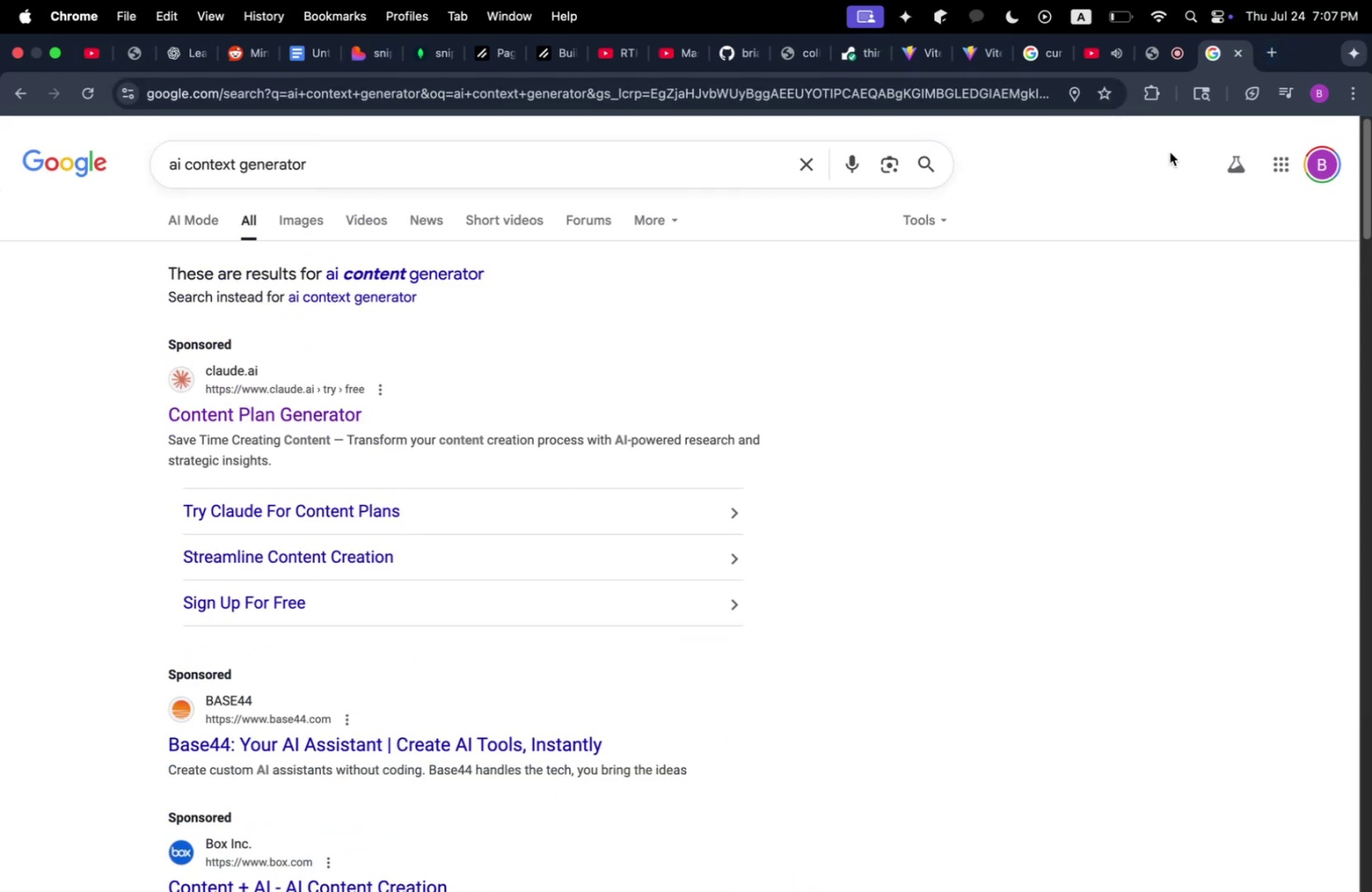 
scroll: coordinate [962, 274], scroll_direction: down, amount: 17.0
 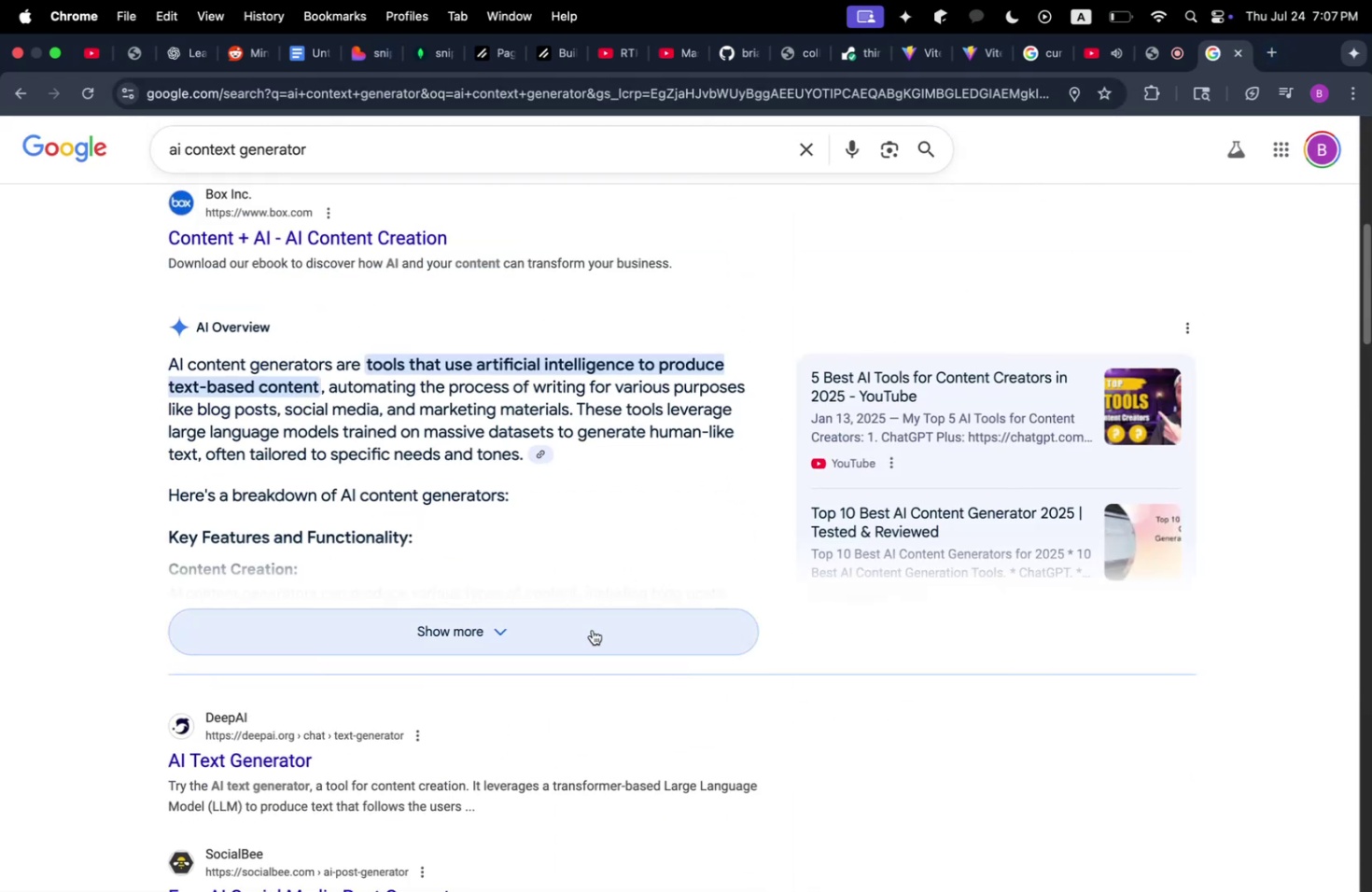 
left_click([592, 629])
 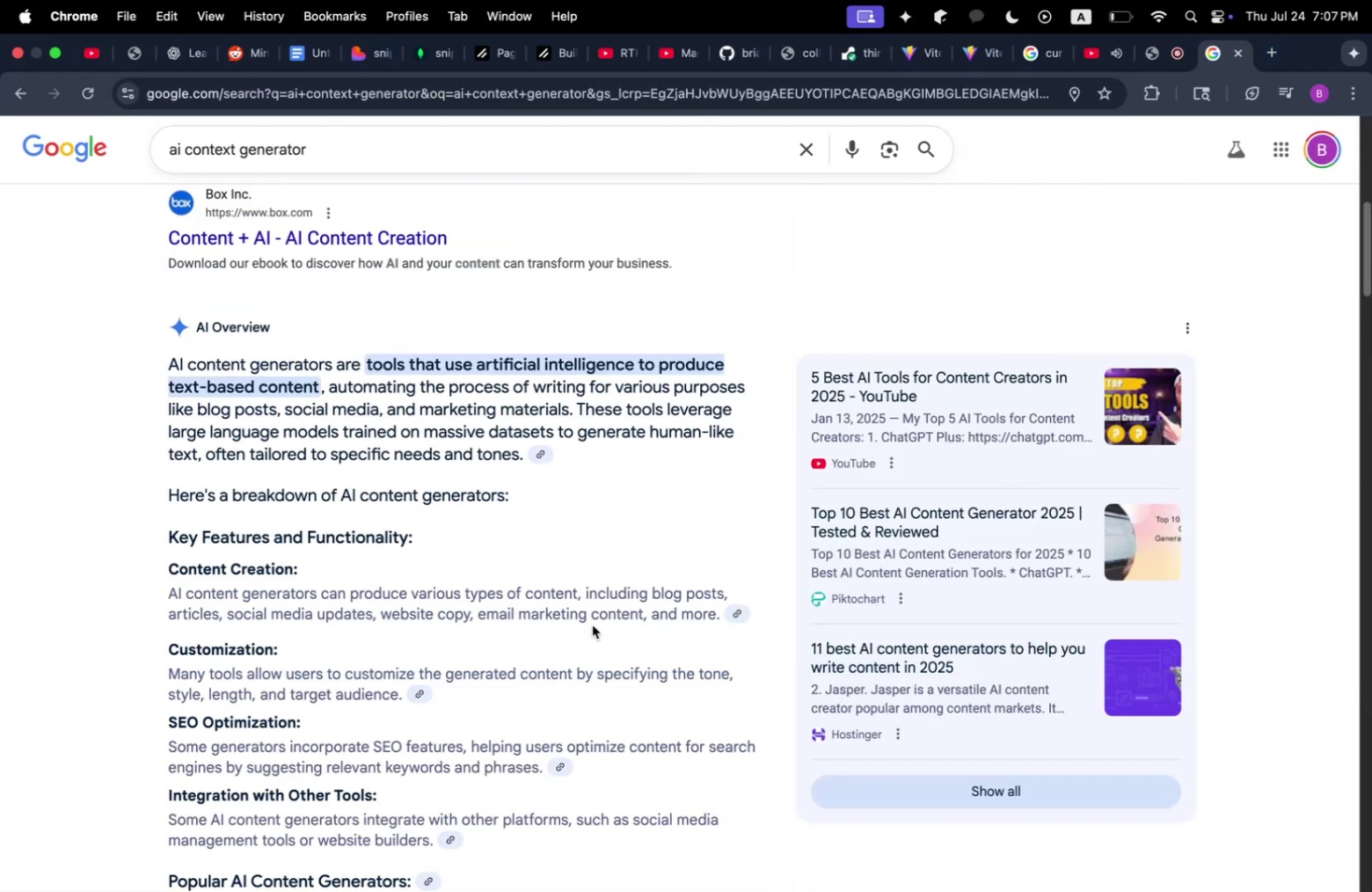 
scroll: coordinate [592, 582], scroll_direction: down, amount: 4.0
 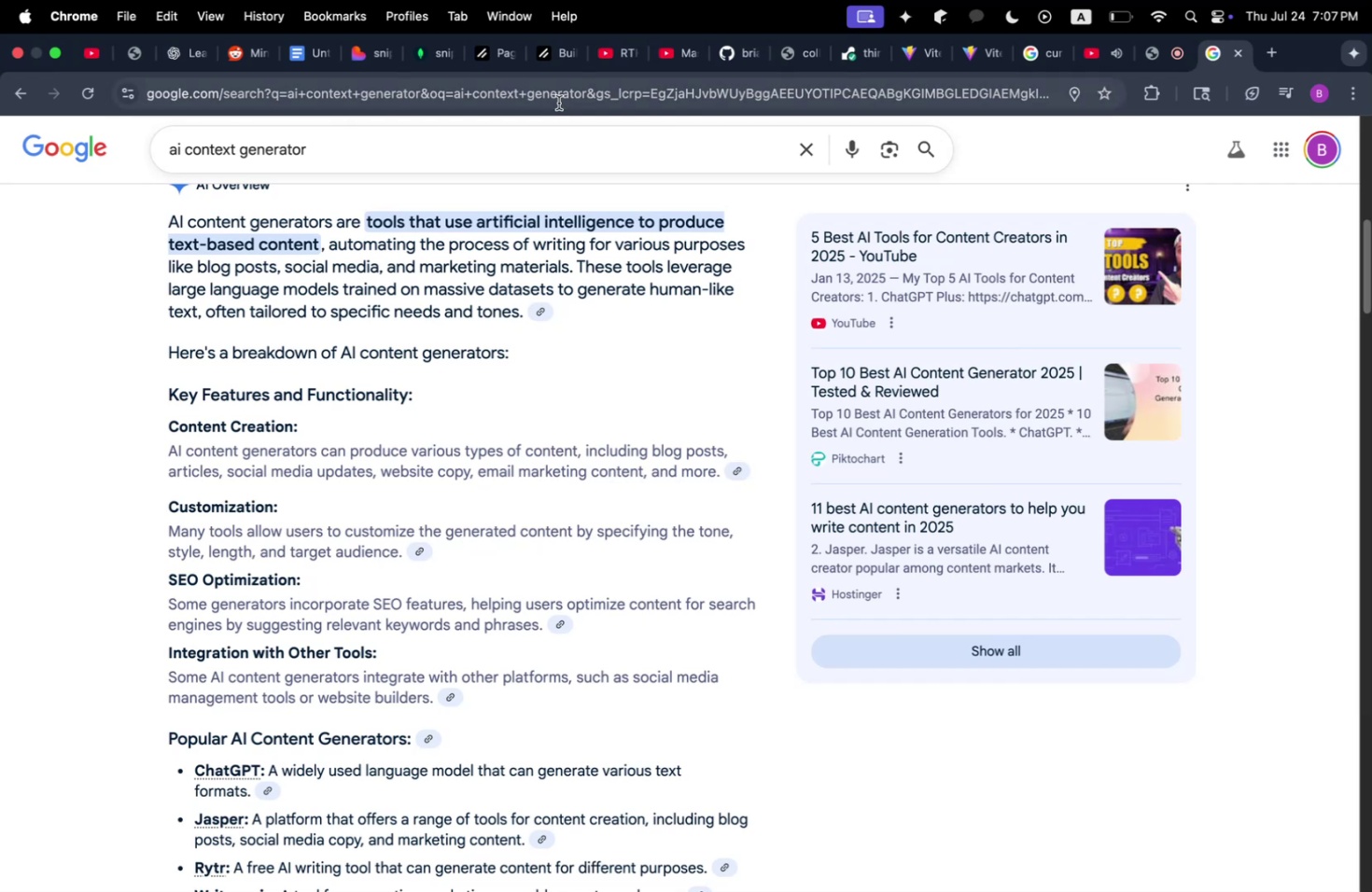 
left_click([558, 103])
 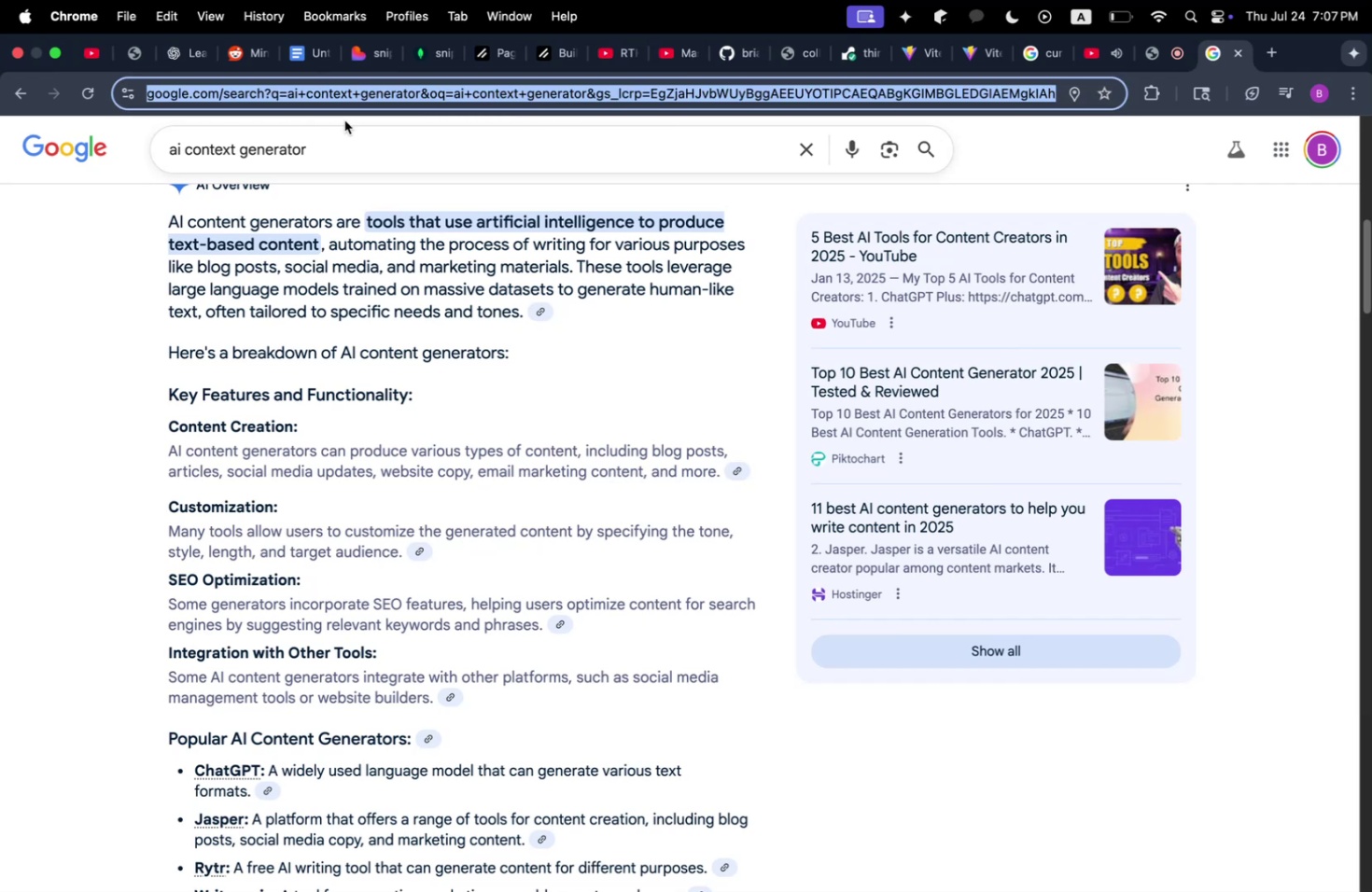 
type(gemini)
 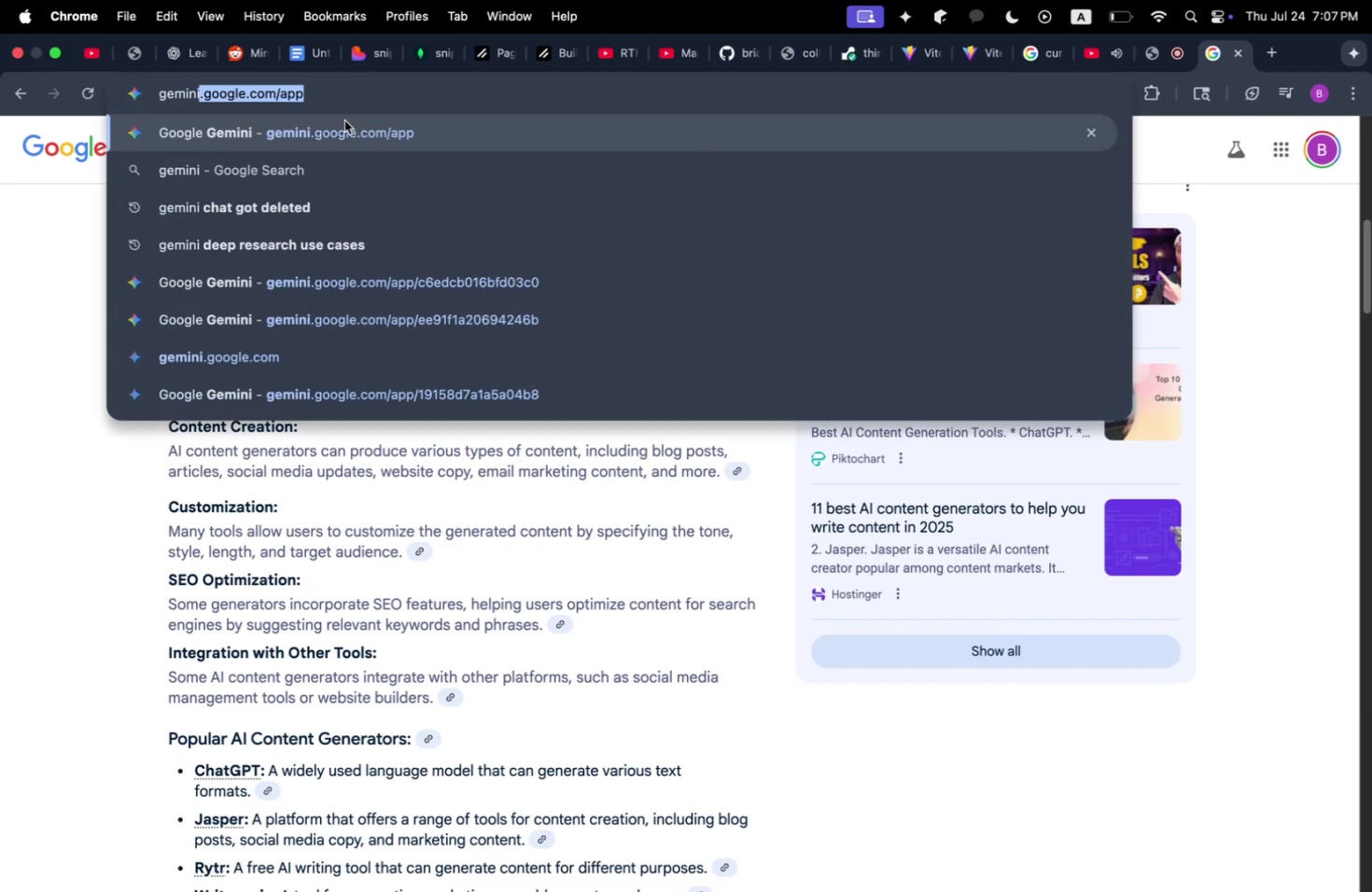 
key(Enter)
 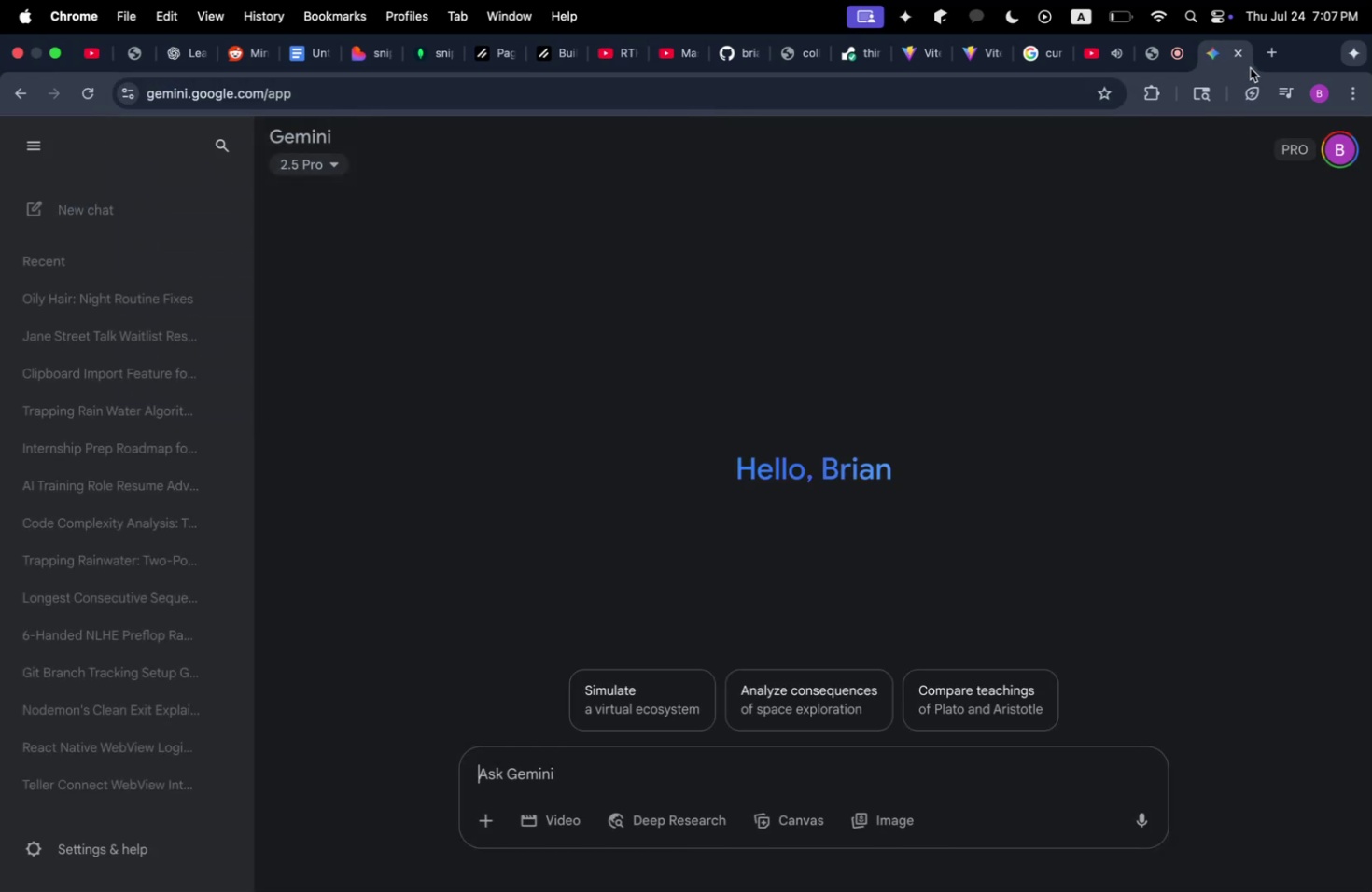 
left_click([1239, 51])
 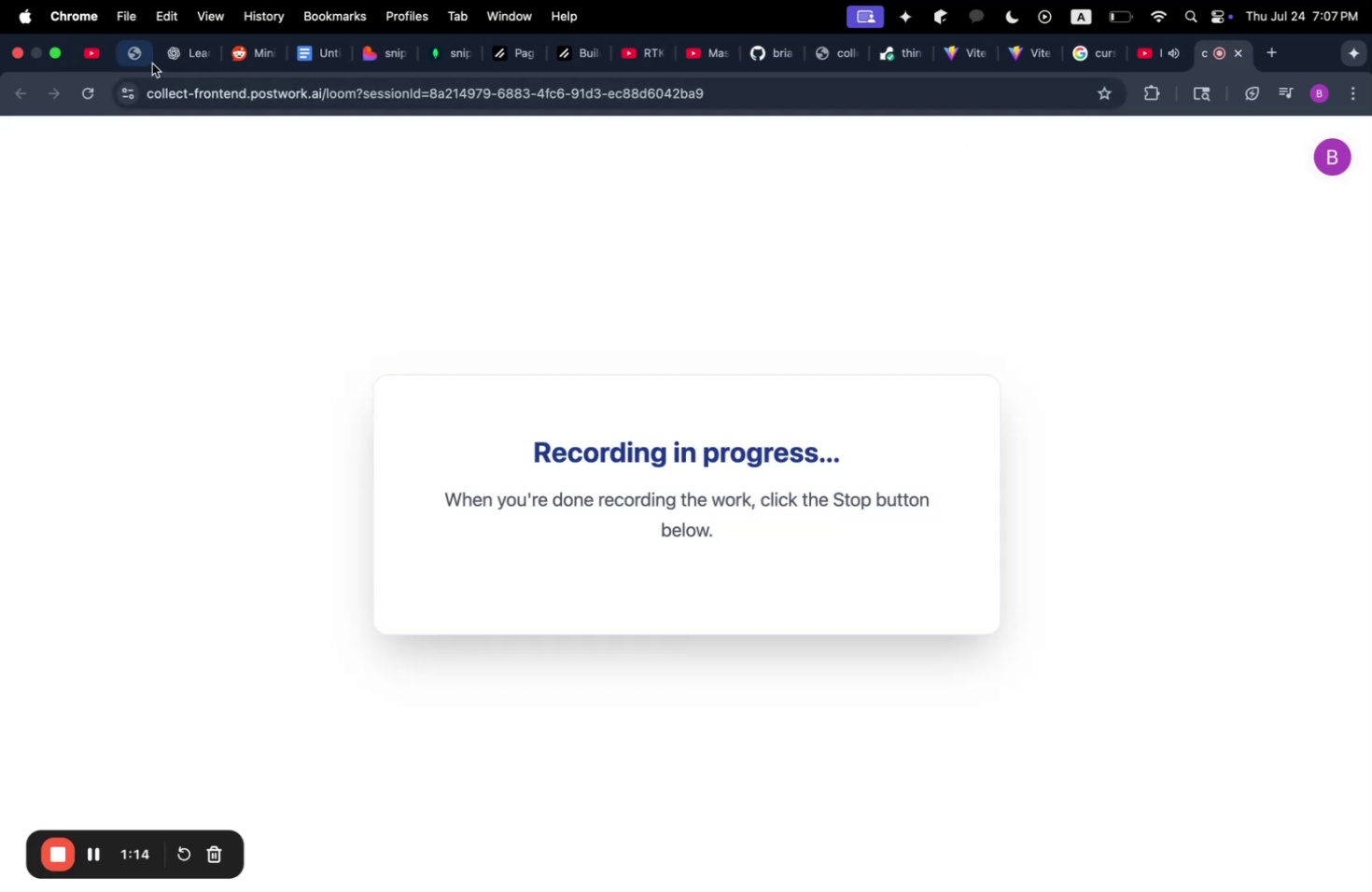 
left_click([168, 61])
 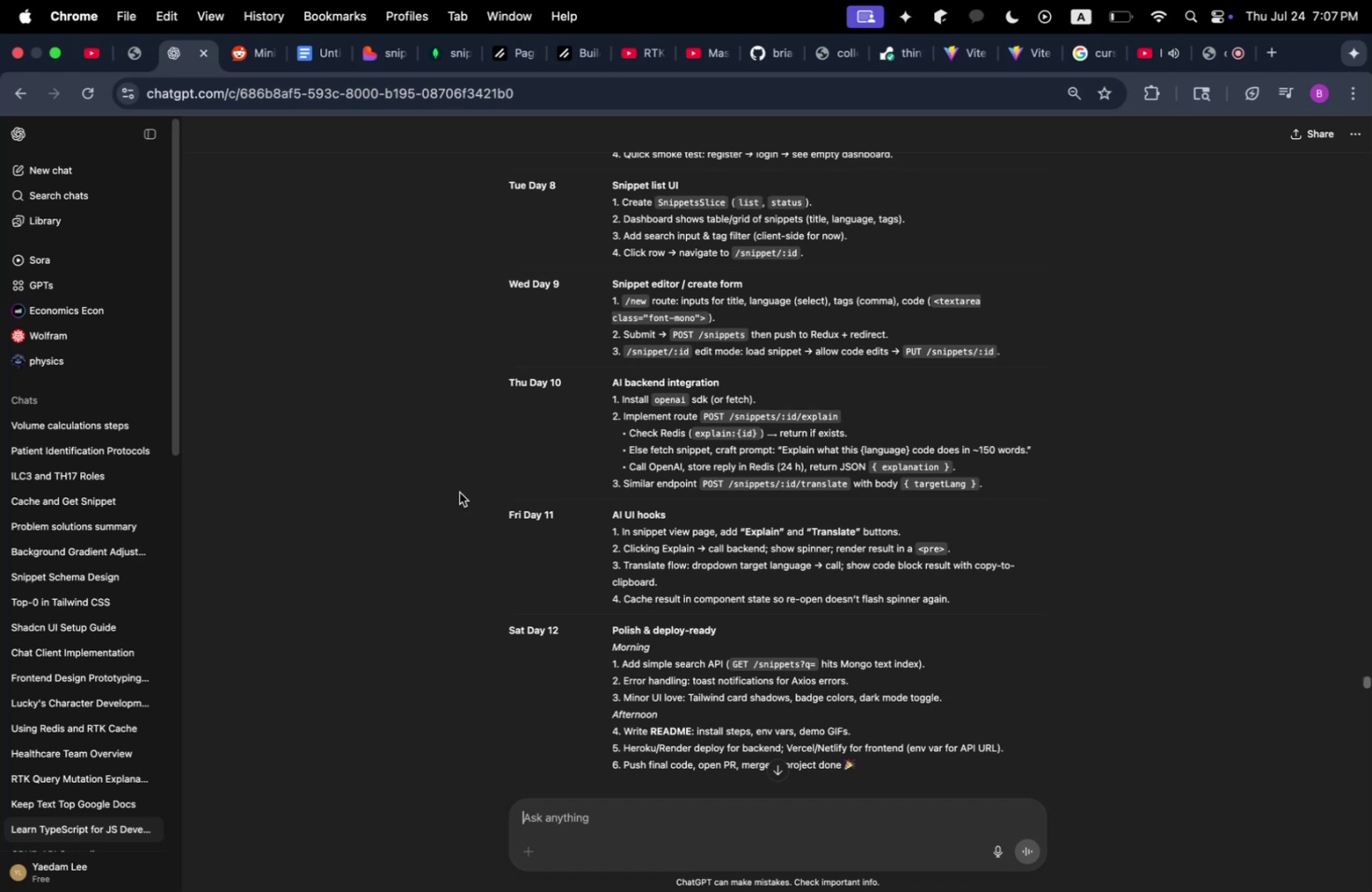 
wait(15.14)
 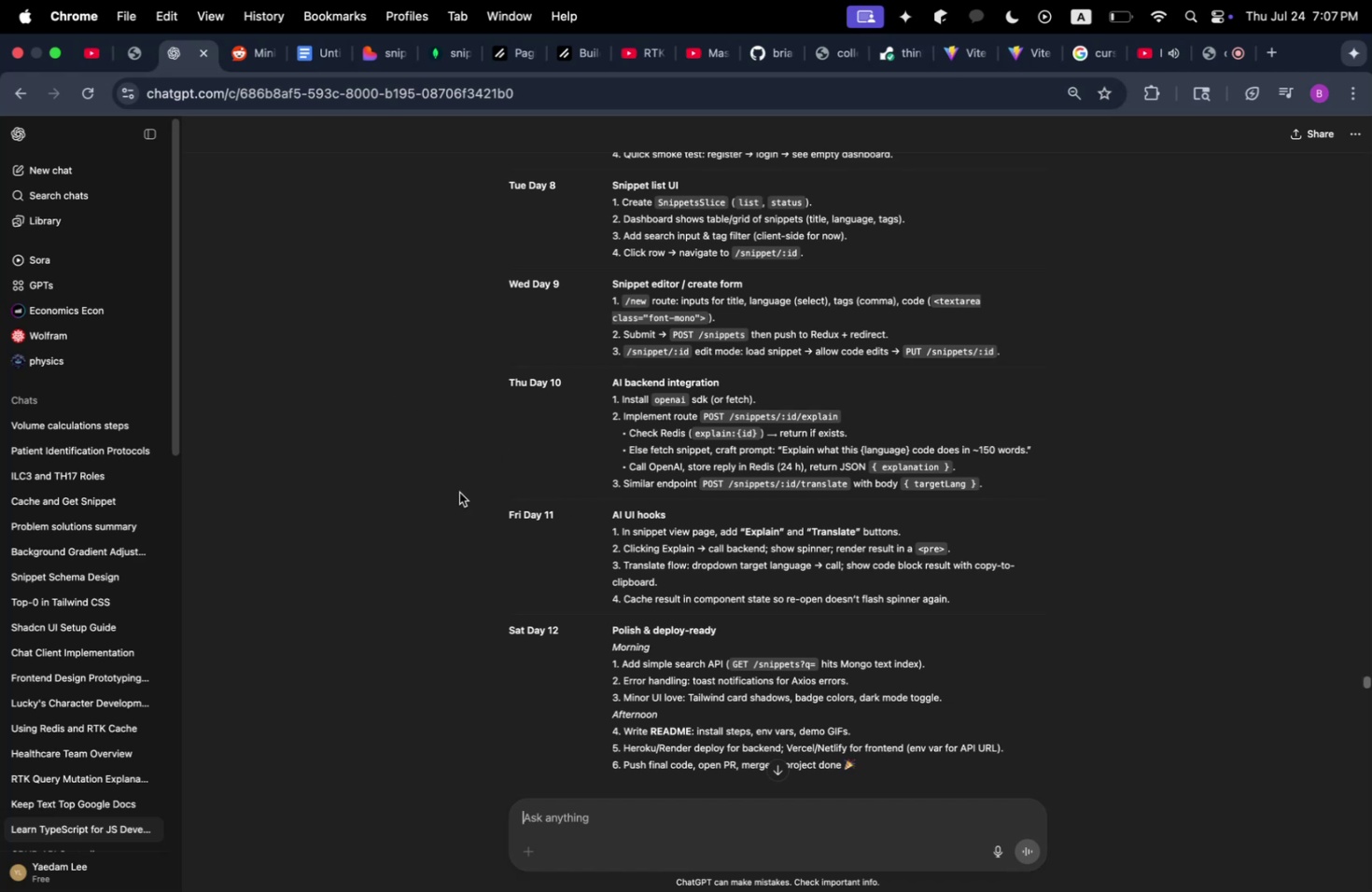 
left_click_drag(start_coordinate=[925, 326], to_coordinate=[842, 328])
 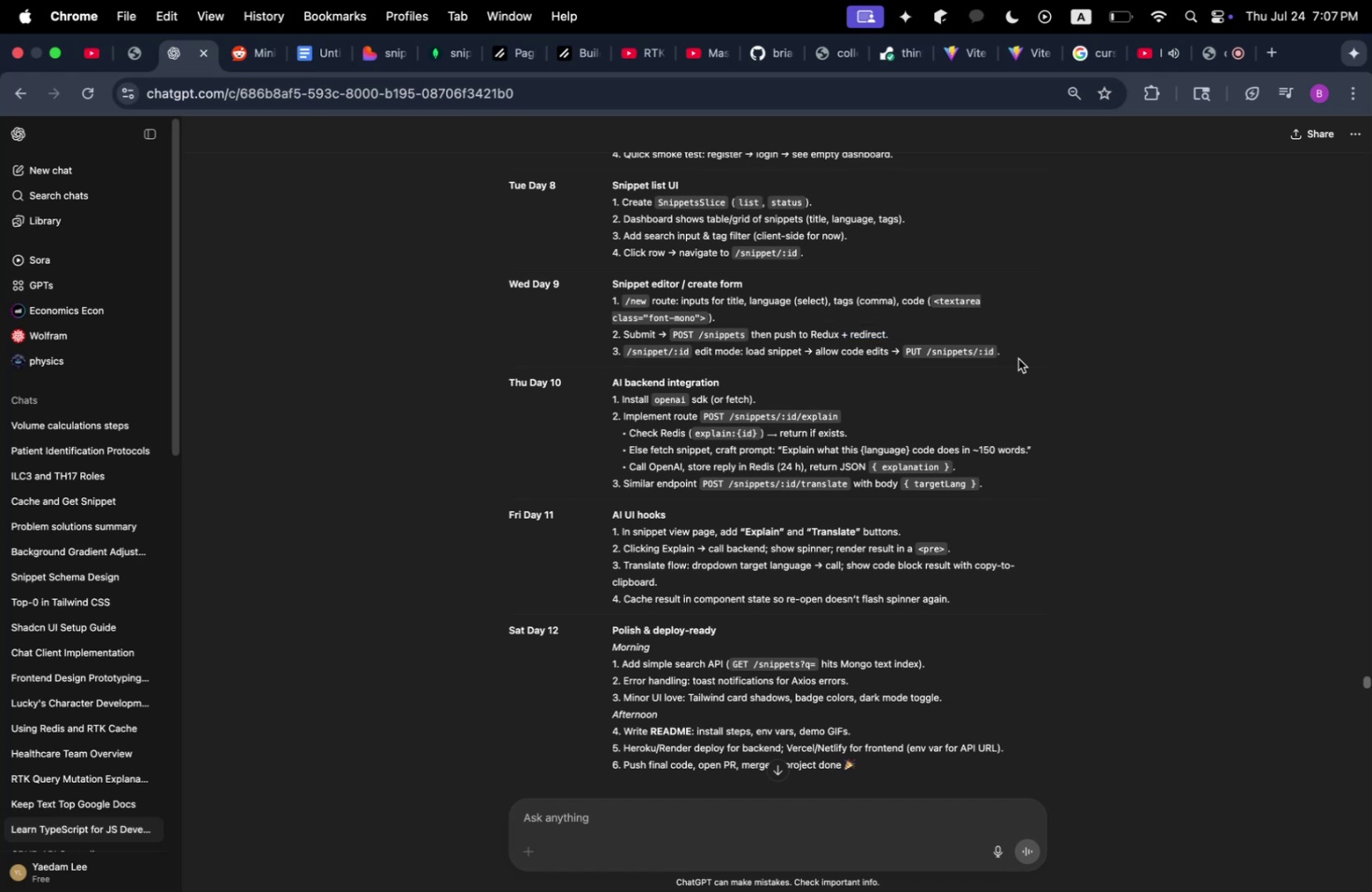 
left_click_drag(start_coordinate=[1023, 353], to_coordinate=[592, 280])
 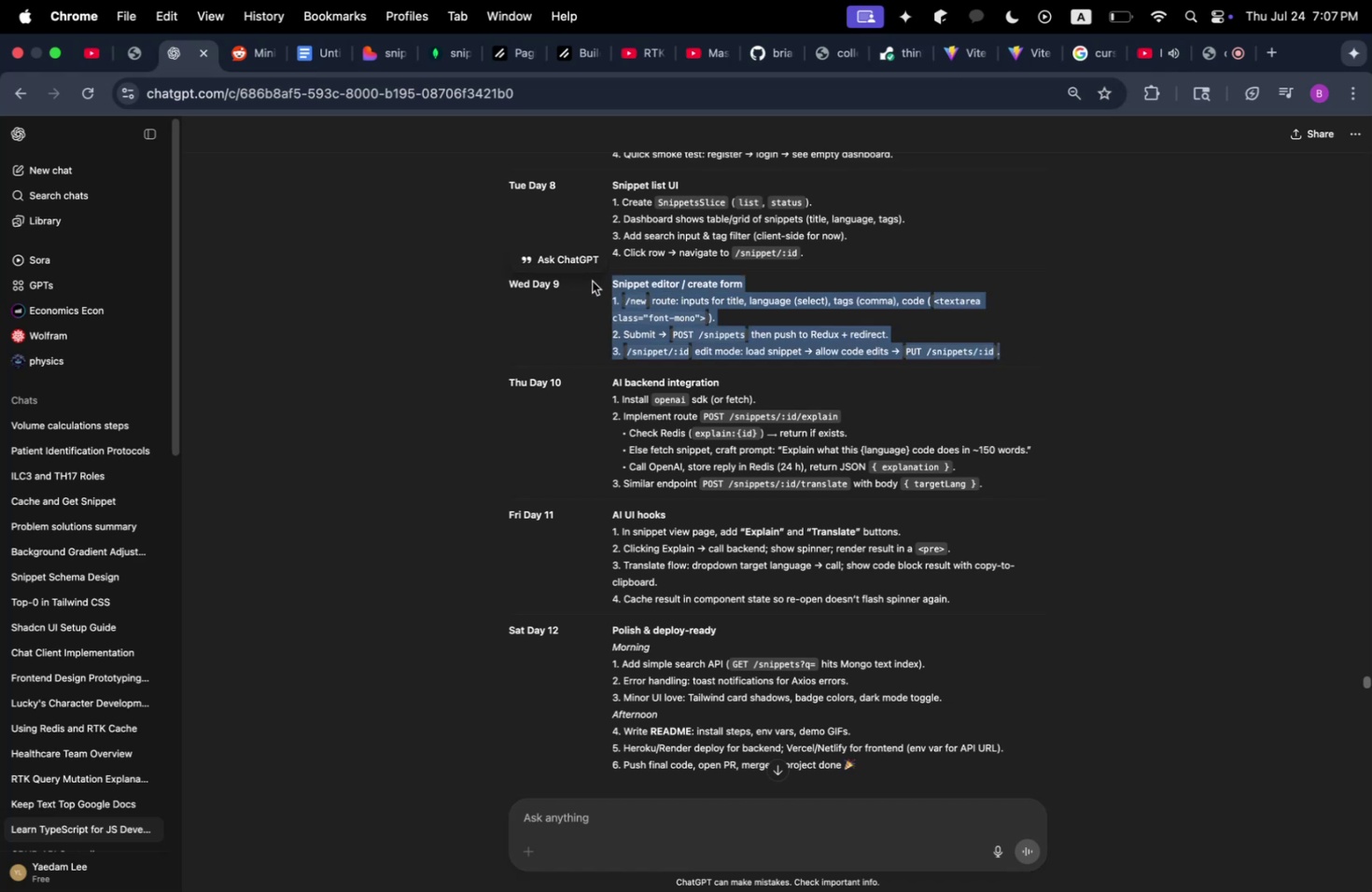 
key(Meta+CommandLeft)
 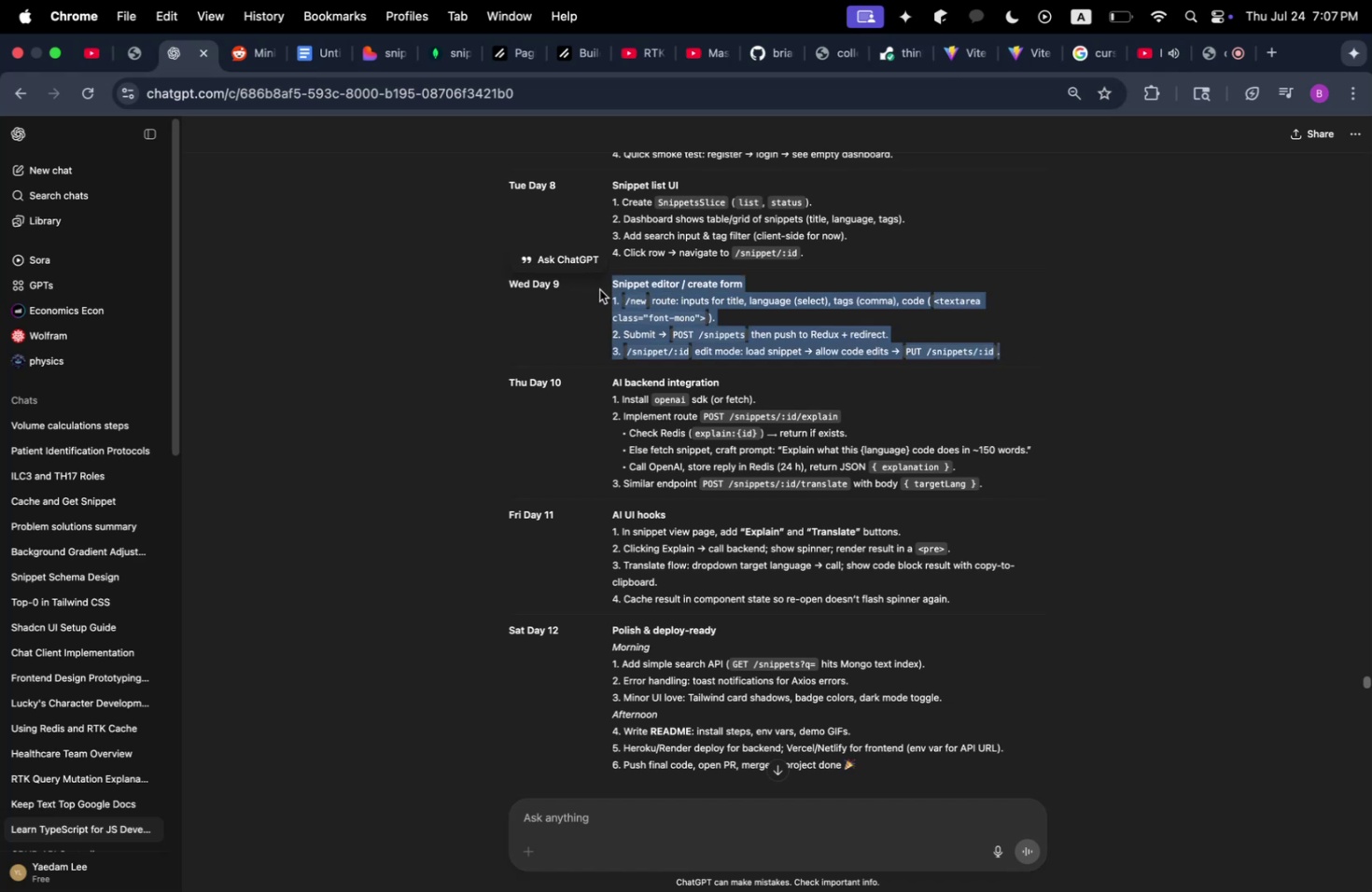 
key(Meta+C)
 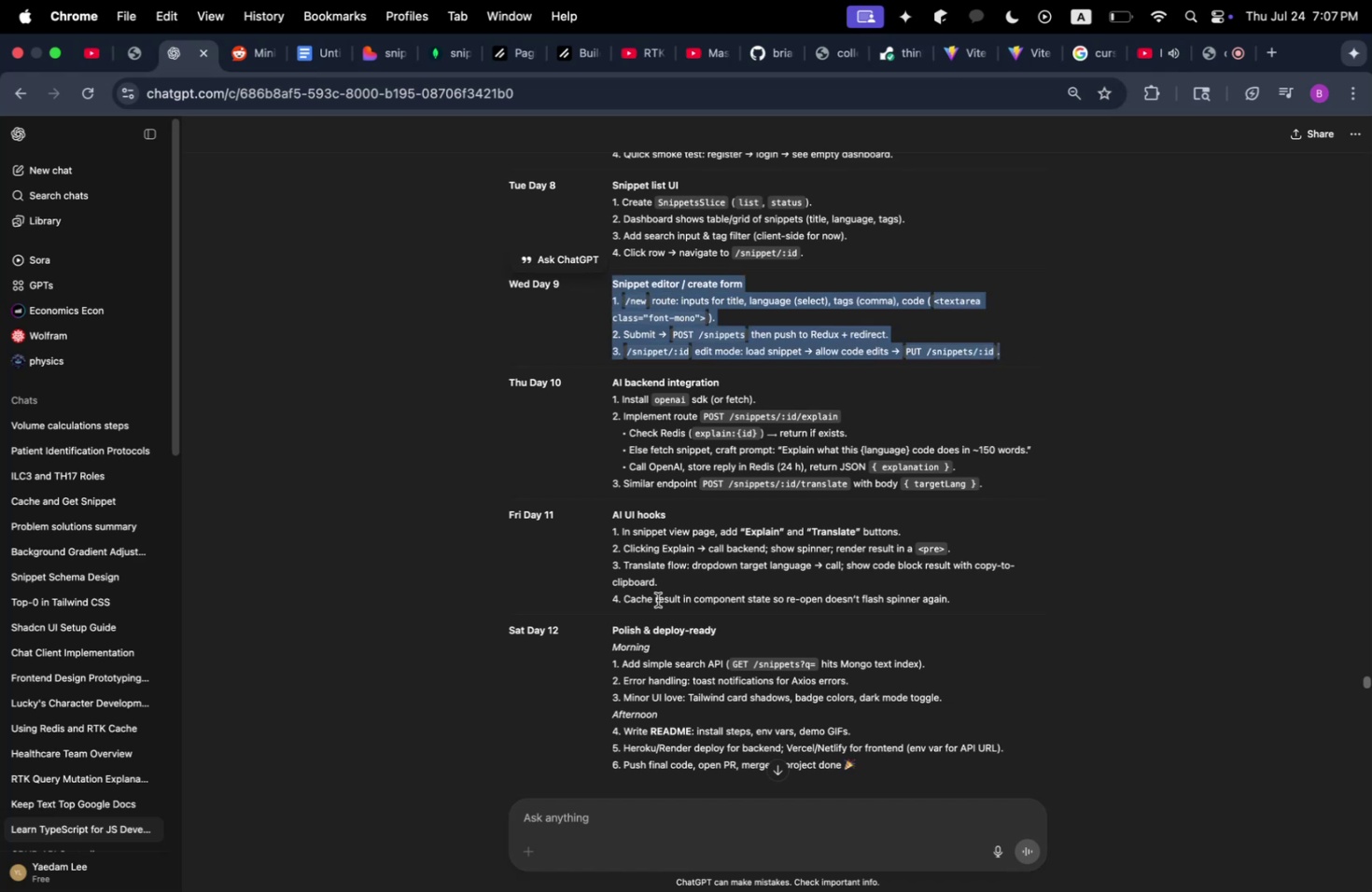 
scroll: coordinate [639, 782], scroll_direction: down, amount: 100.0
 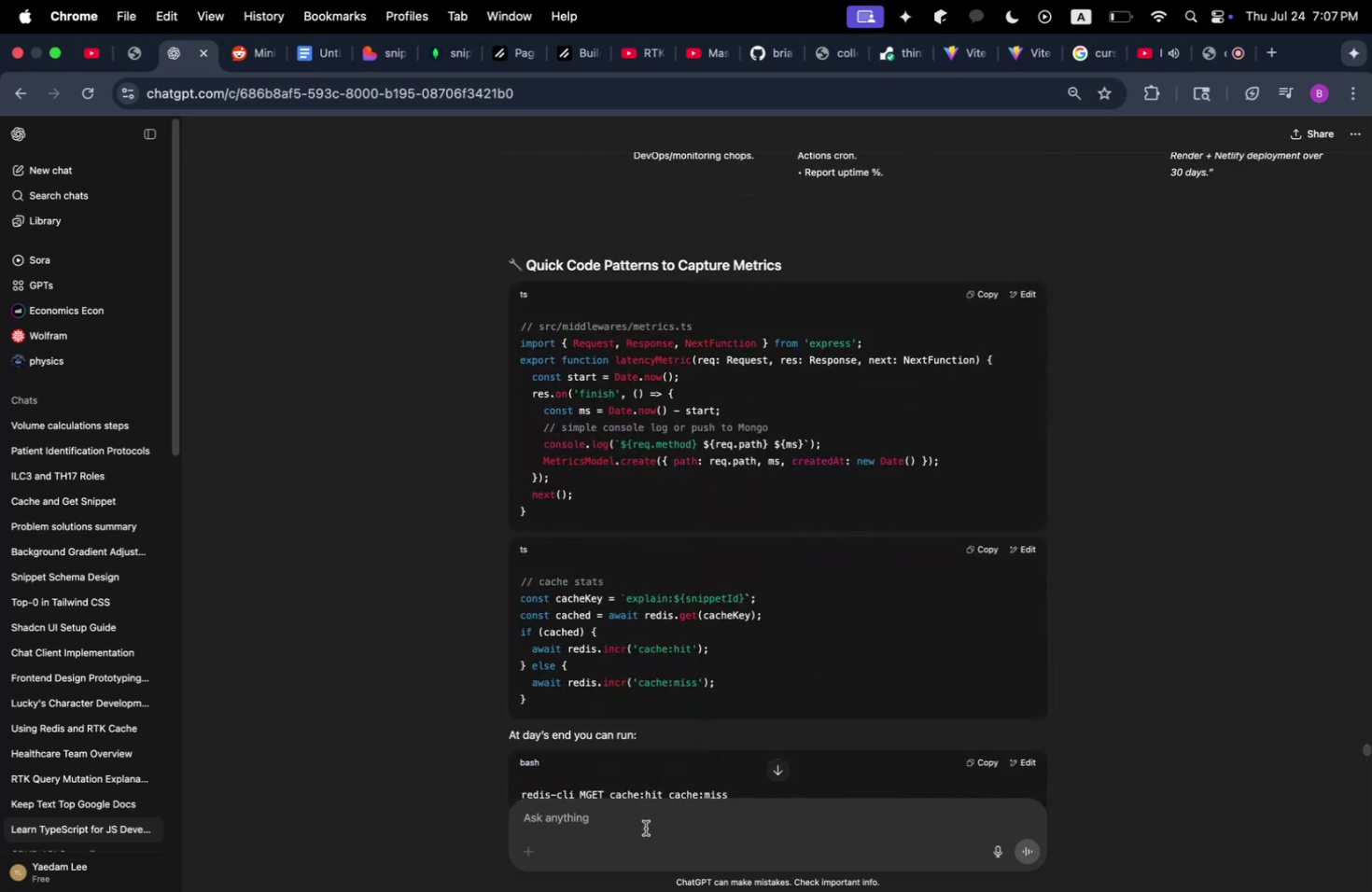 
left_click([646, 823])
 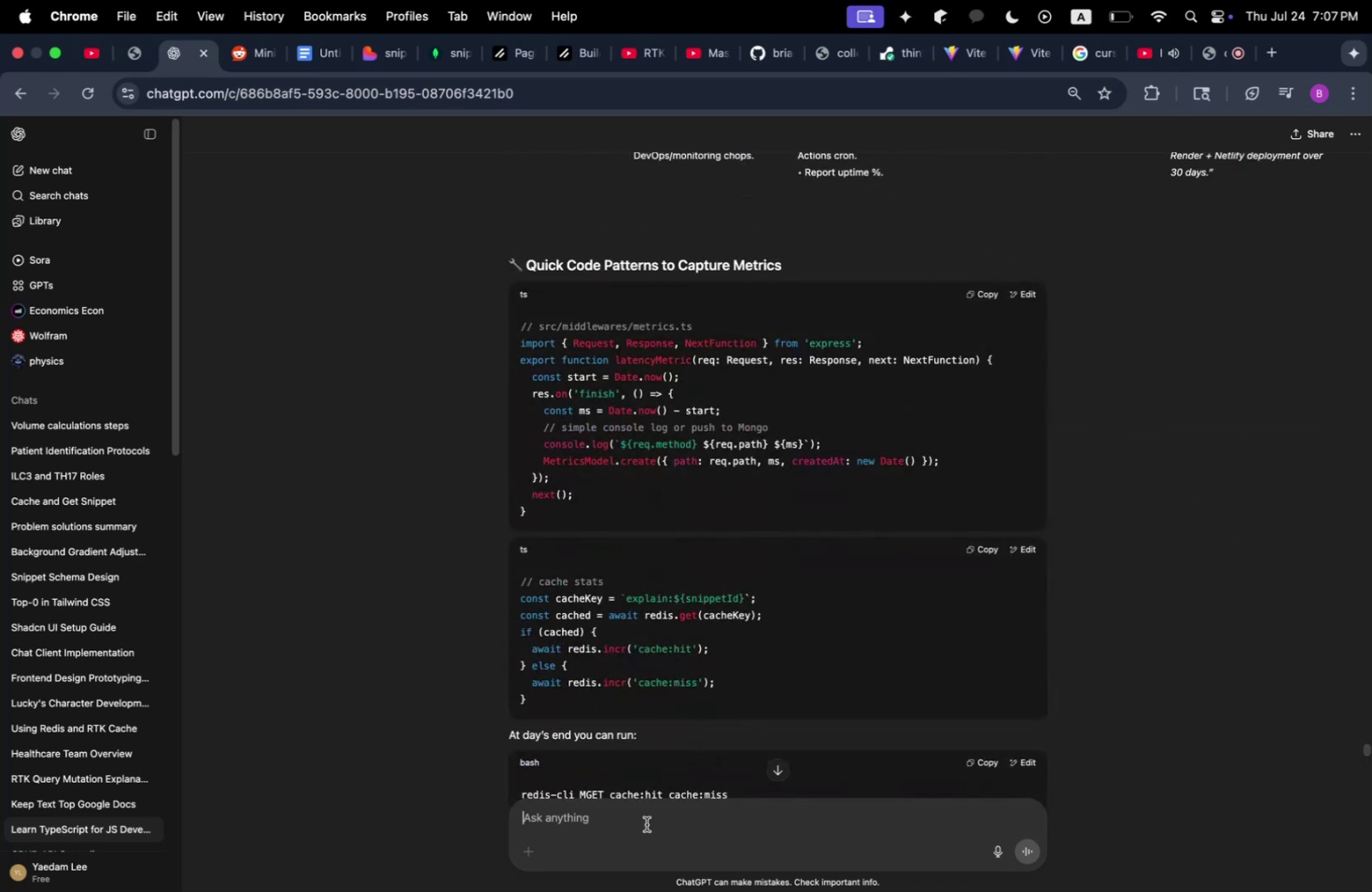 
key(Meta+CommandLeft)
 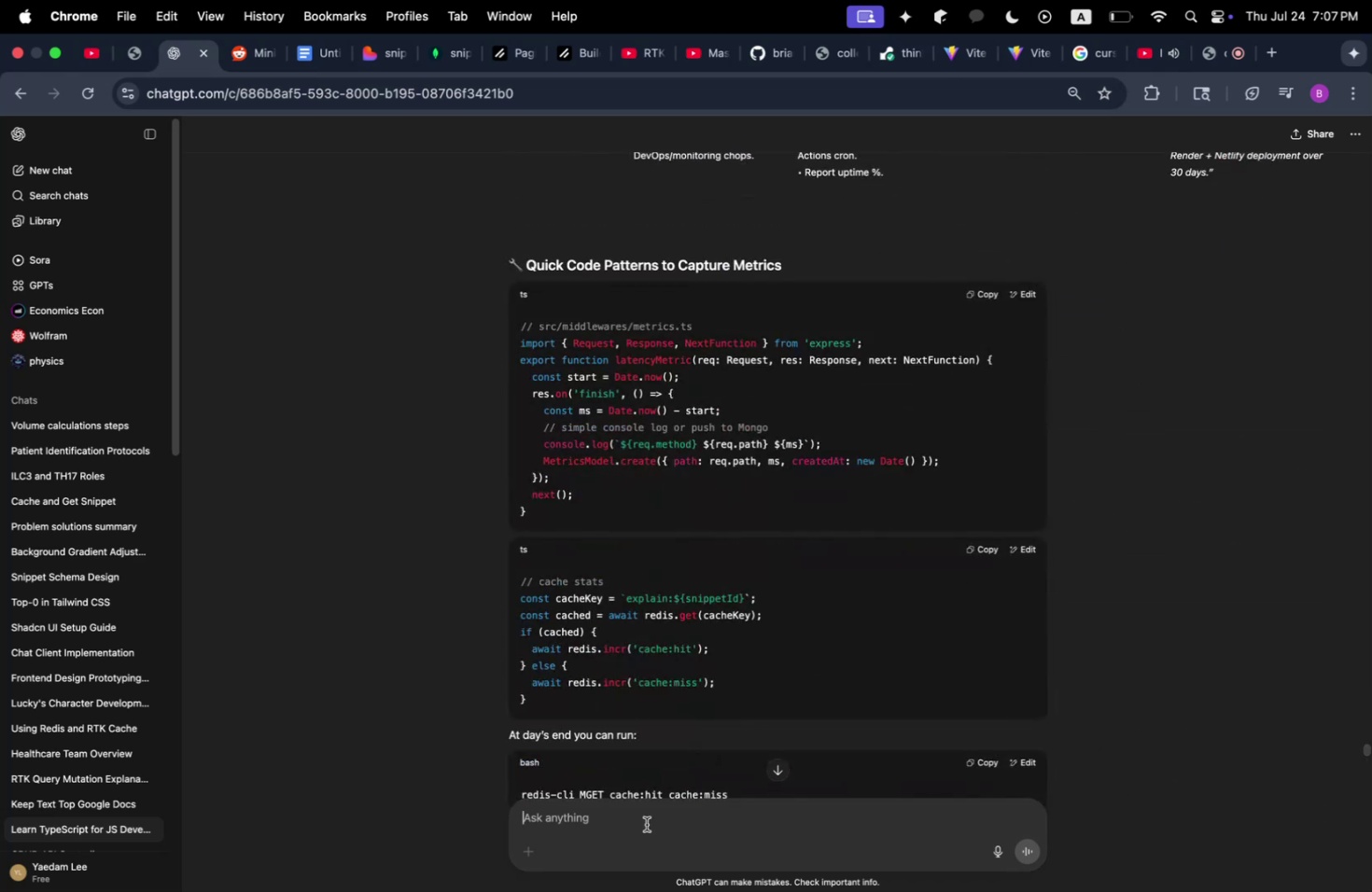 
key(Meta+V)
 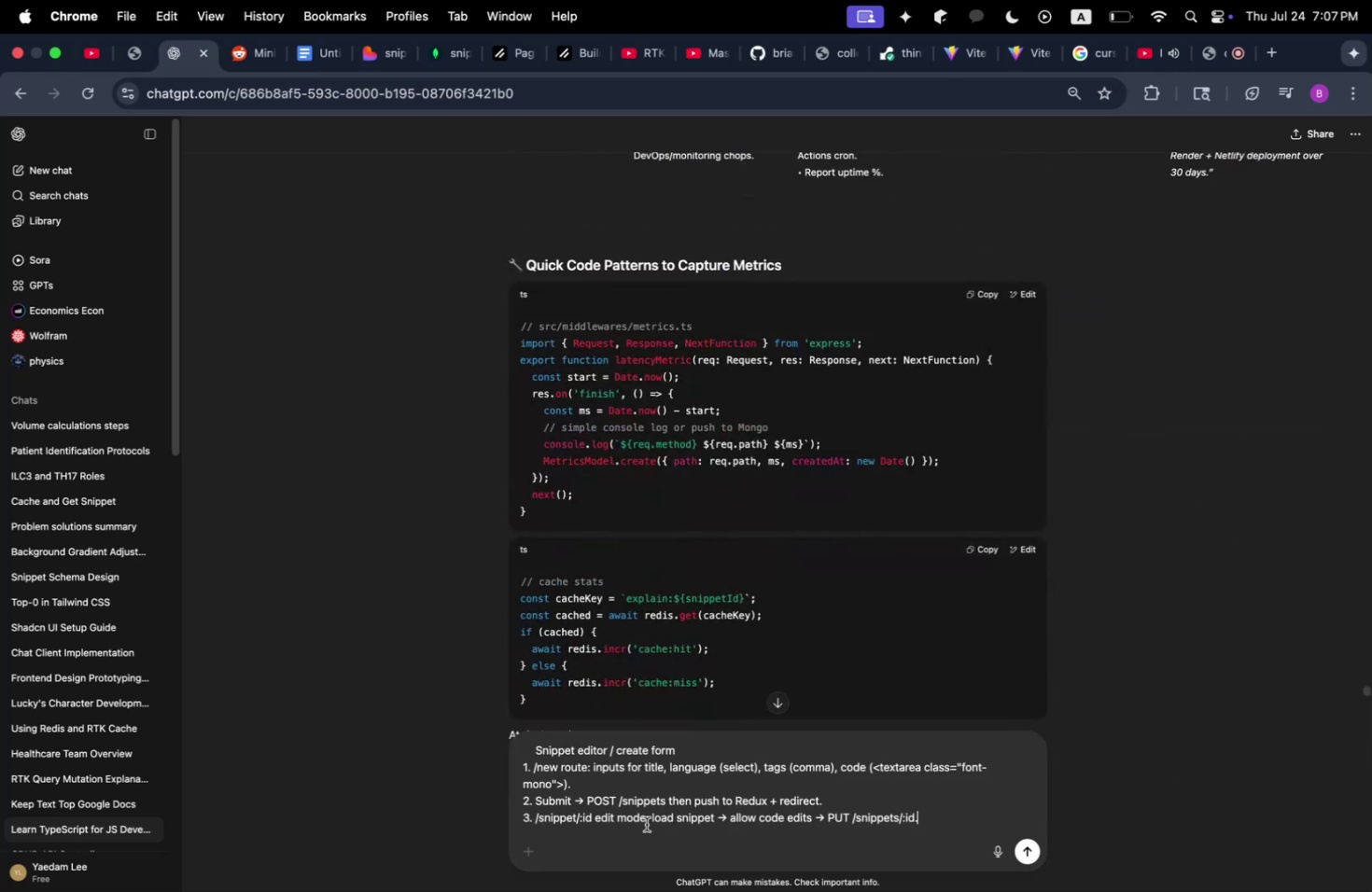 
key(Shift+Enter)
 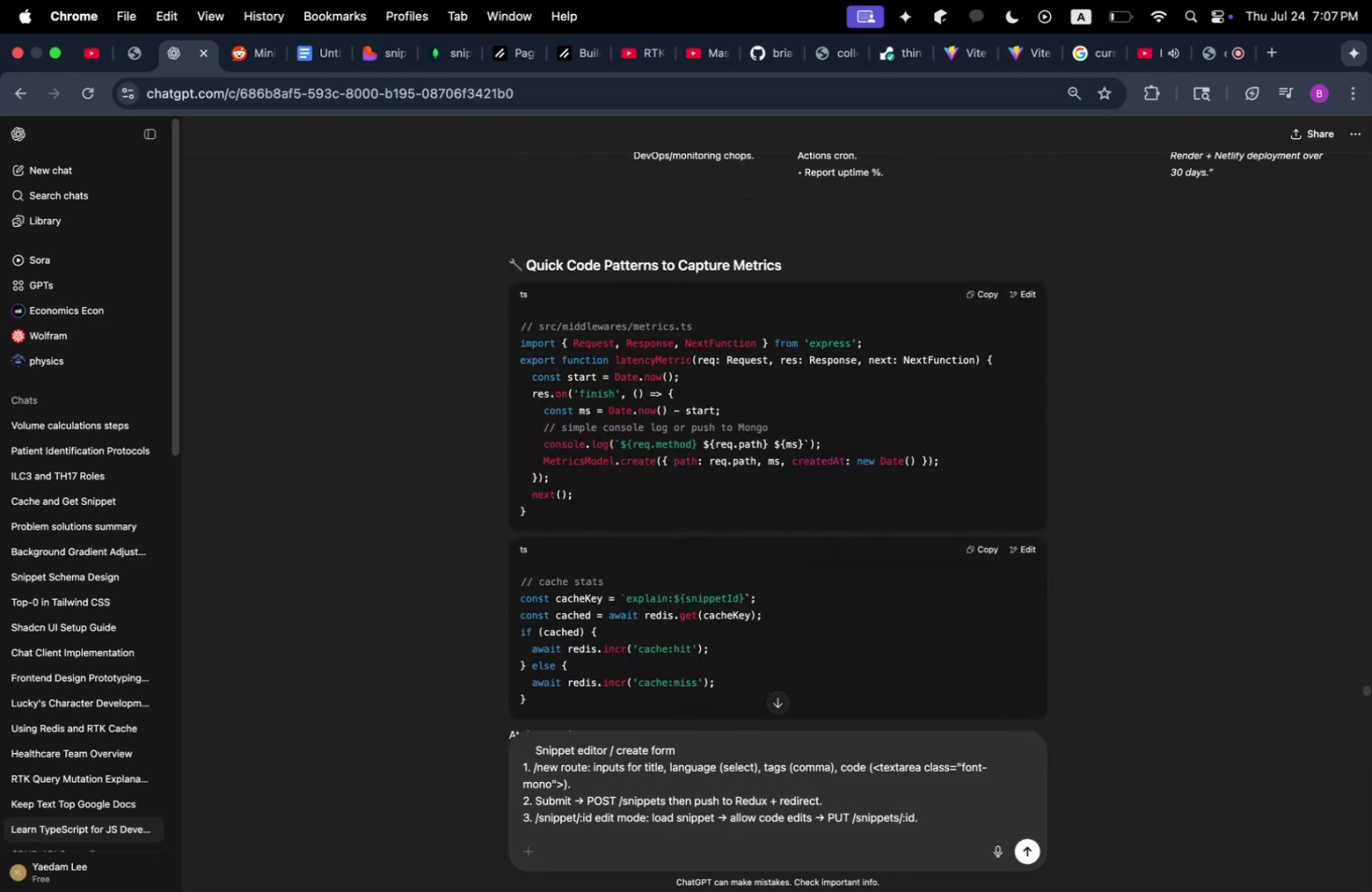 
key(Shift+Enter)
 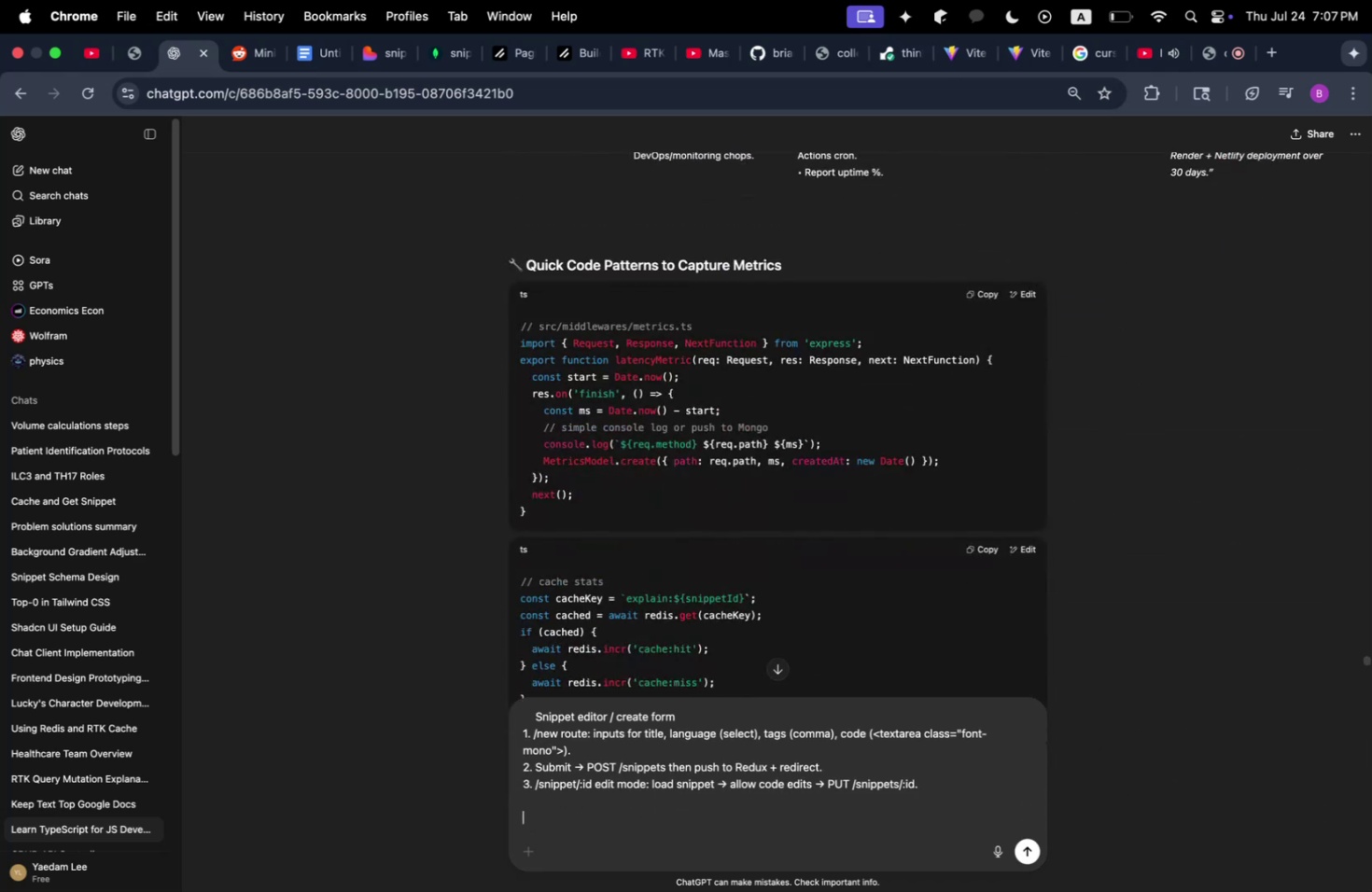 
type(fr)
key(Backspace)
type(or this, what )
 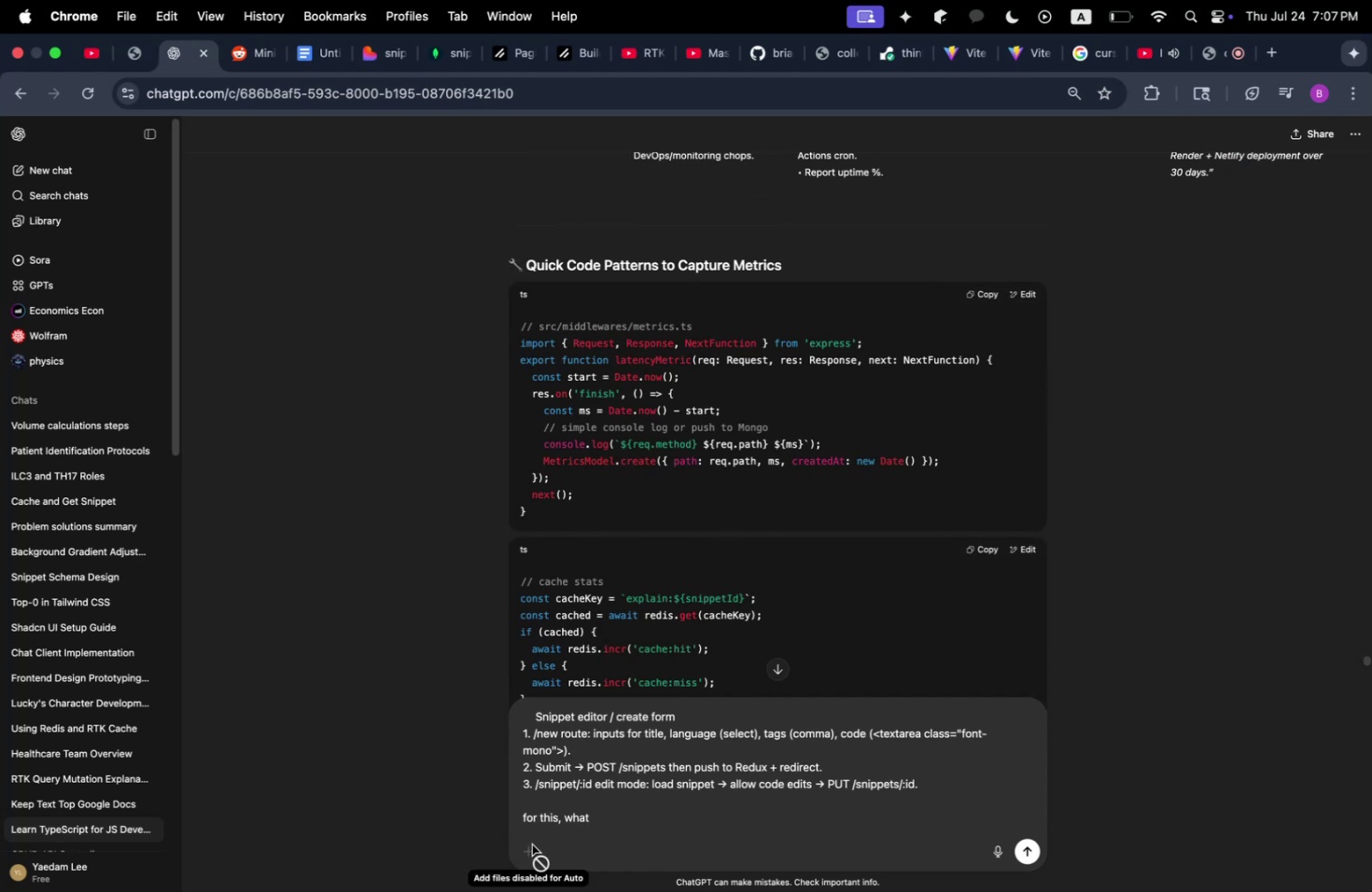 
left_click([657, 817])
 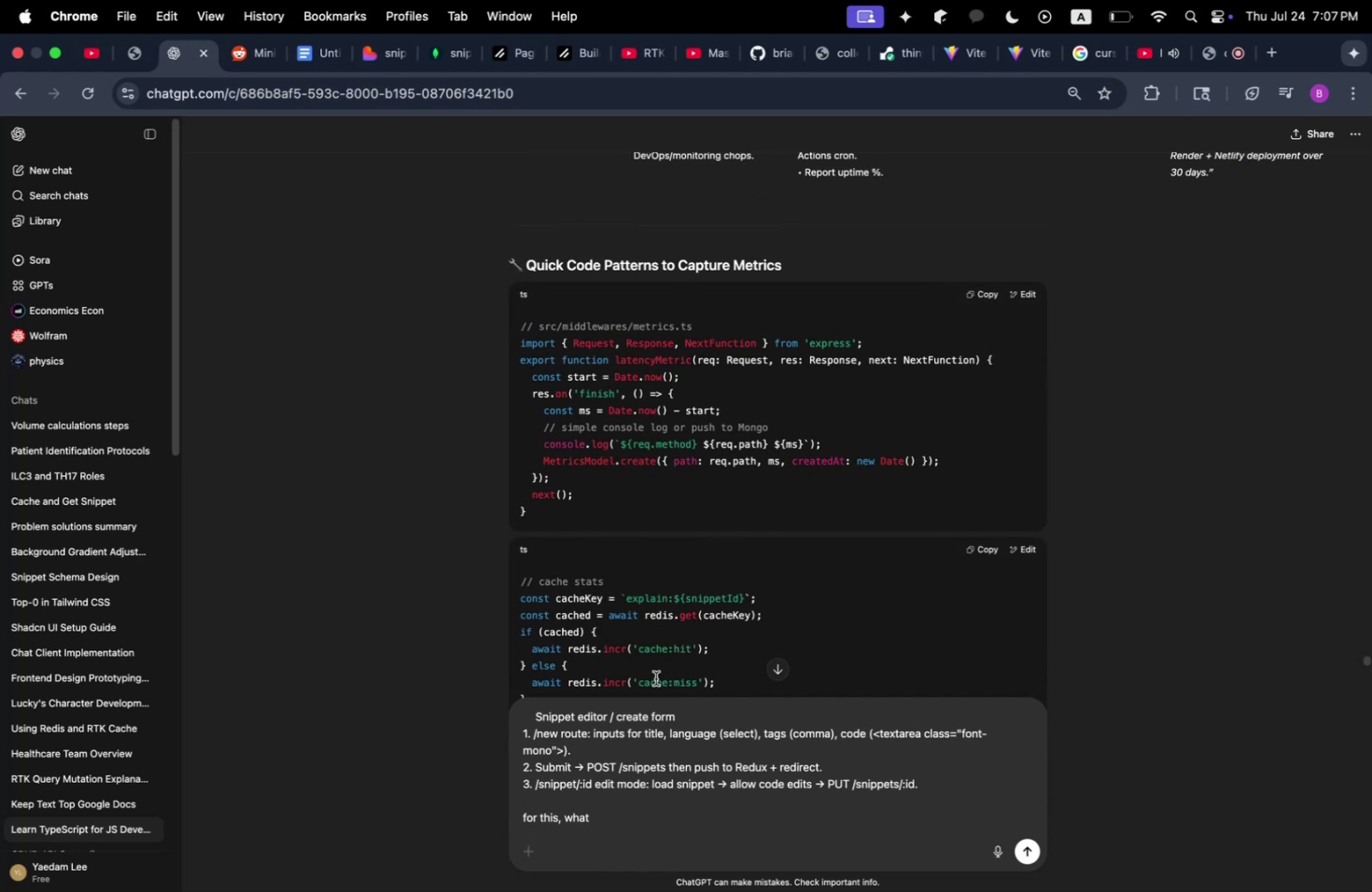 
scroll: coordinate [629, 646], scroll_direction: down, amount: 180.0
 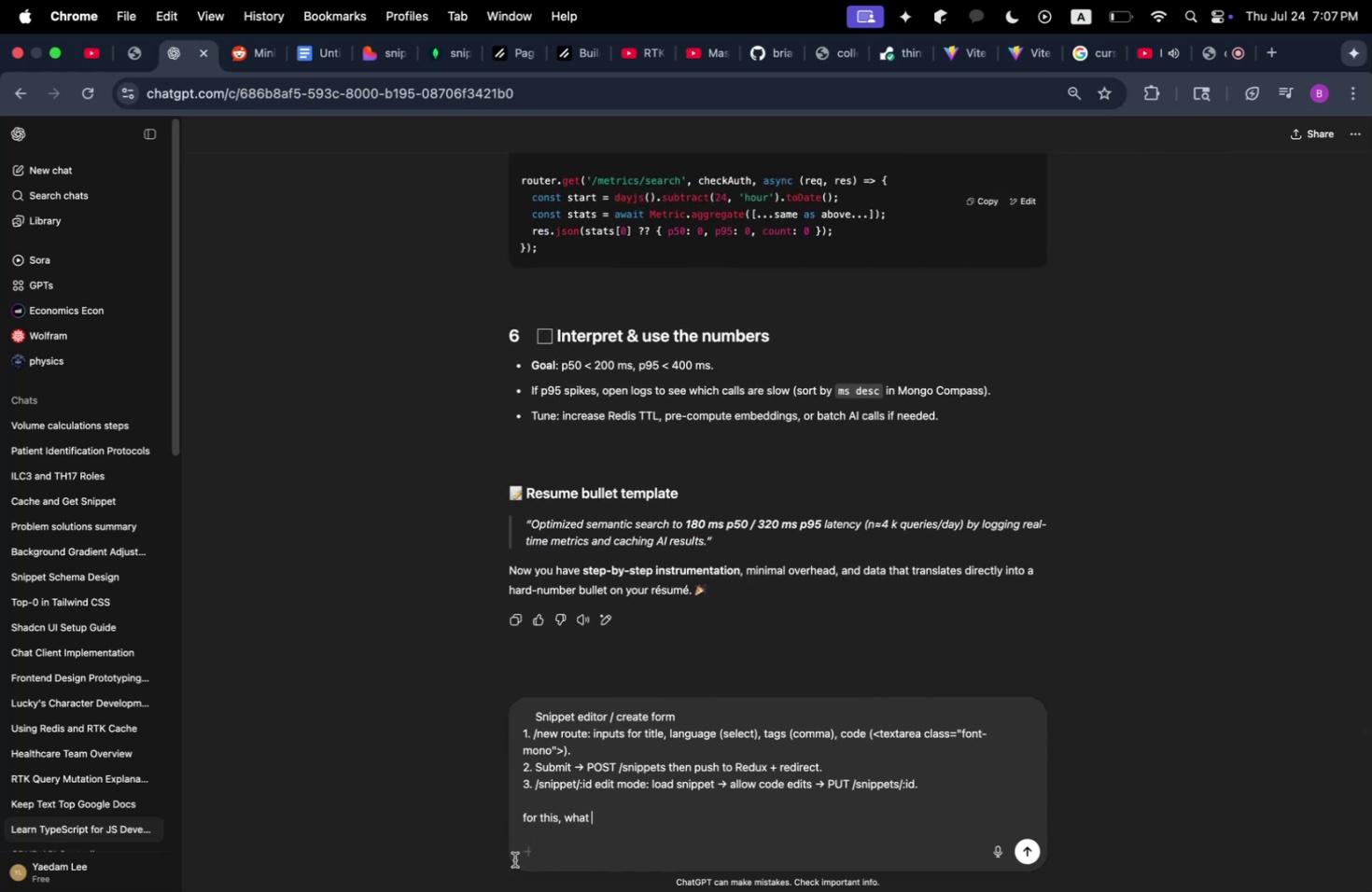 
double_click([630, 826])
 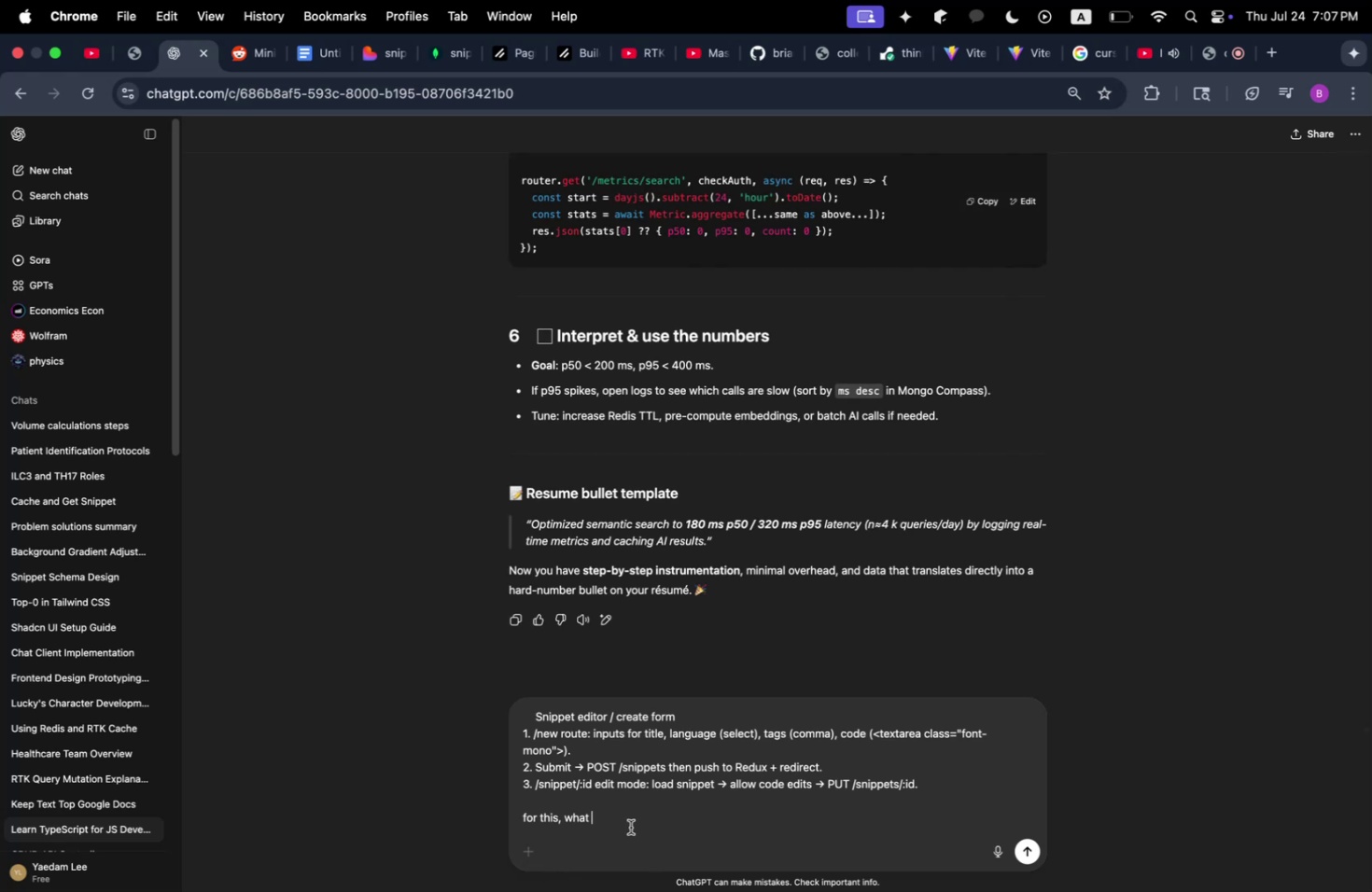 
left_click_drag(start_coordinate=[638, 826], to_coordinate=[489, 683])
 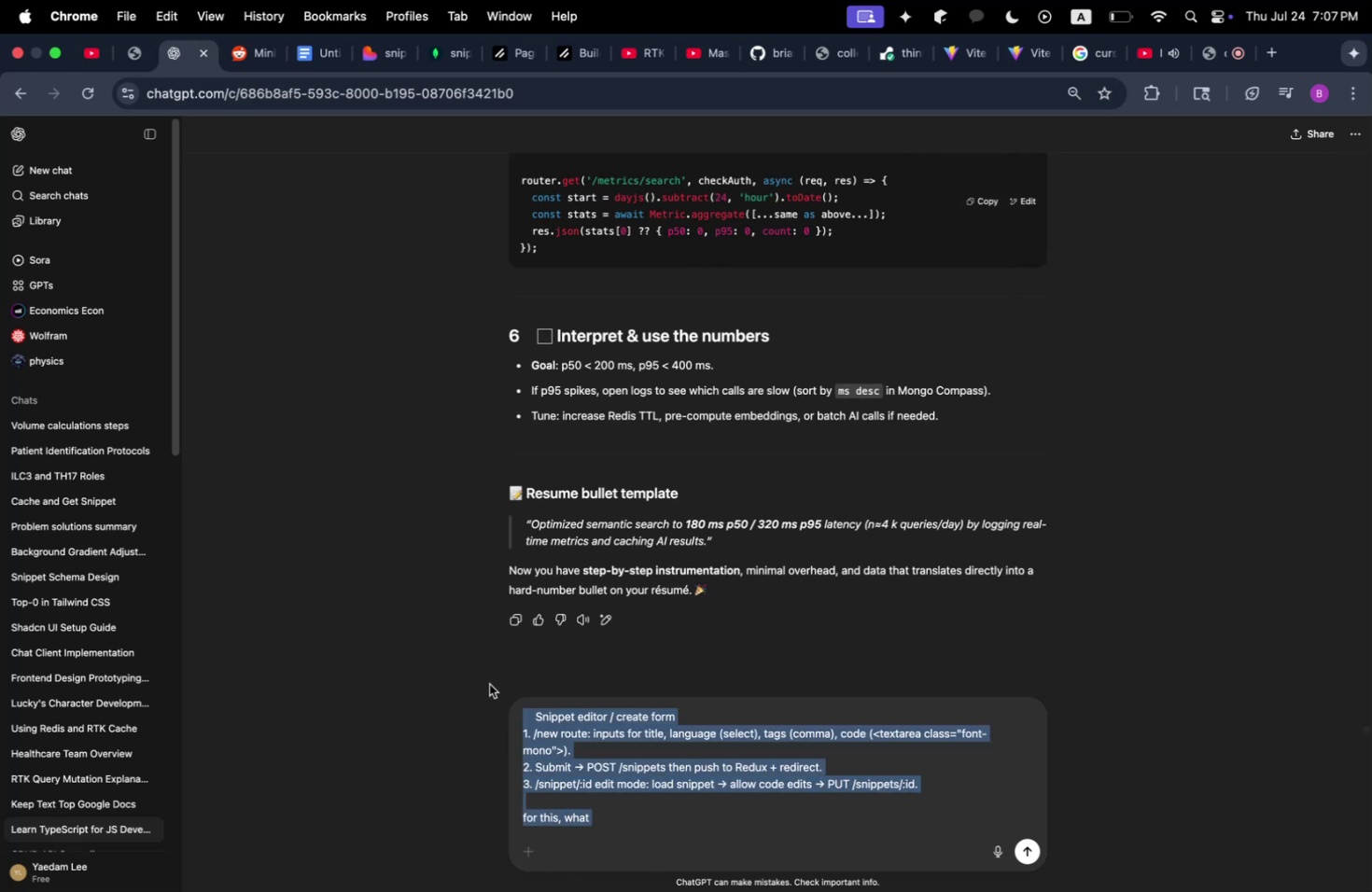 
key(Backspace)
 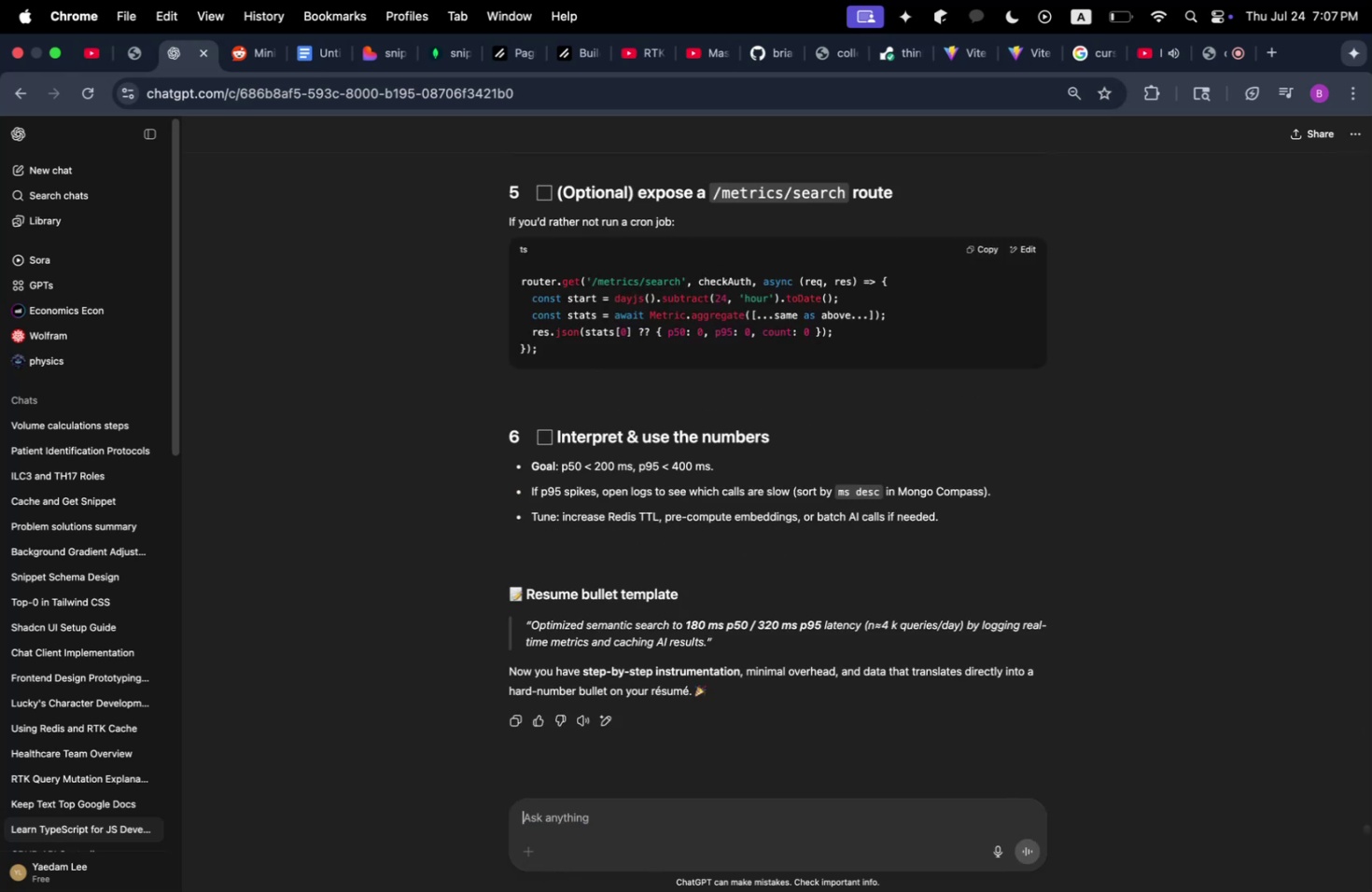 
key(Backspace)
 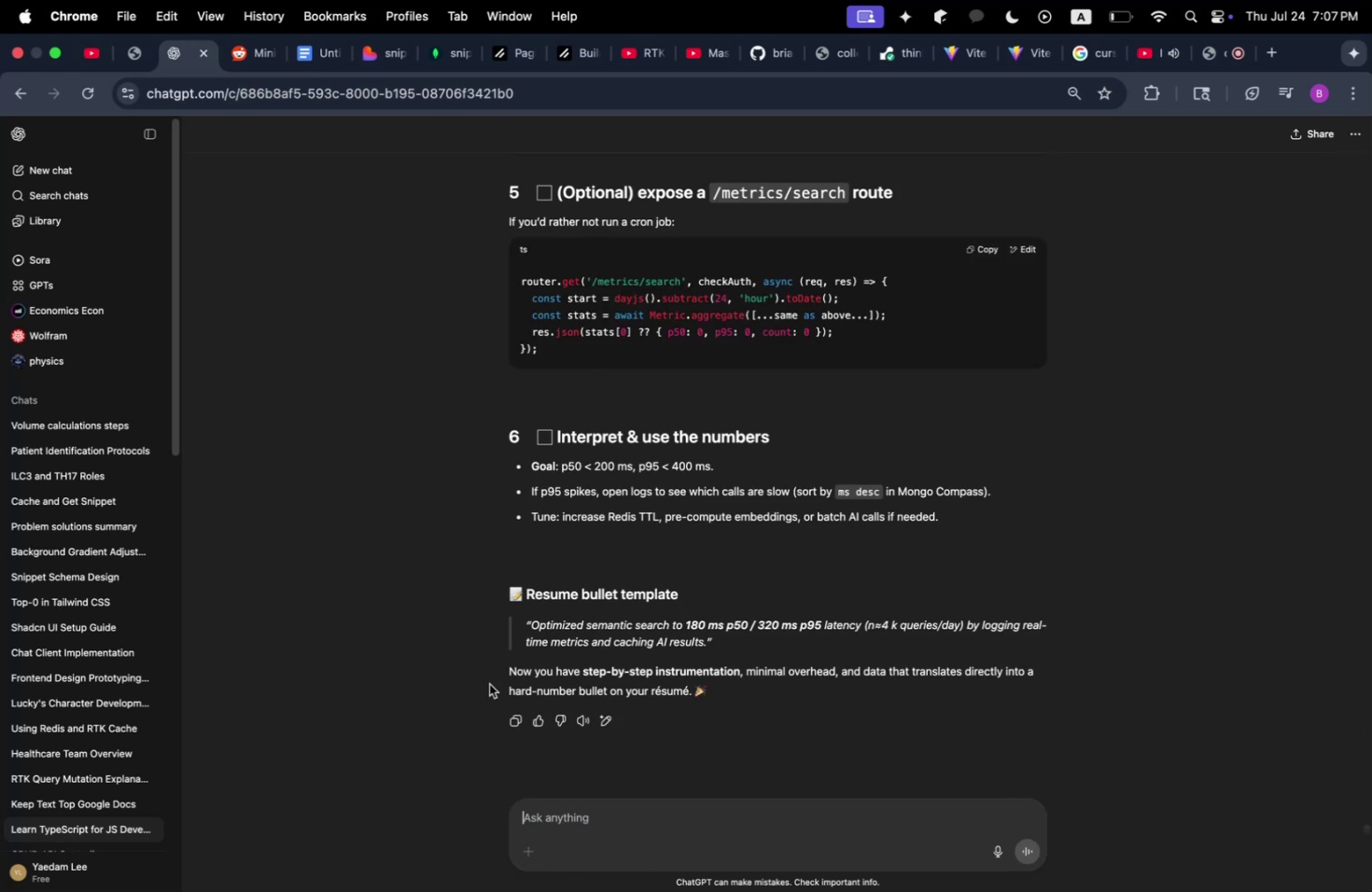 
scroll: coordinate [584, 599], scroll_direction: up, amount: 33.0
 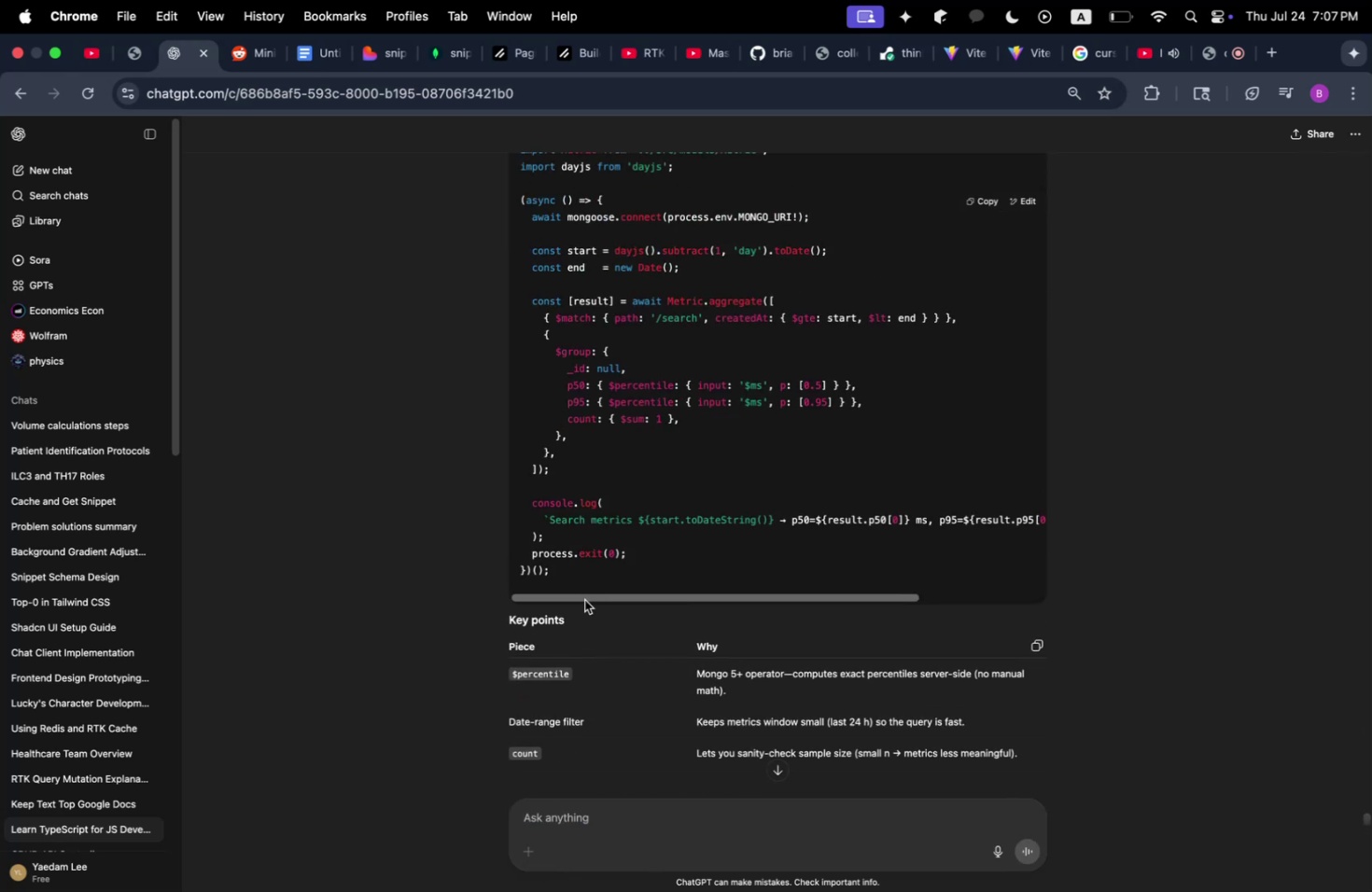 
key(Meta+CommandLeft)
 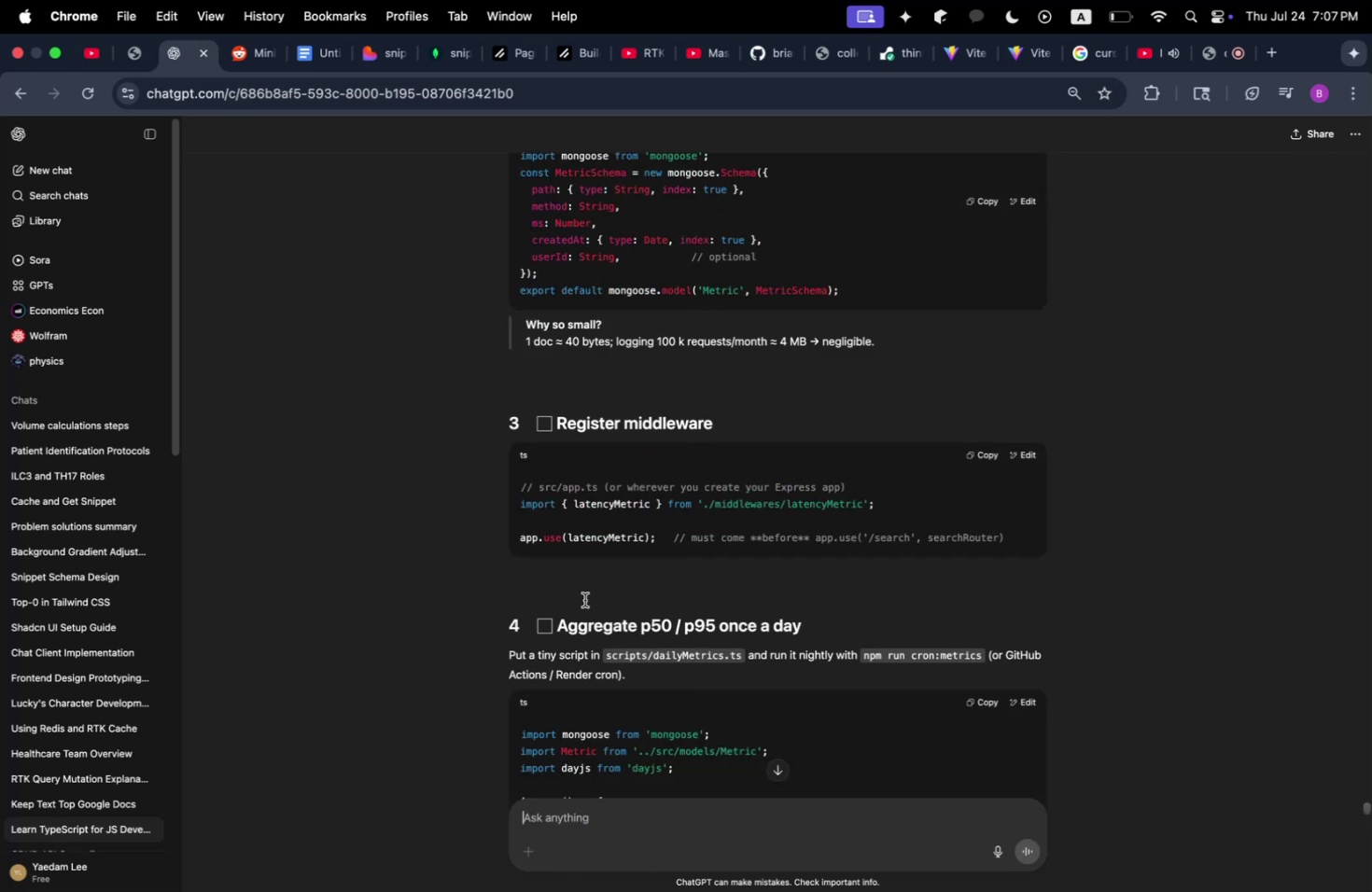 
key(Meta+Tab)
 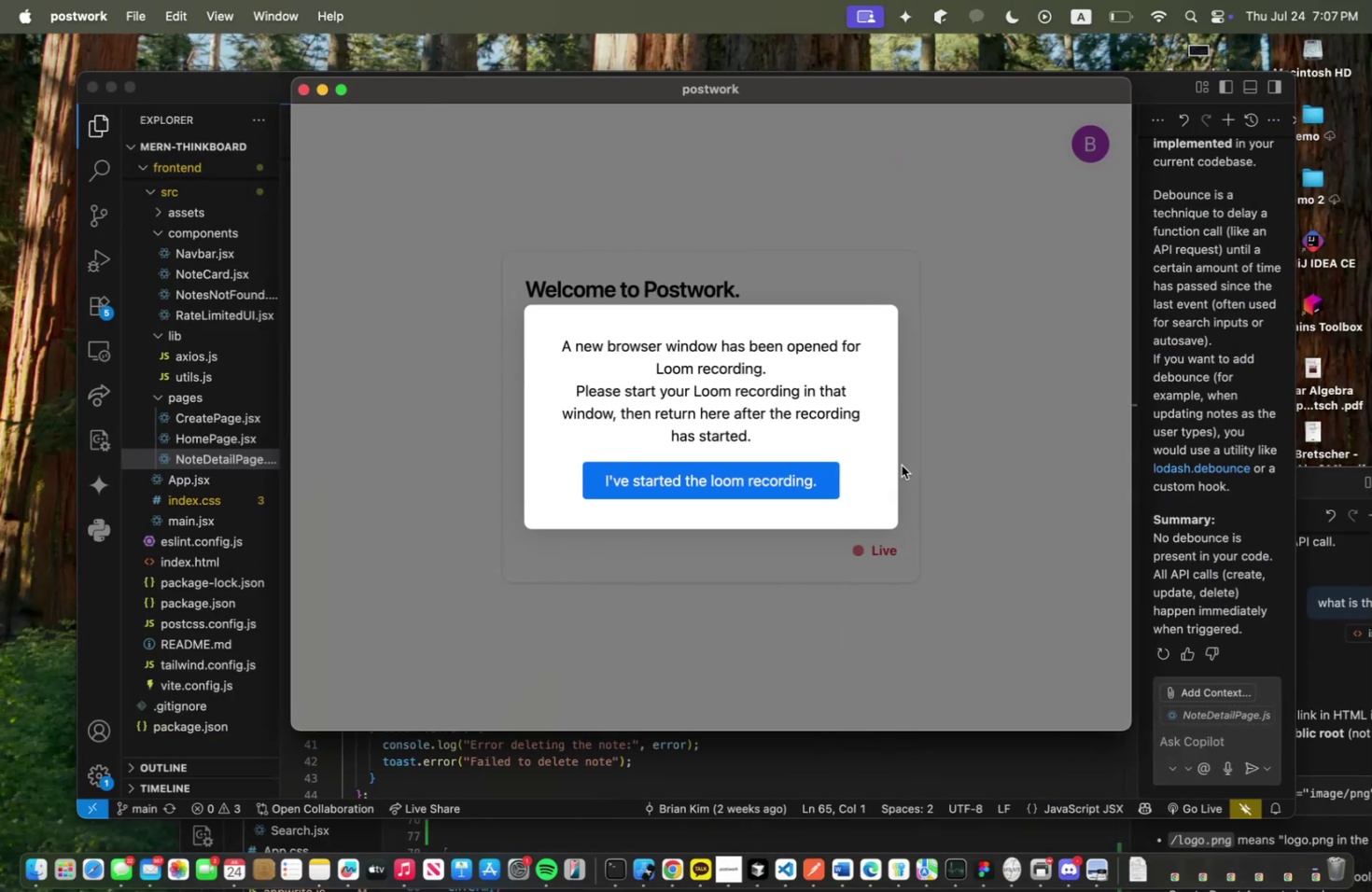 
left_click([754, 467])
 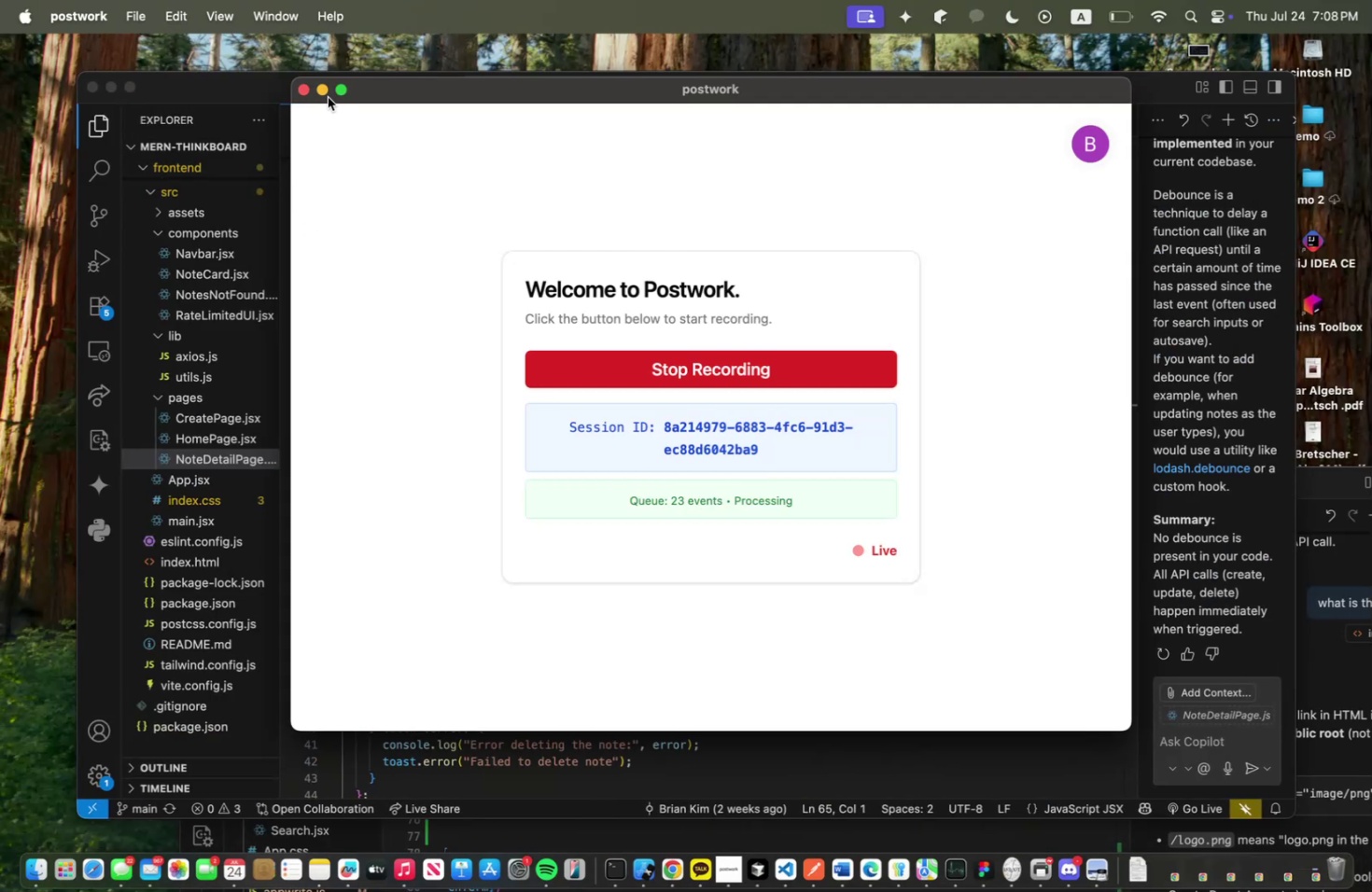 
left_click([319, 93])
 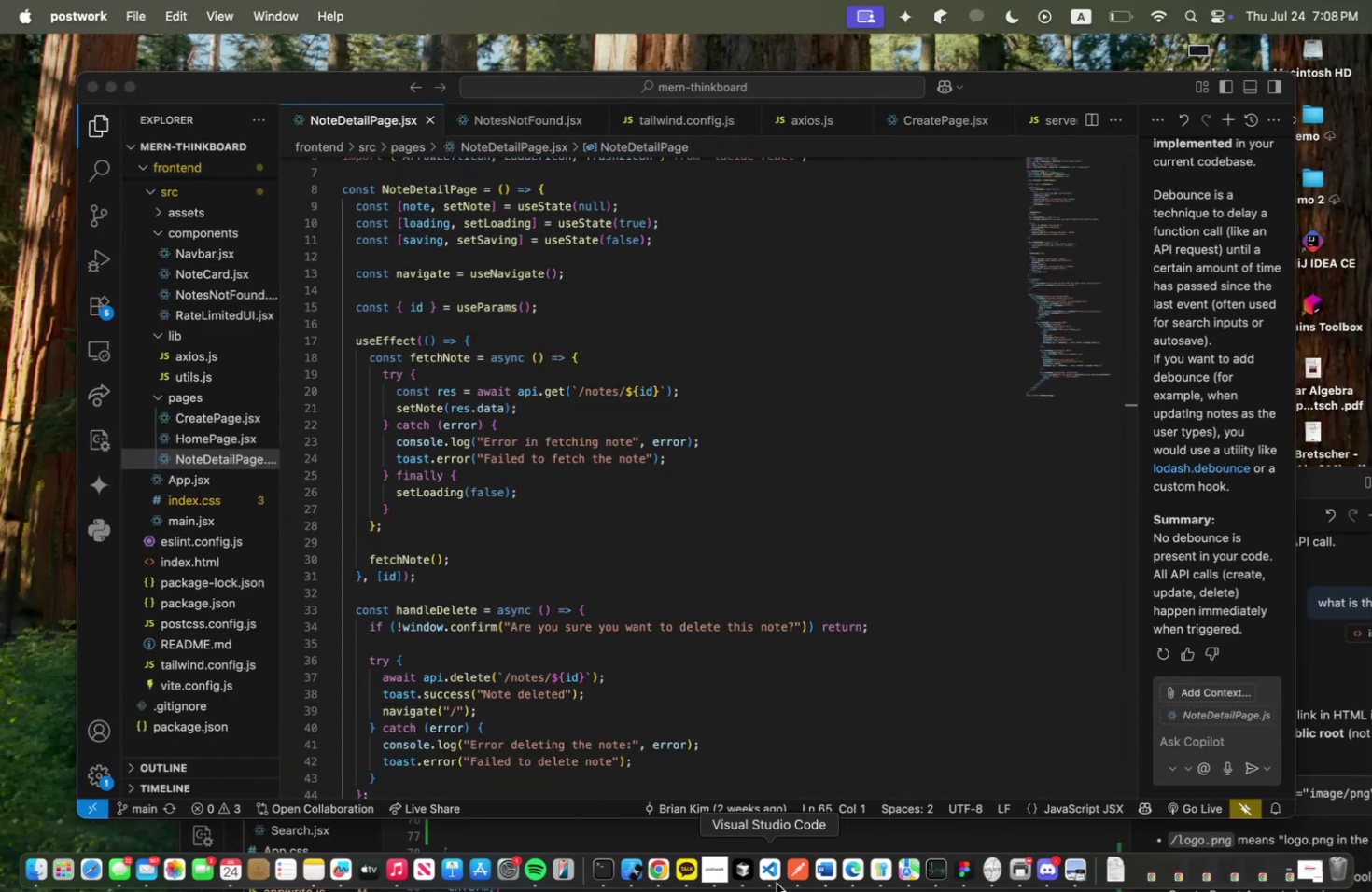 
left_click([741, 877])
 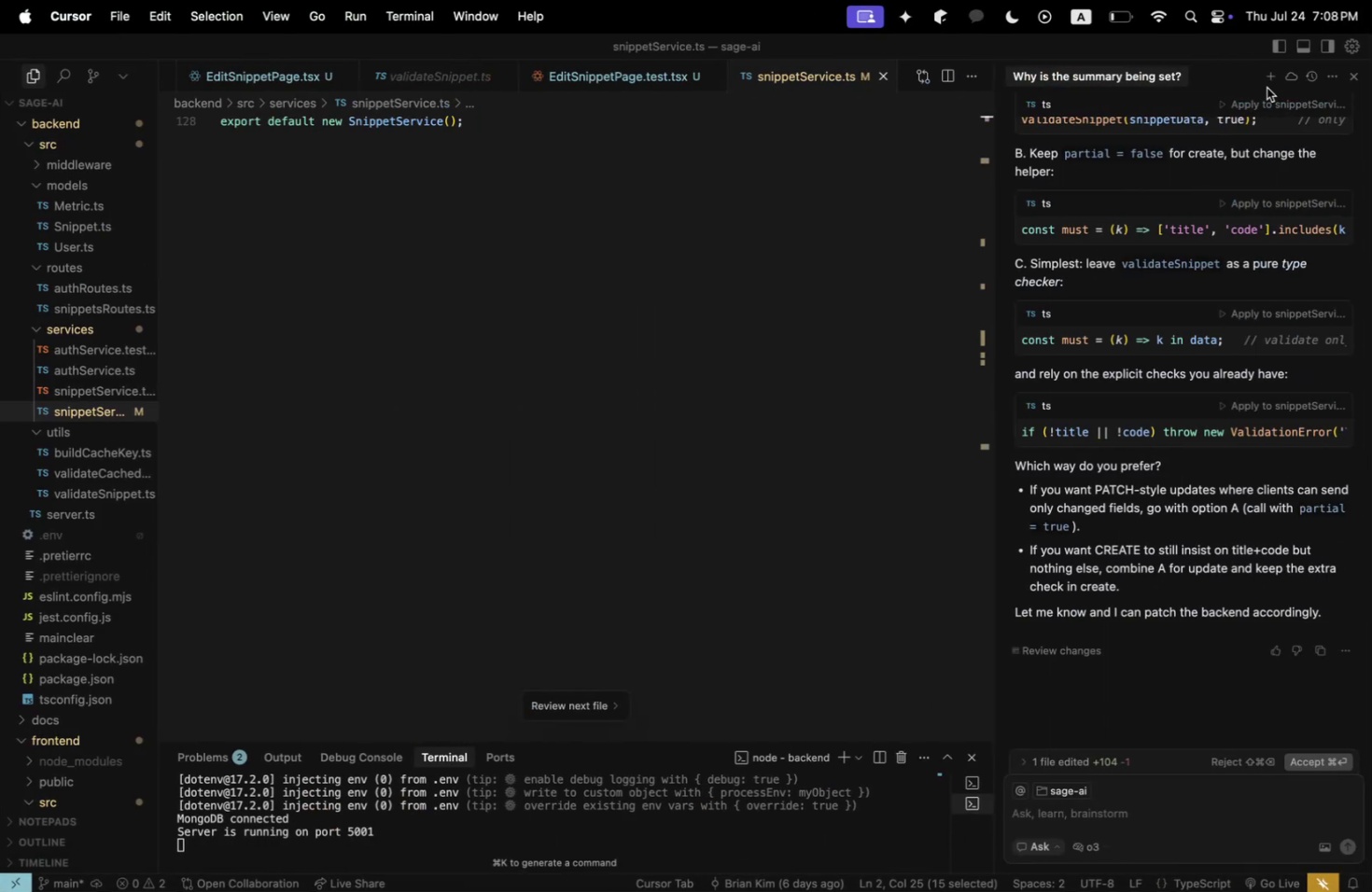 
left_click([1268, 83])
 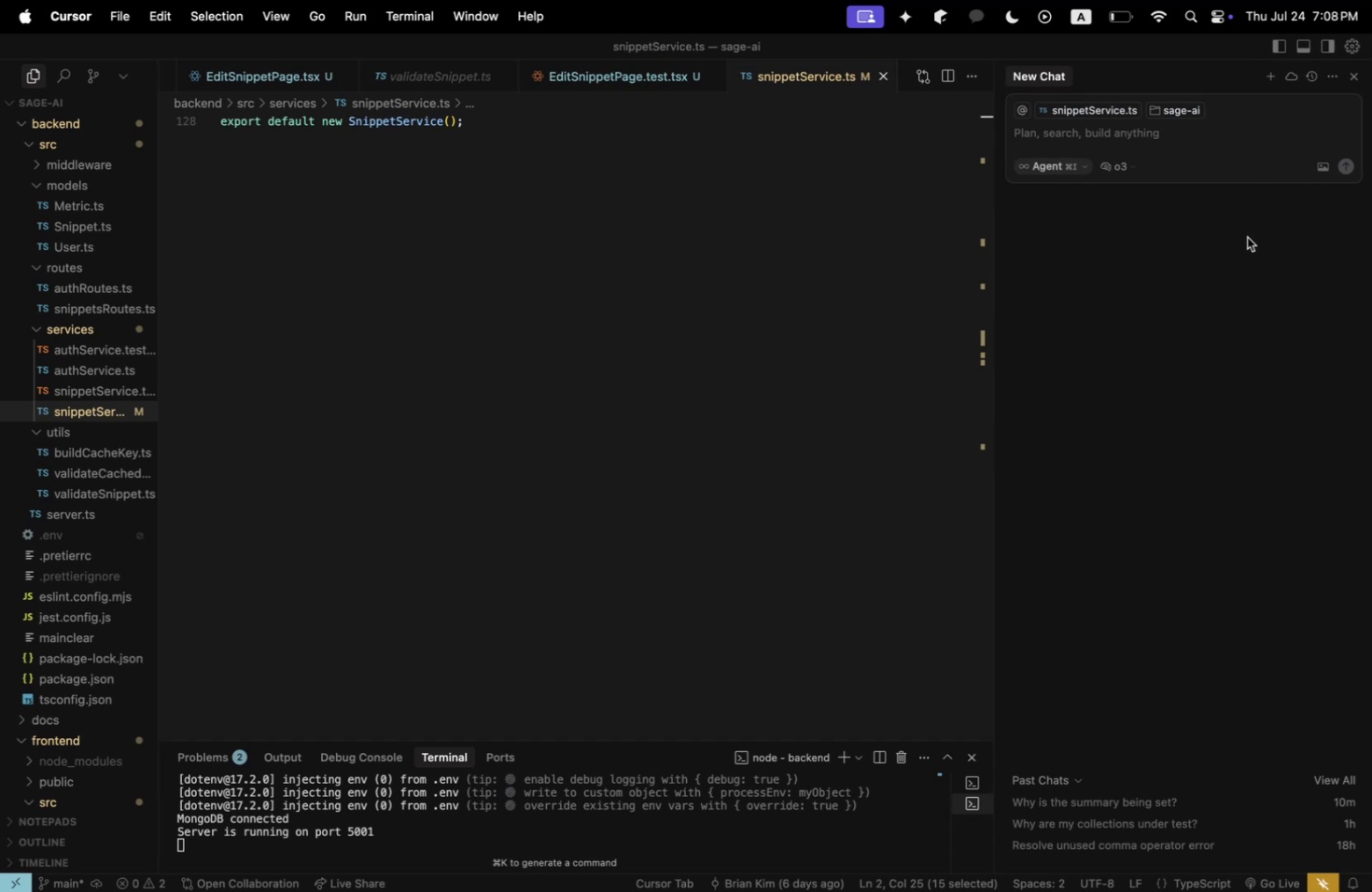 
type(what do you think about pushing my )
key(Backspace)
key(Backspace)
key(Backspace)
type(newly creating snippets o )
key(Backspace)
 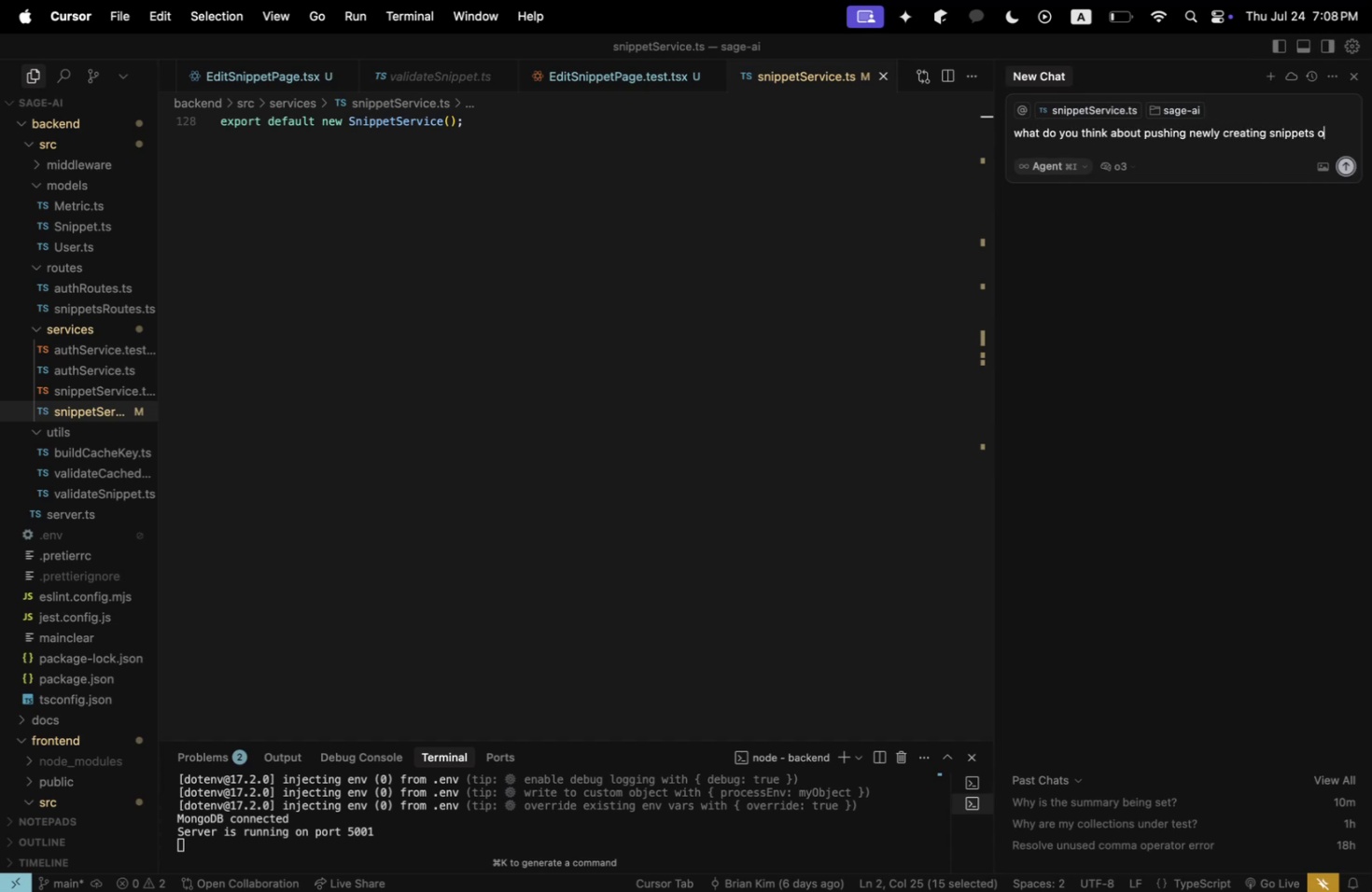 
key(Meta+CommandLeft)
 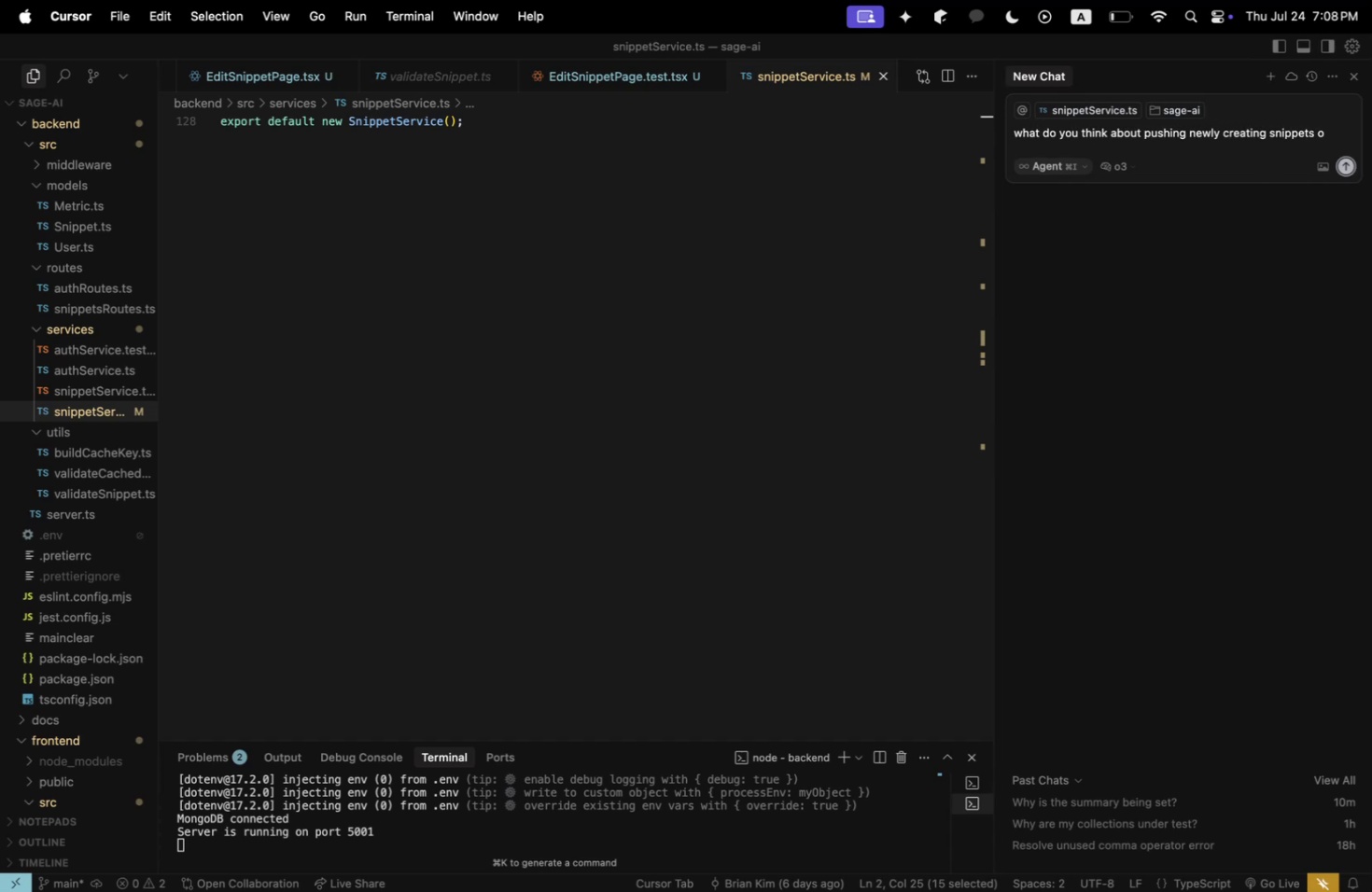 
key(Meta+A)
 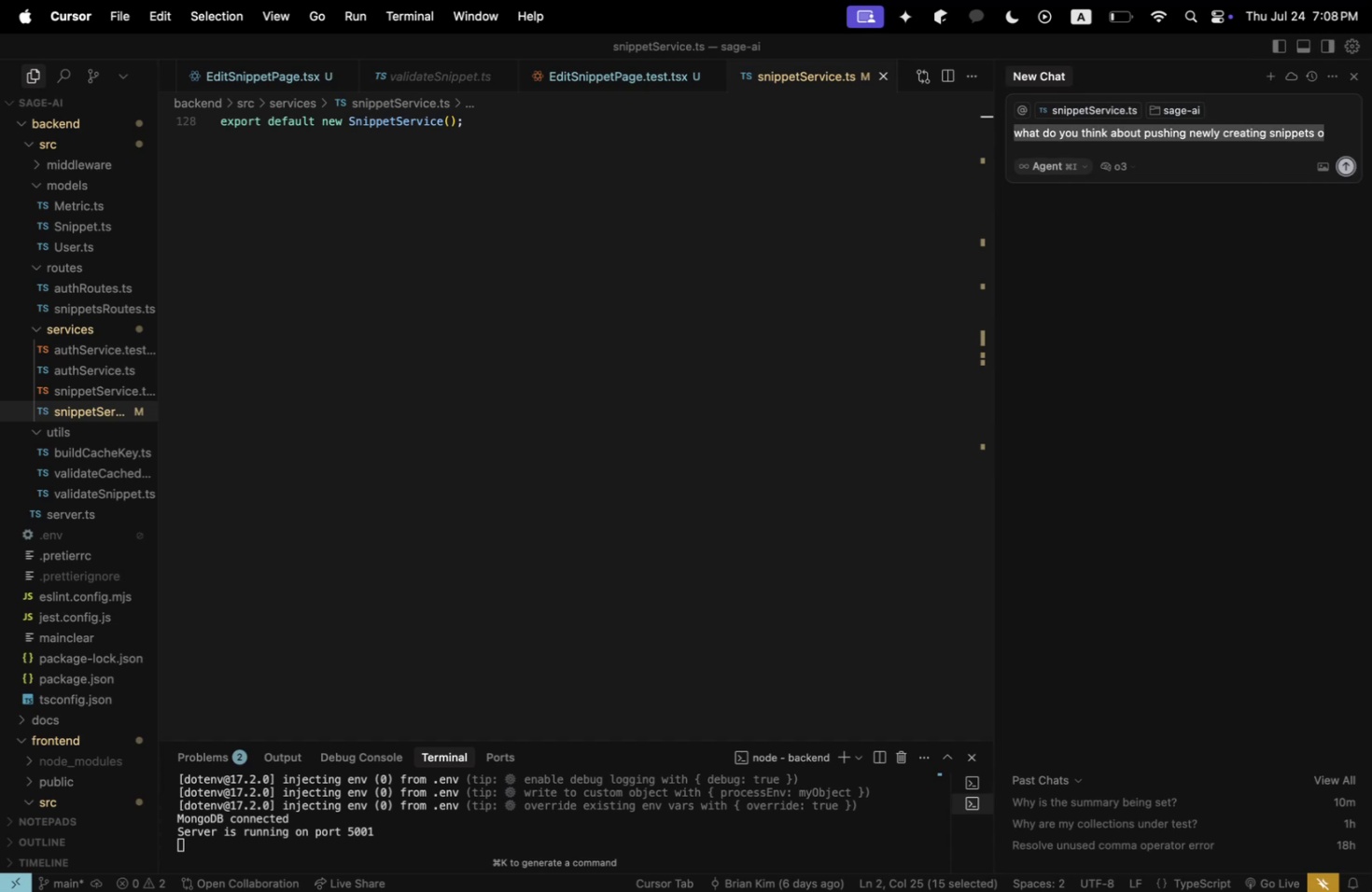 
key(Backspace)
type(wh)
key(Backspace)
key(Backspace)
type(would s)
key(Backspace)
type(this )
key(Backspace)
type( application  )
 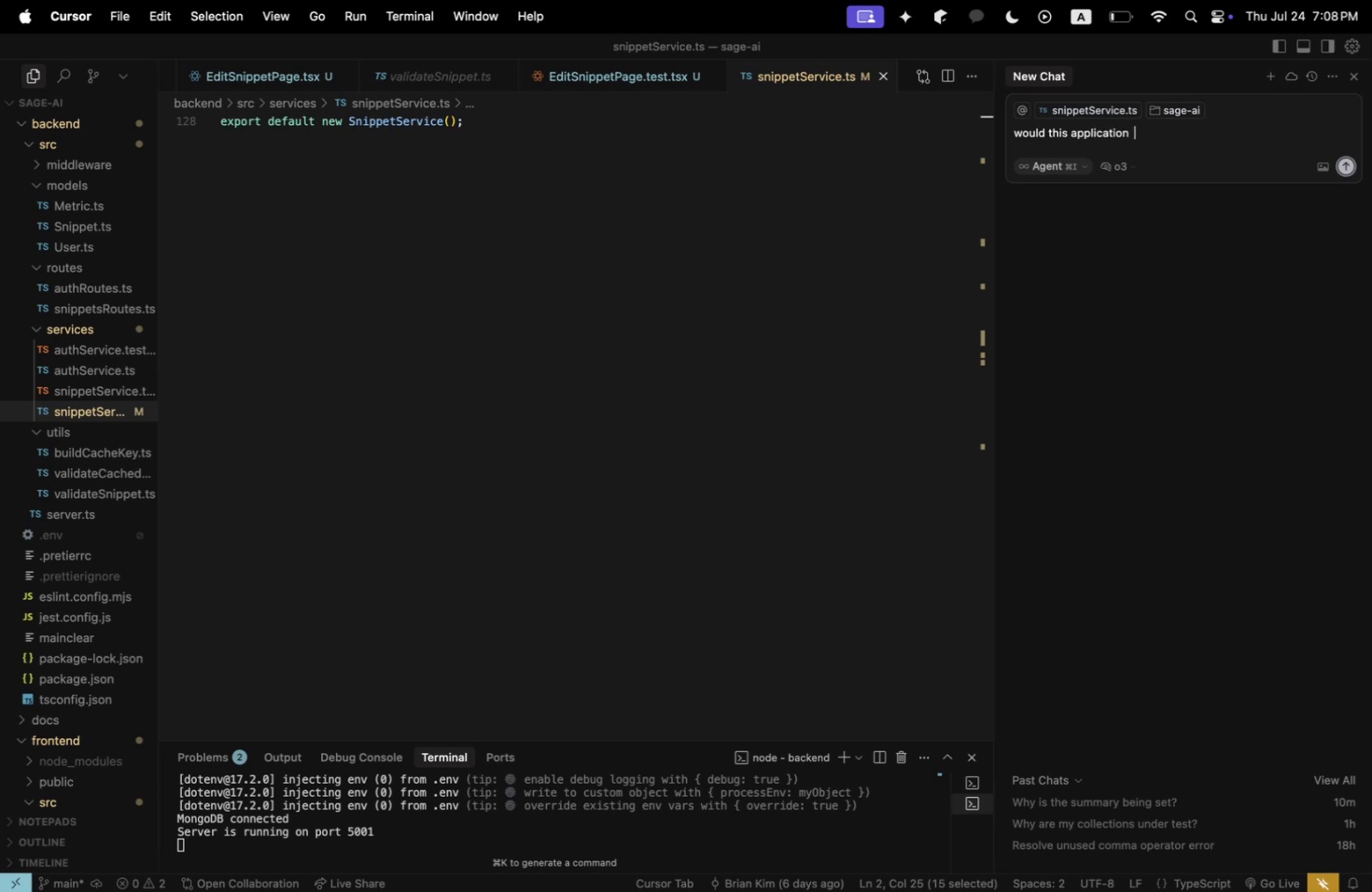 
key(Meta+CommandLeft)
 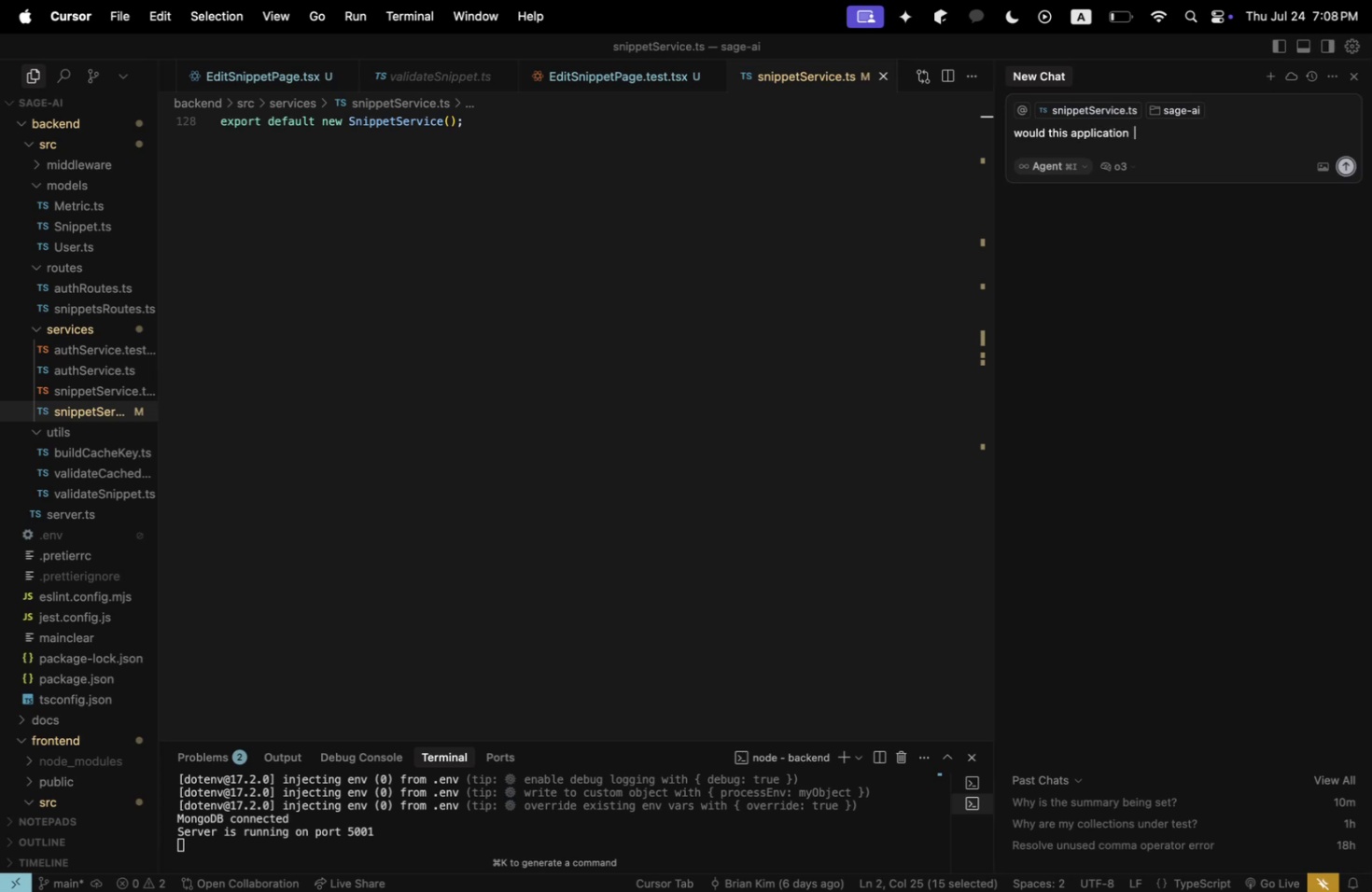 
key(Meta+A)
 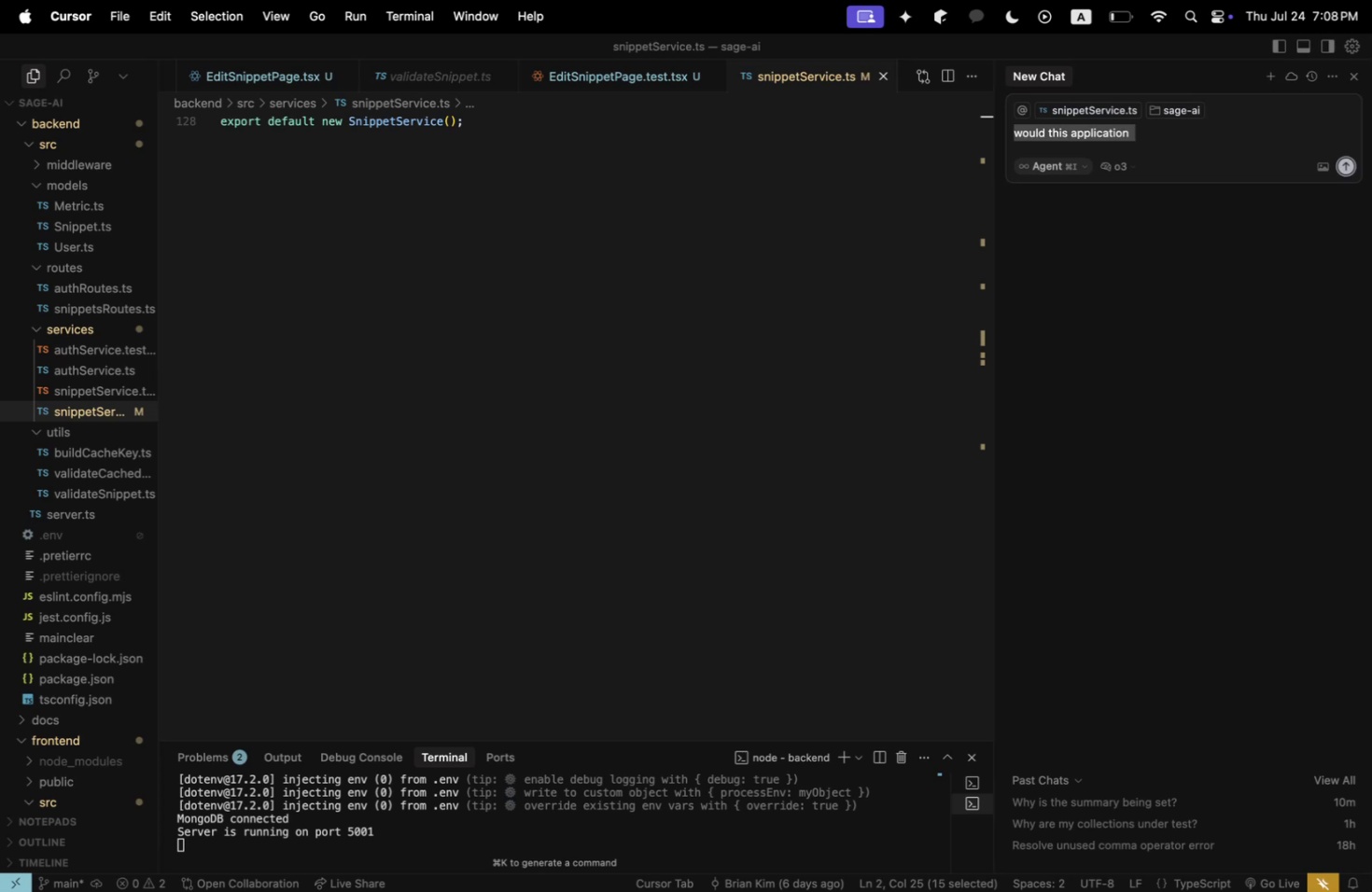 
key(Backspace)
type(what would be the been)
key(Backspace)
key(Backspace)
type(nefit of adding a snippetSlice to this application? e)
key(Backspace)
type(Meaning, fs)
key(Backspace)
key(Backspace)
type(me)
key(Backspace)
type(na)
key(Backspace)
key(Backspace)
type(anaging snippet sa)
key(Backspace)
type(tate)
 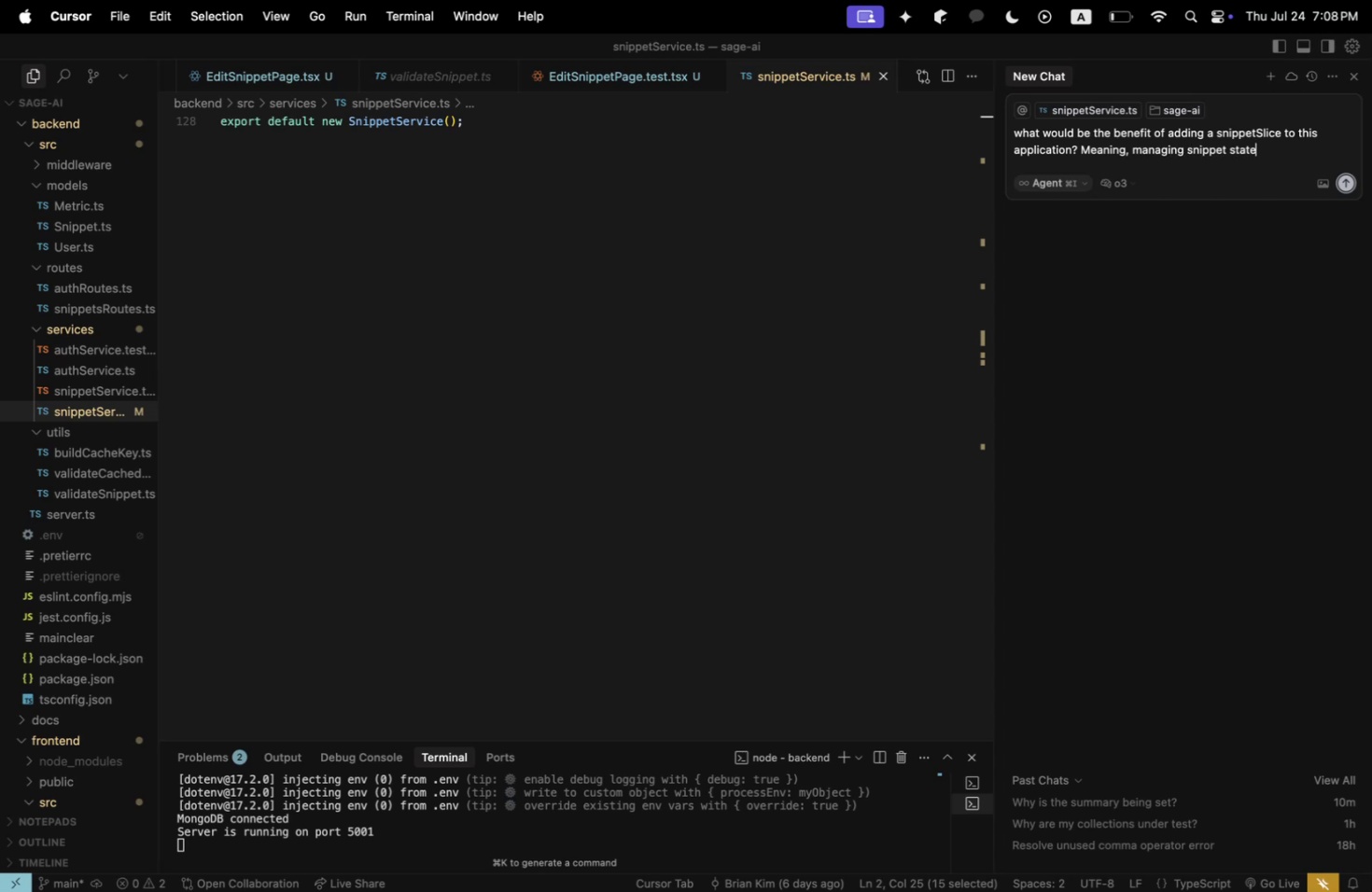 
key(Meta+CommandLeft)
 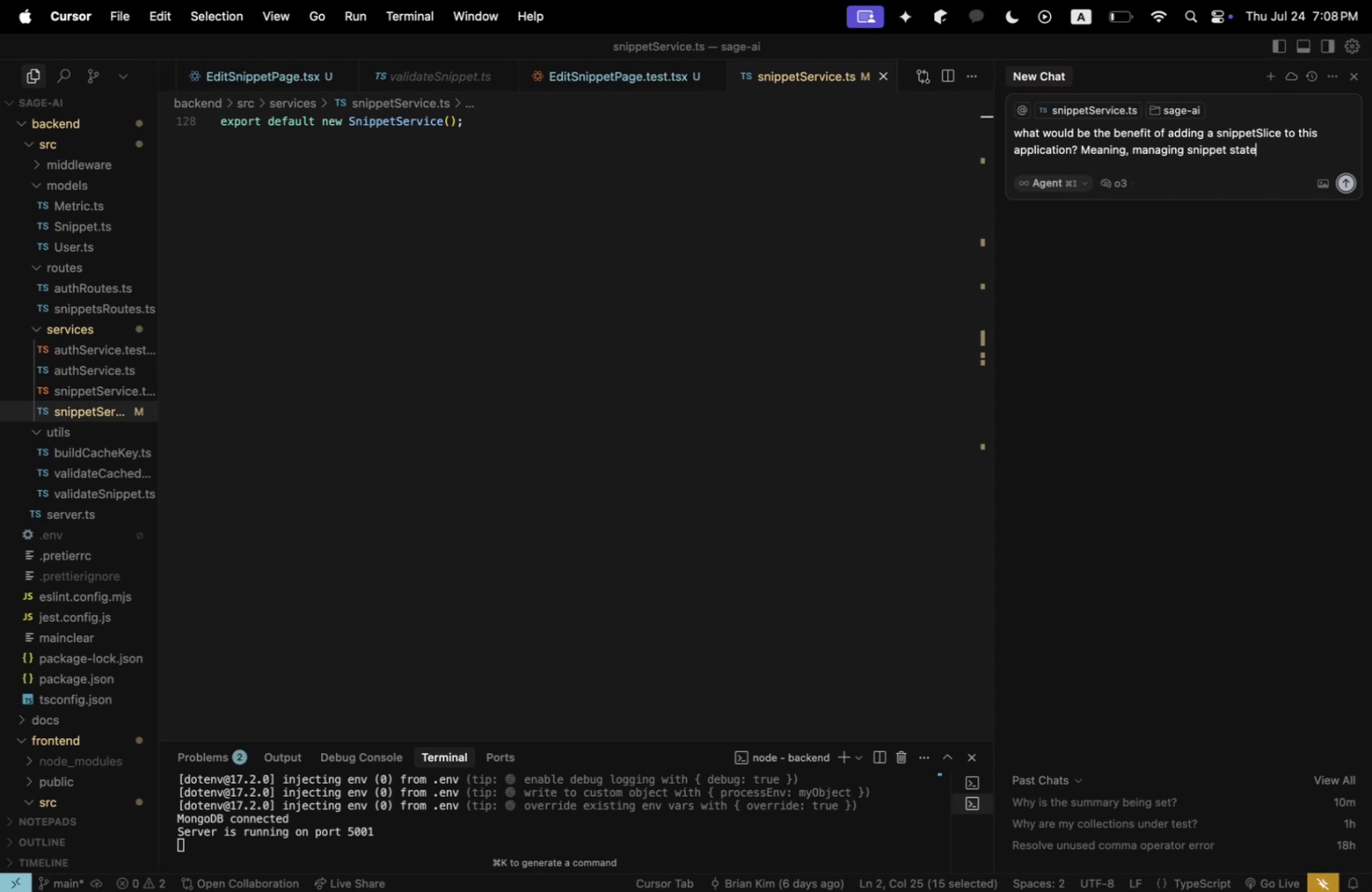 
key(Meta+Tab)
 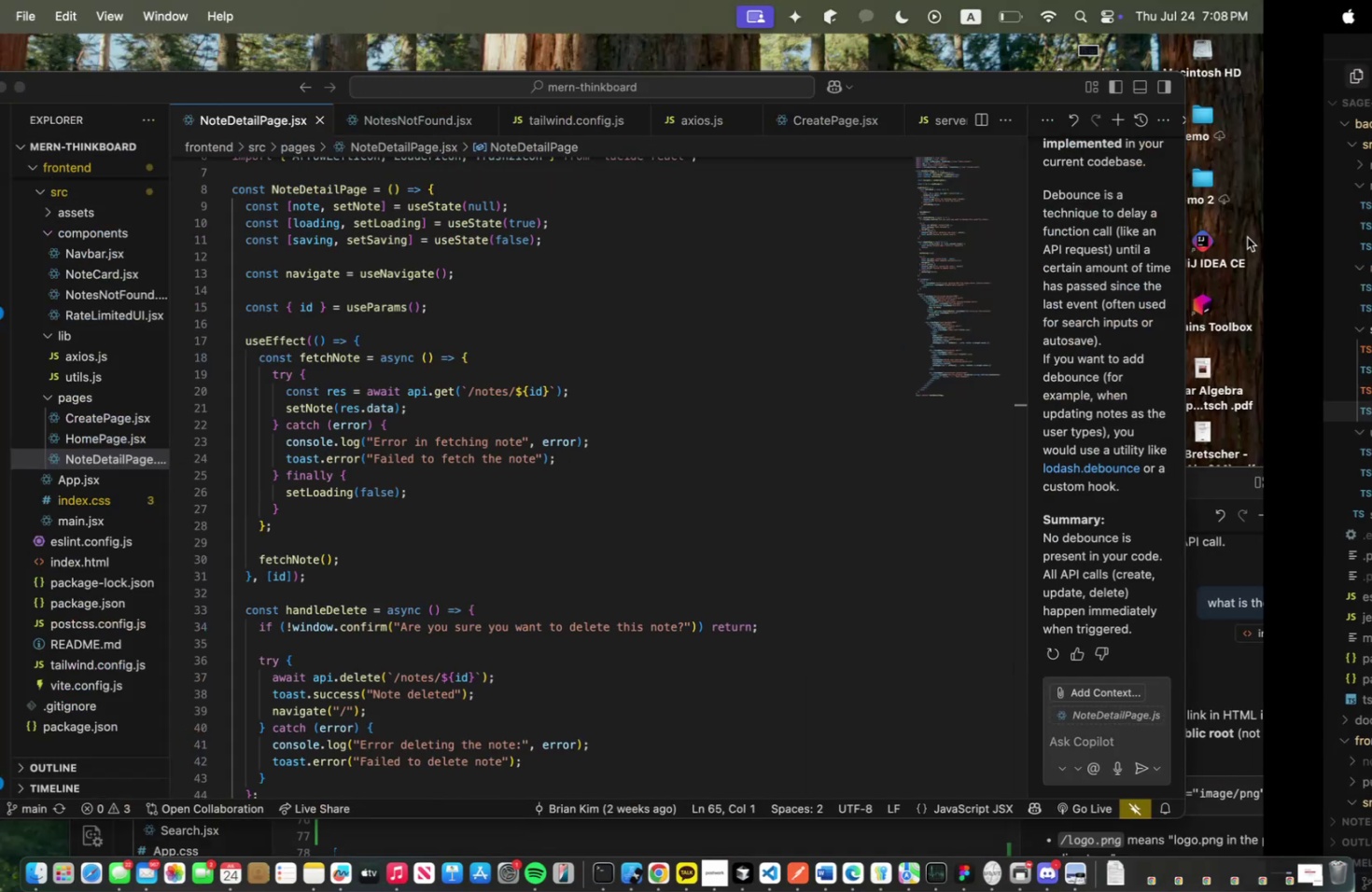 
key(Meta+CommandLeft)
 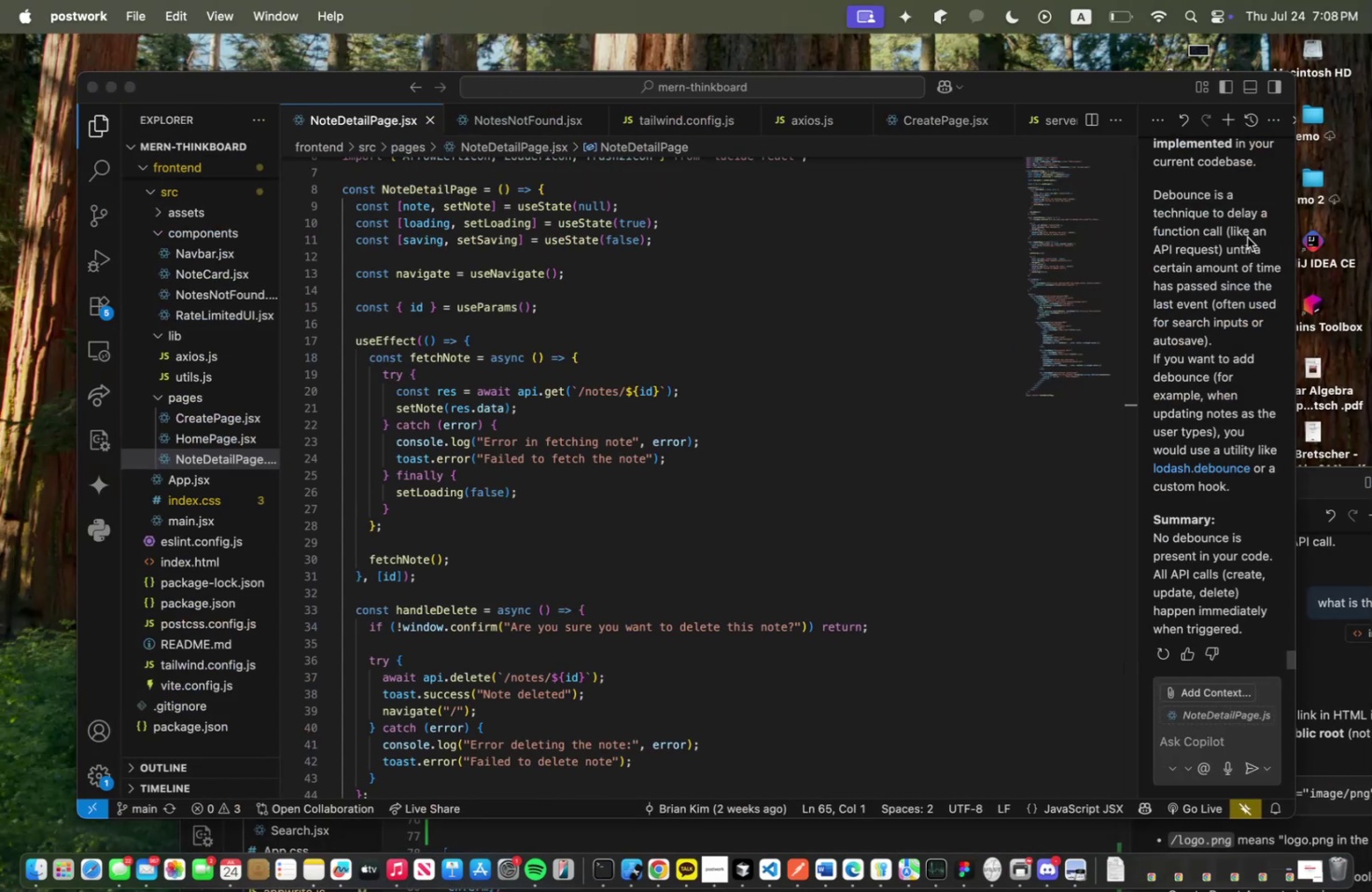 
key(Meta+Tab)
 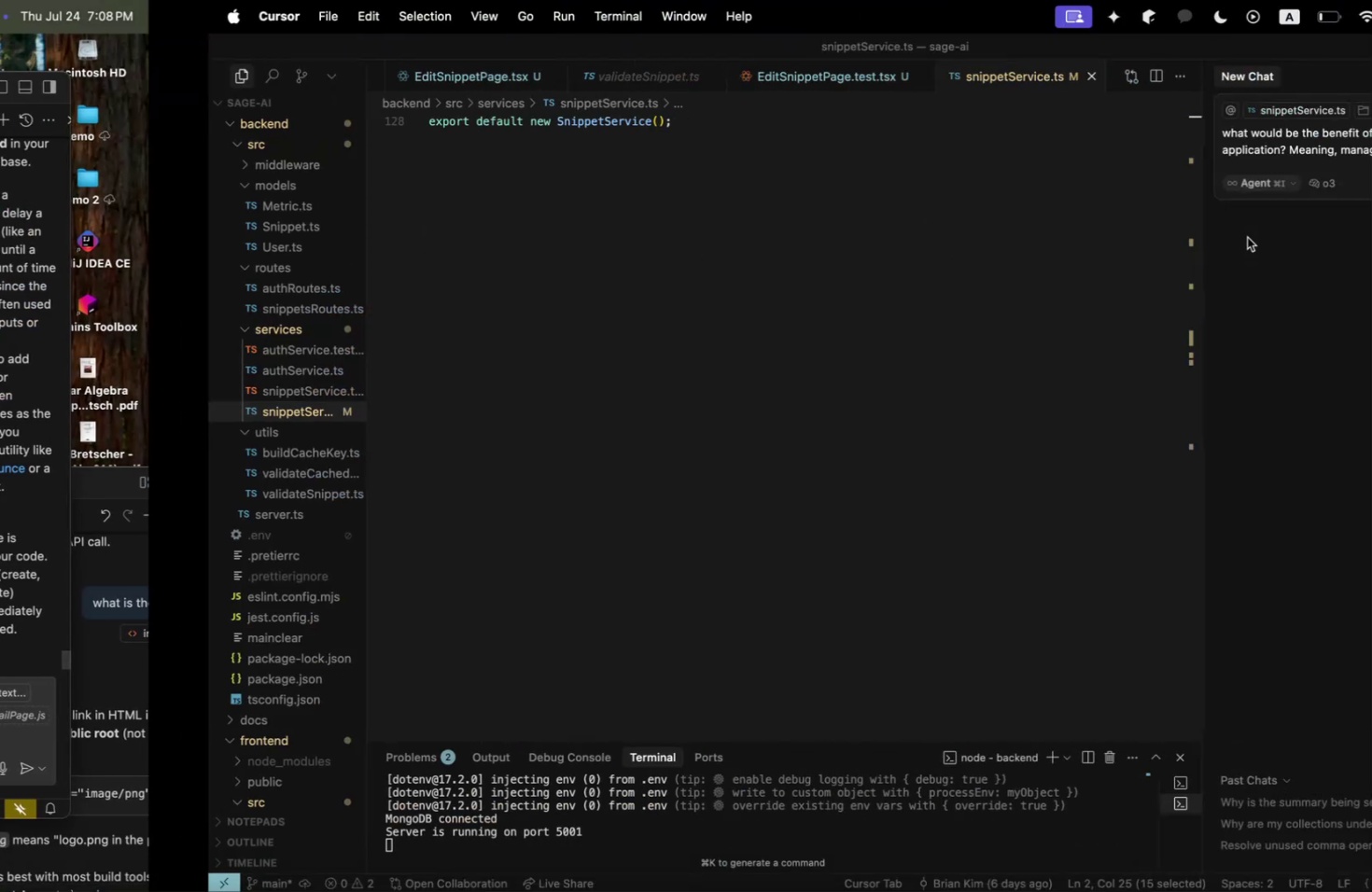 
key(Meta+Tab)
 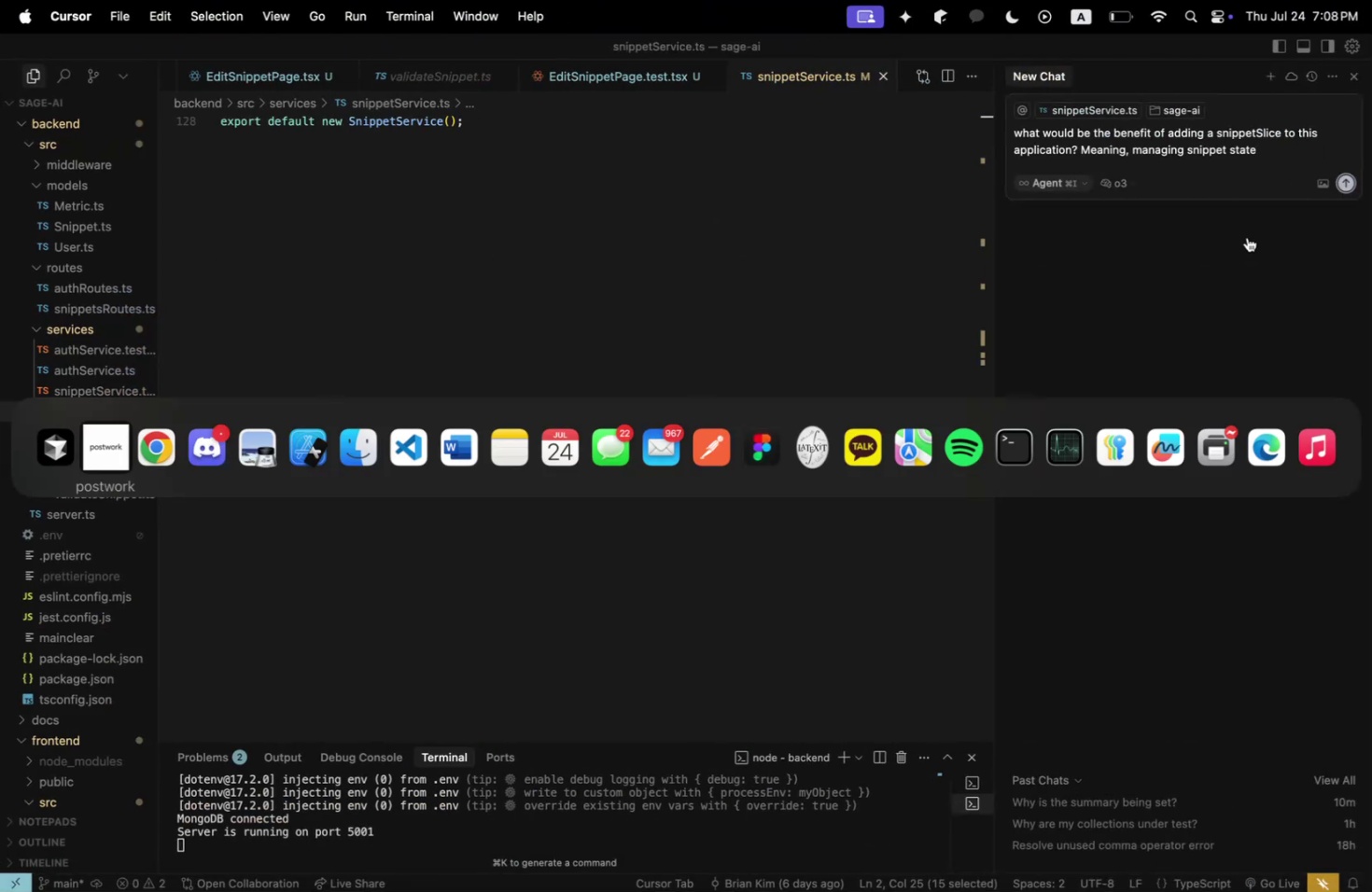 
key(Meta+Tab)
 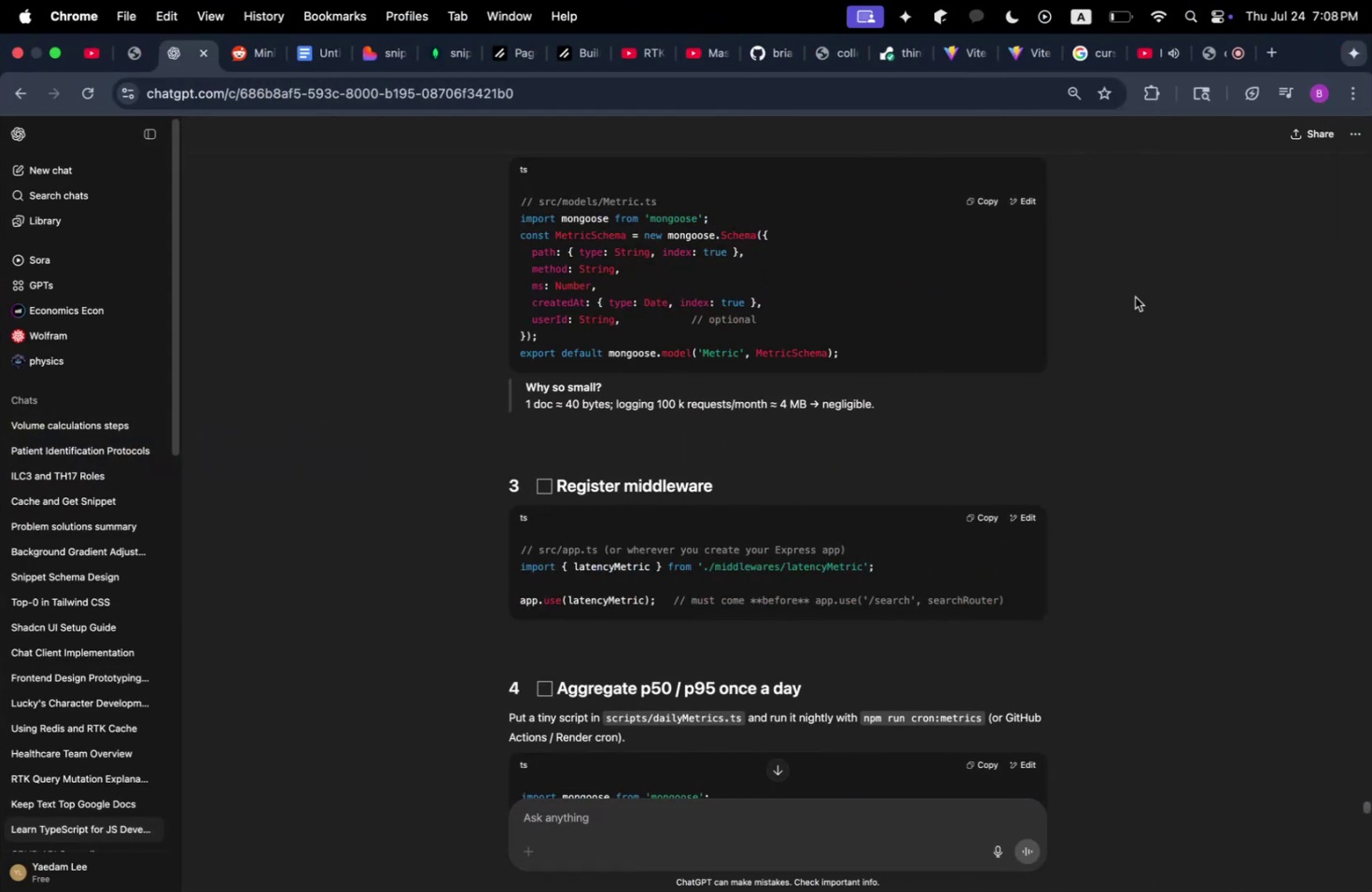 
scroll: coordinate [408, 528], scroll_direction: up, amount: 104.0
 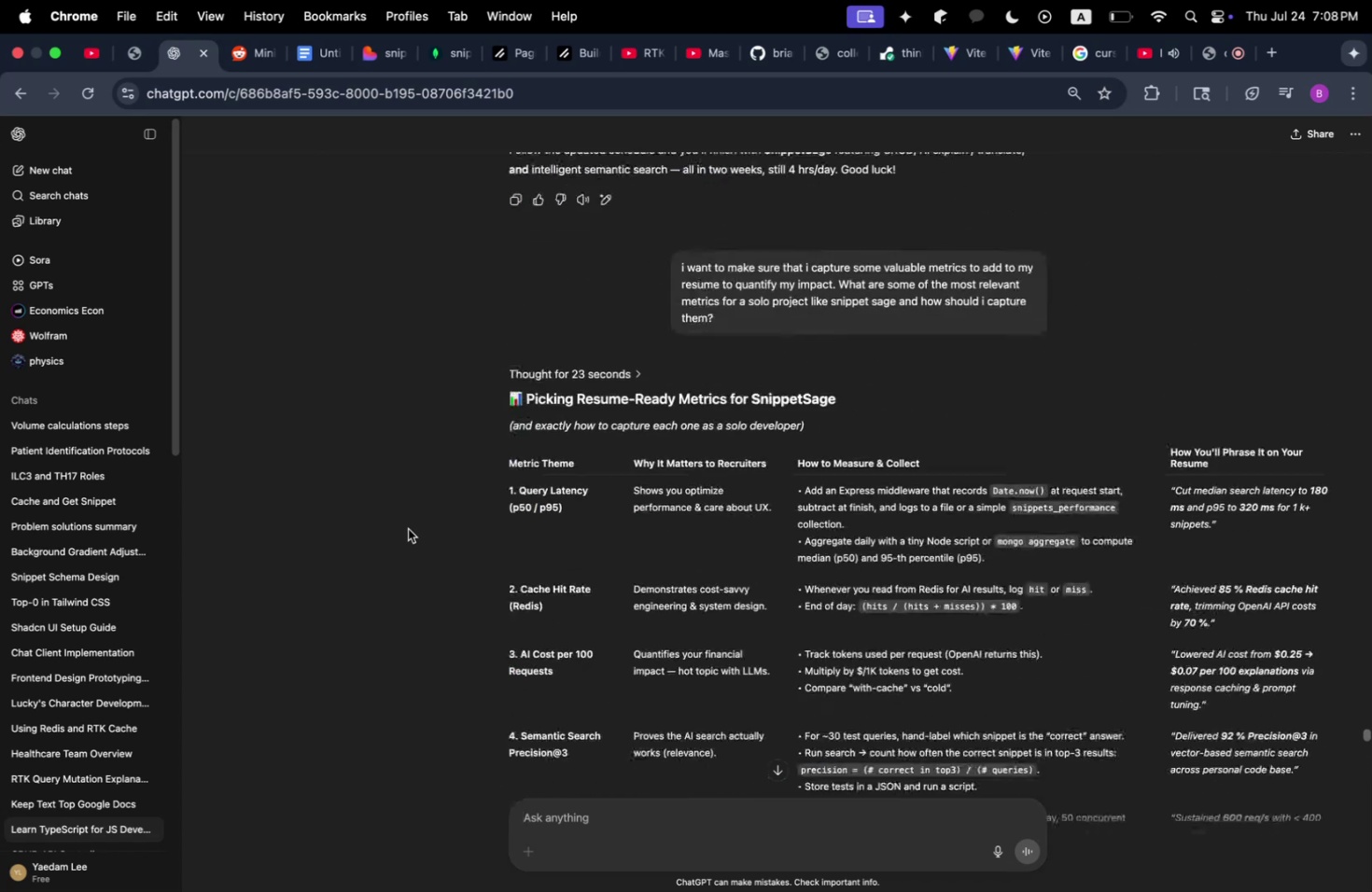 
scroll: coordinate [569, 519], scroll_direction: down, amount: 7.0
 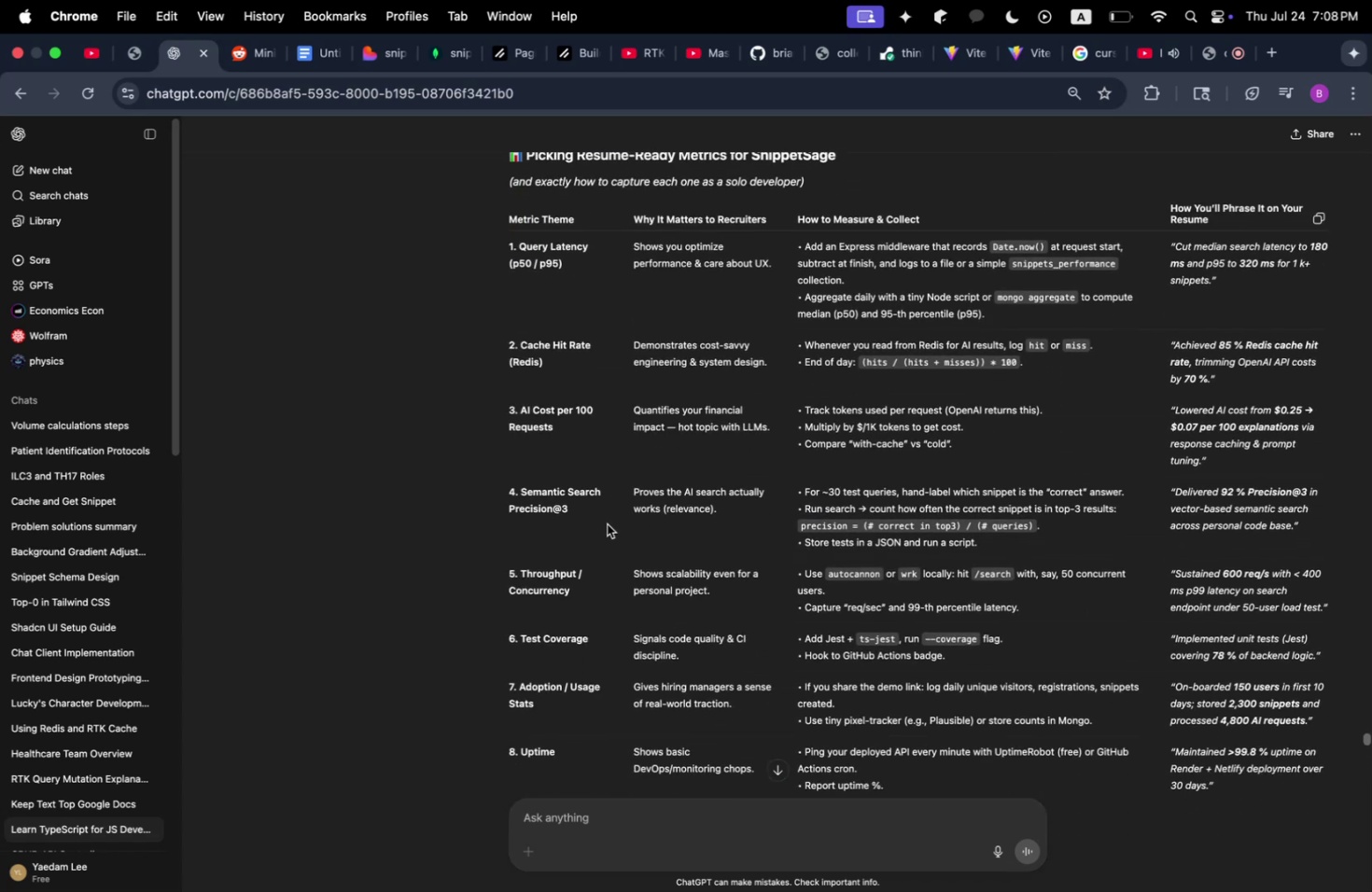 
scroll: coordinate [753, 575], scroll_direction: up, amount: 36.0
 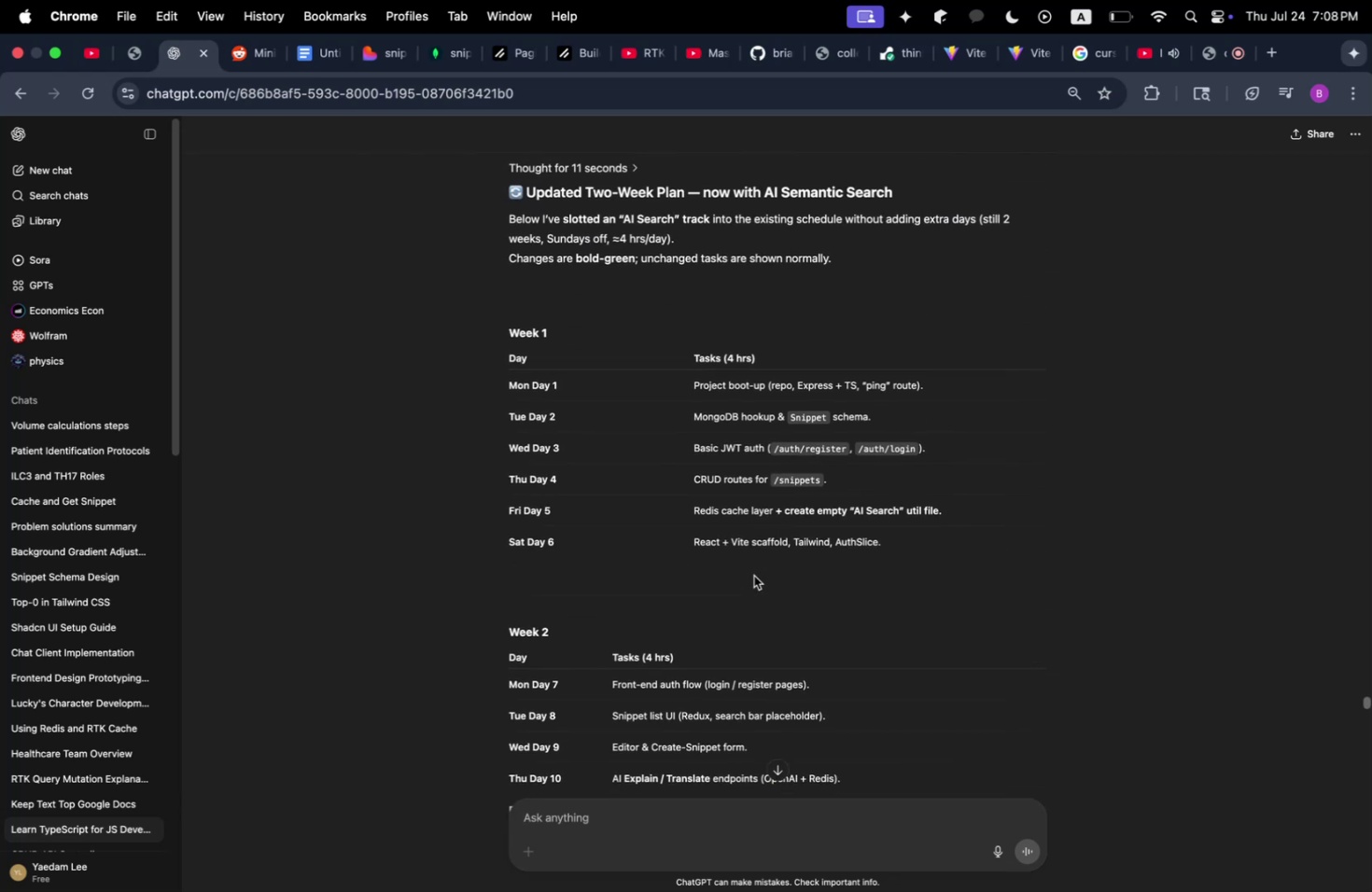 
scroll: coordinate [753, 575], scroll_direction: down, amount: 2.0
 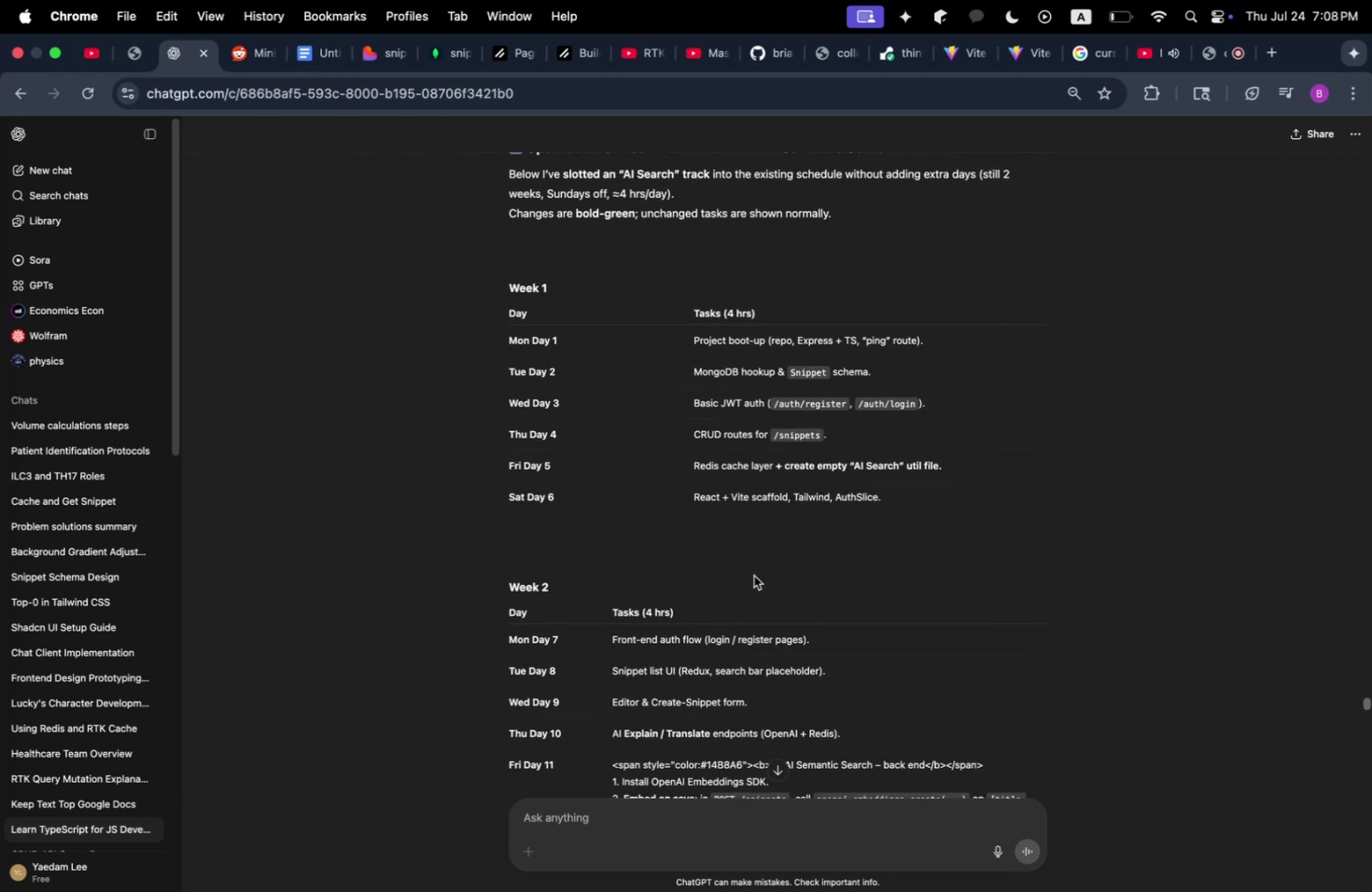 
scroll: coordinate [753, 575], scroll_direction: up, amount: 37.0
 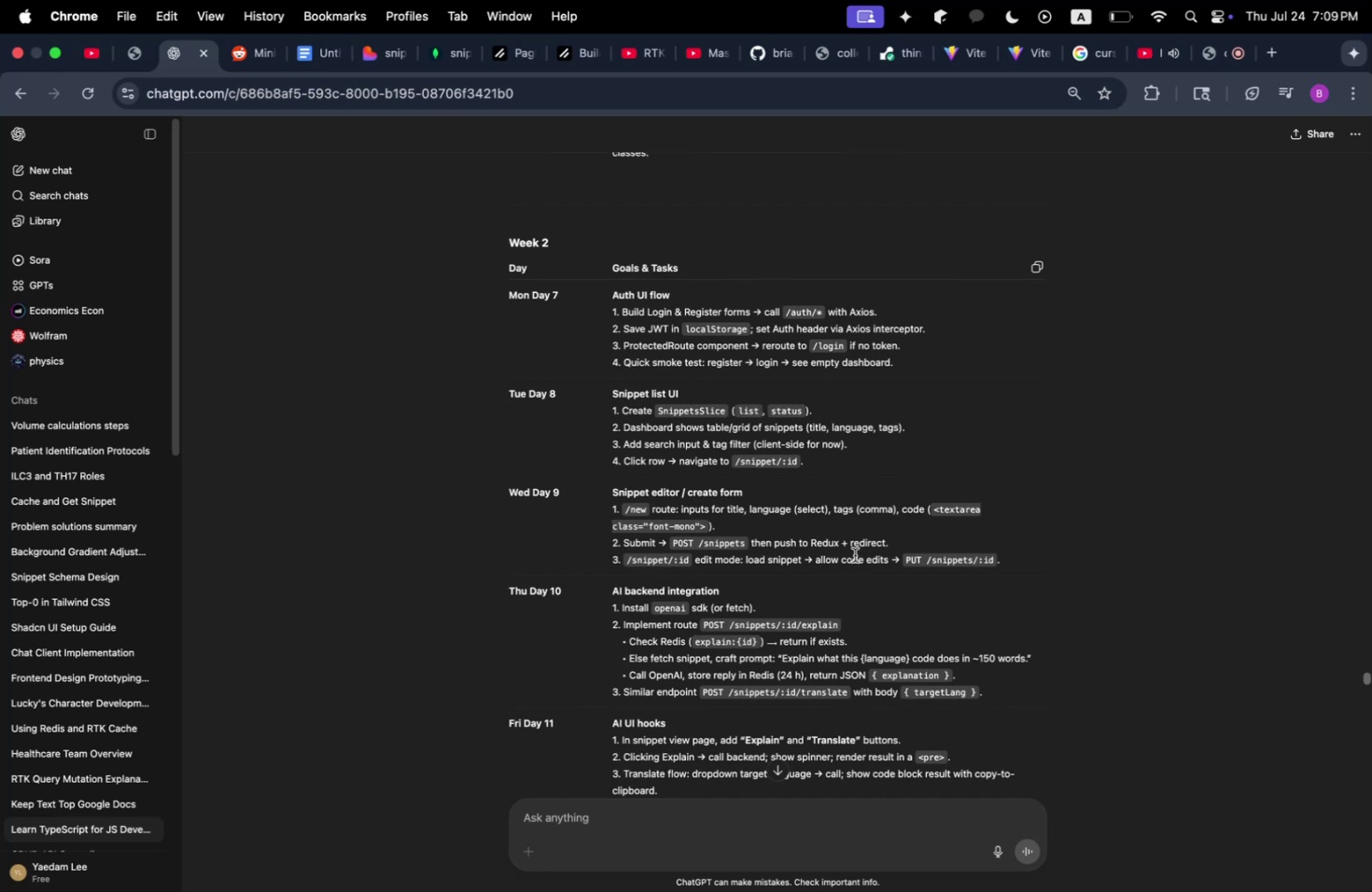 
wait(14.43)
 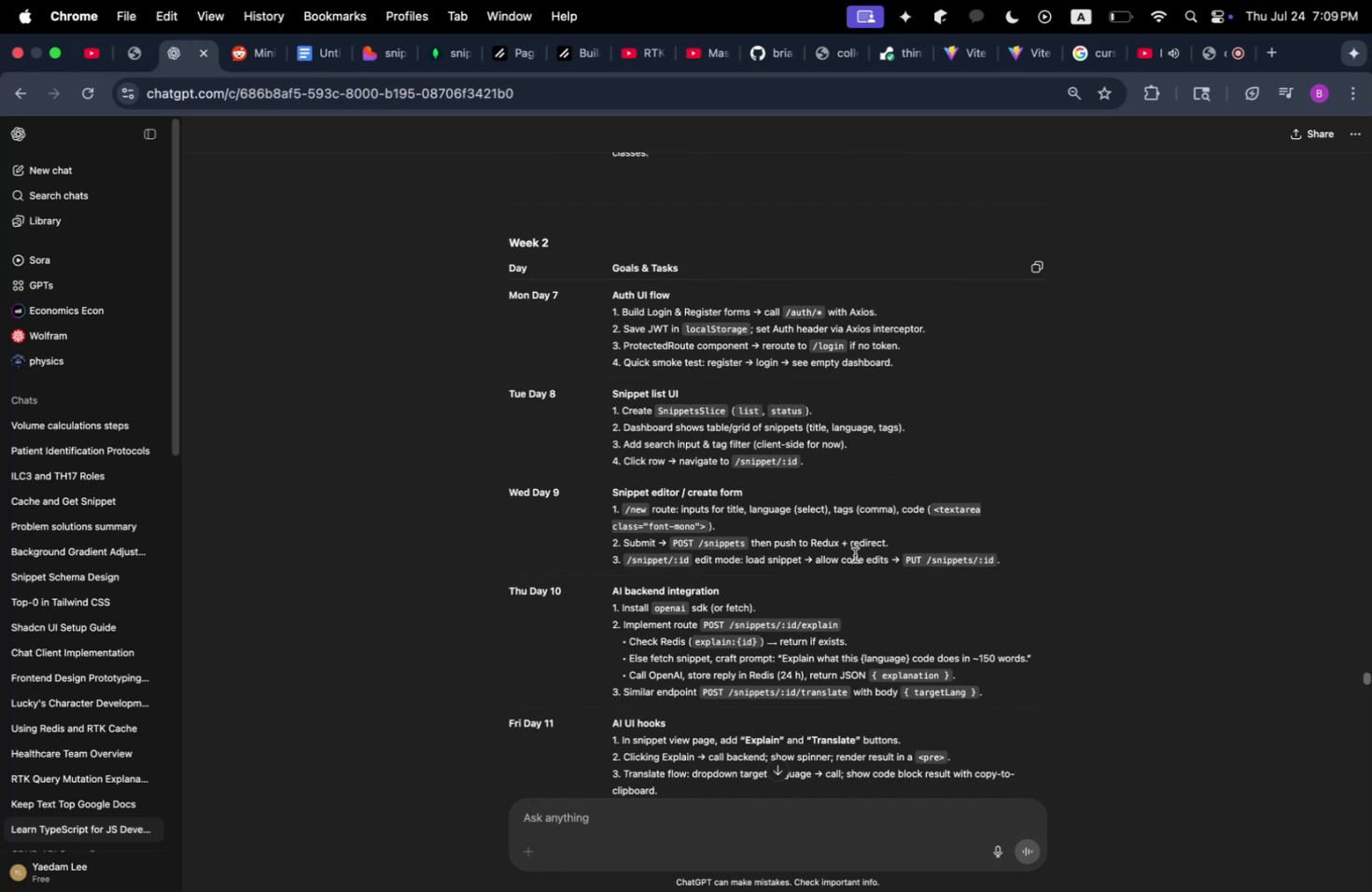 
left_click([767, 59])
 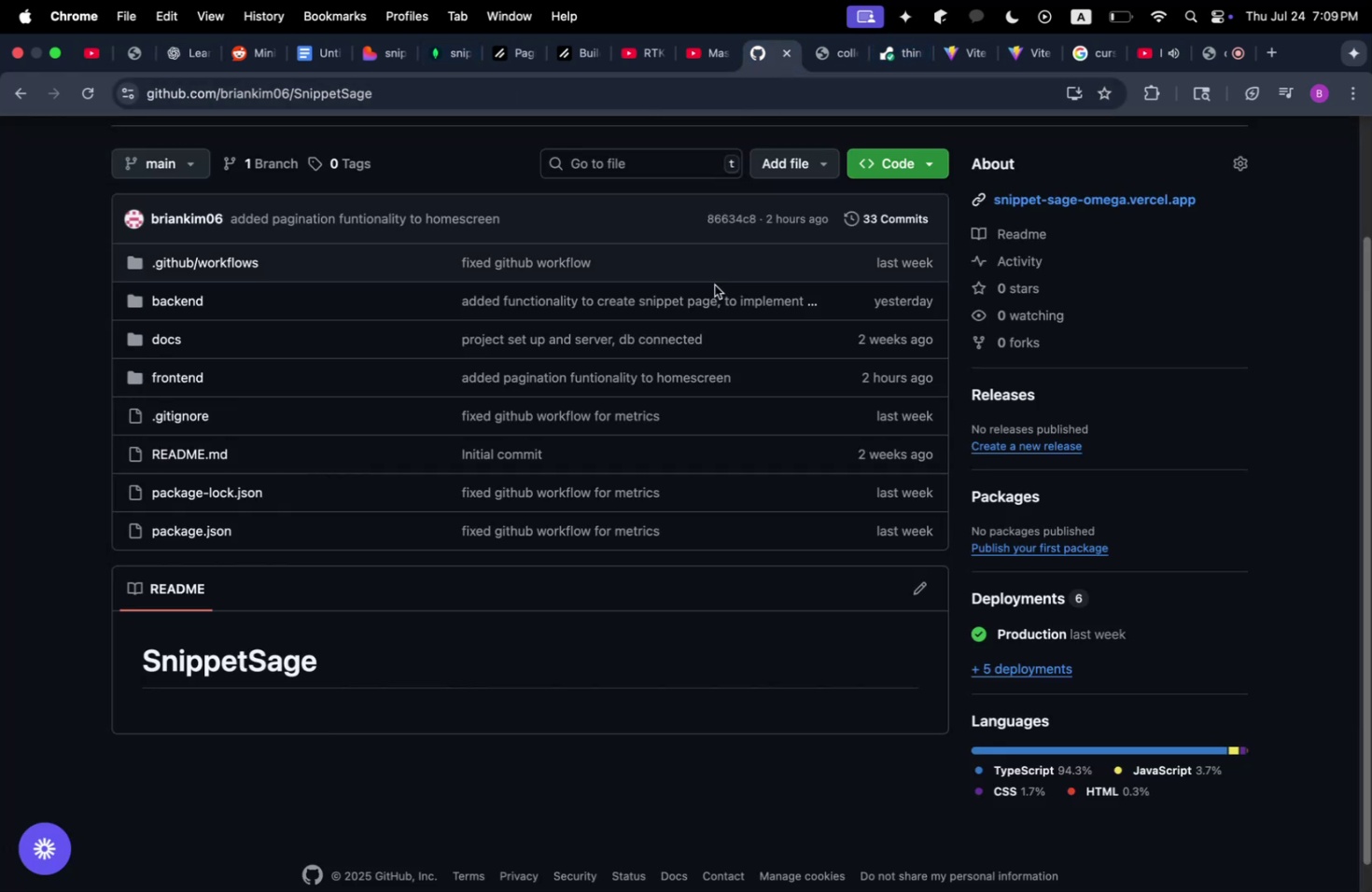 
scroll: coordinate [666, 376], scroll_direction: up, amount: 46.0
 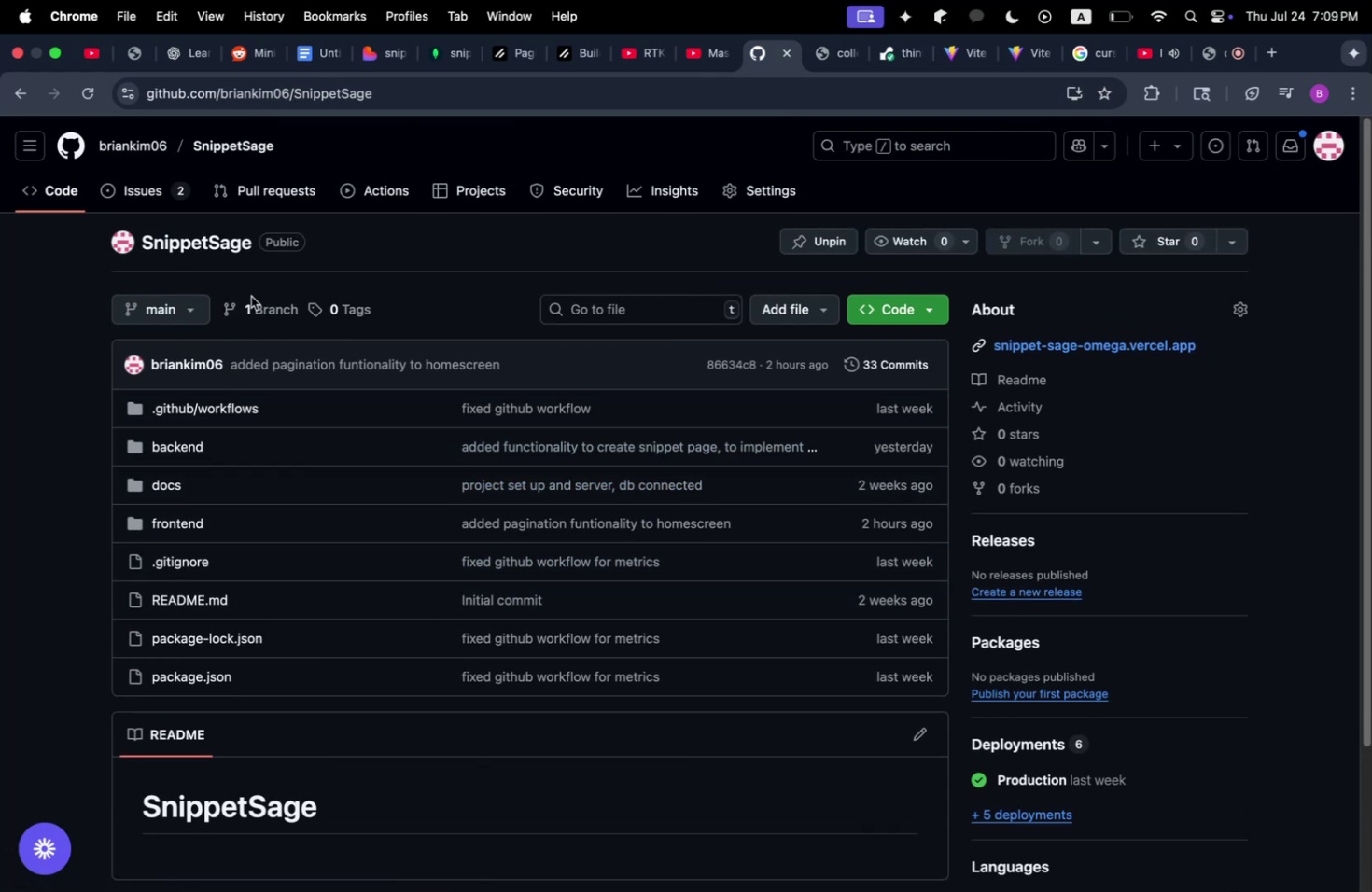 
left_click([146, 197])
 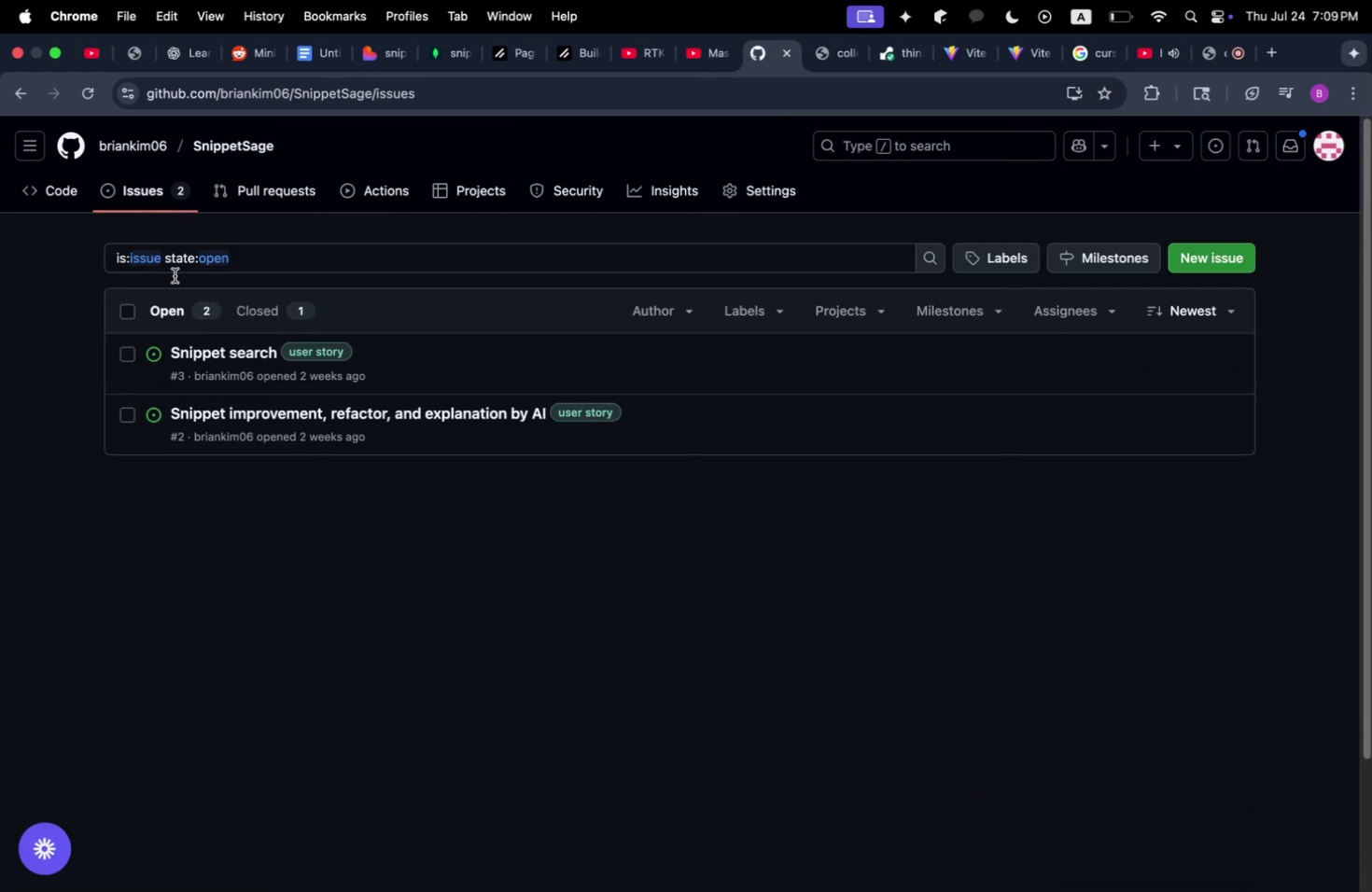 
left_click([219, 349])
 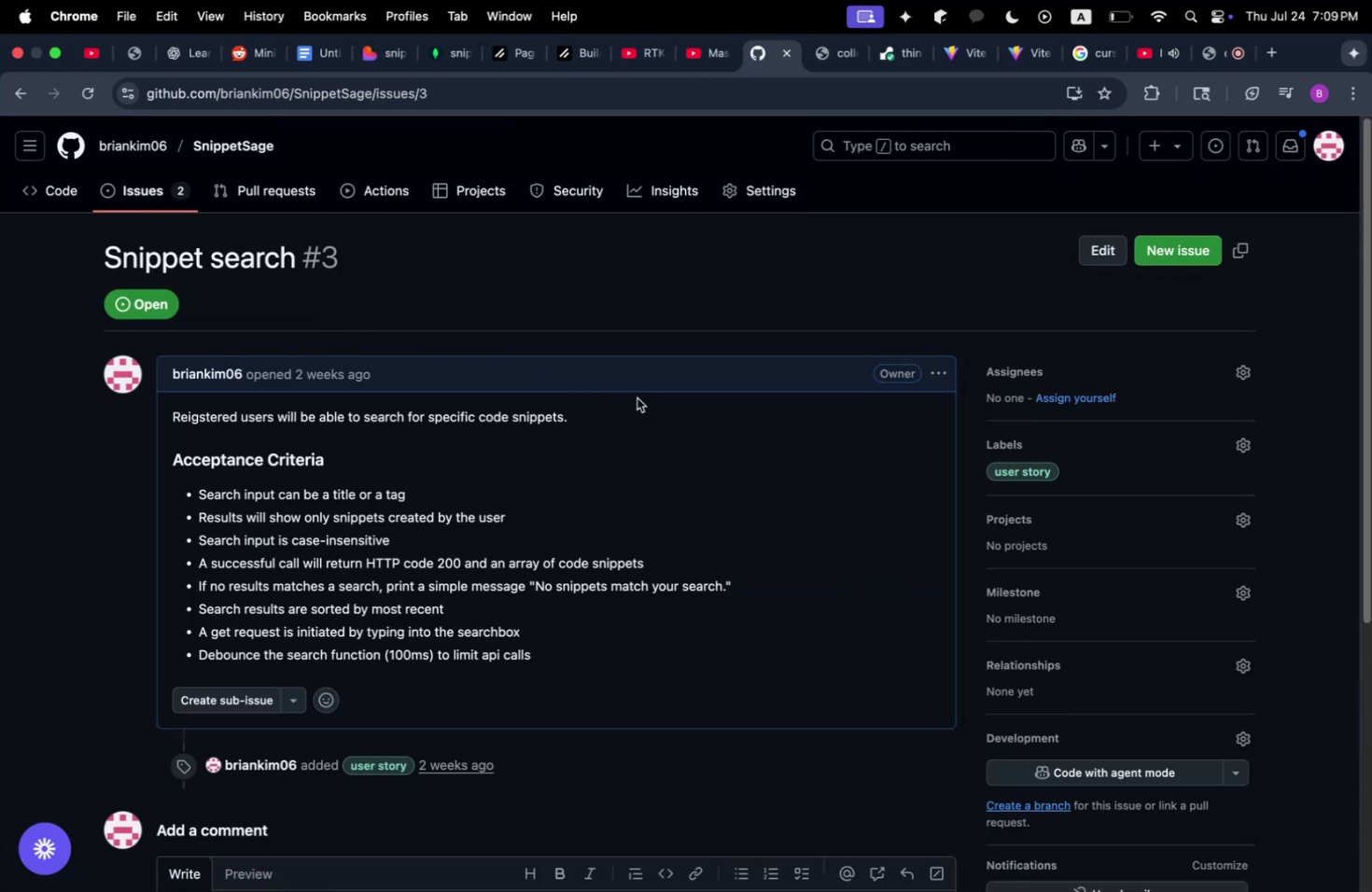 
left_click([941, 369])
 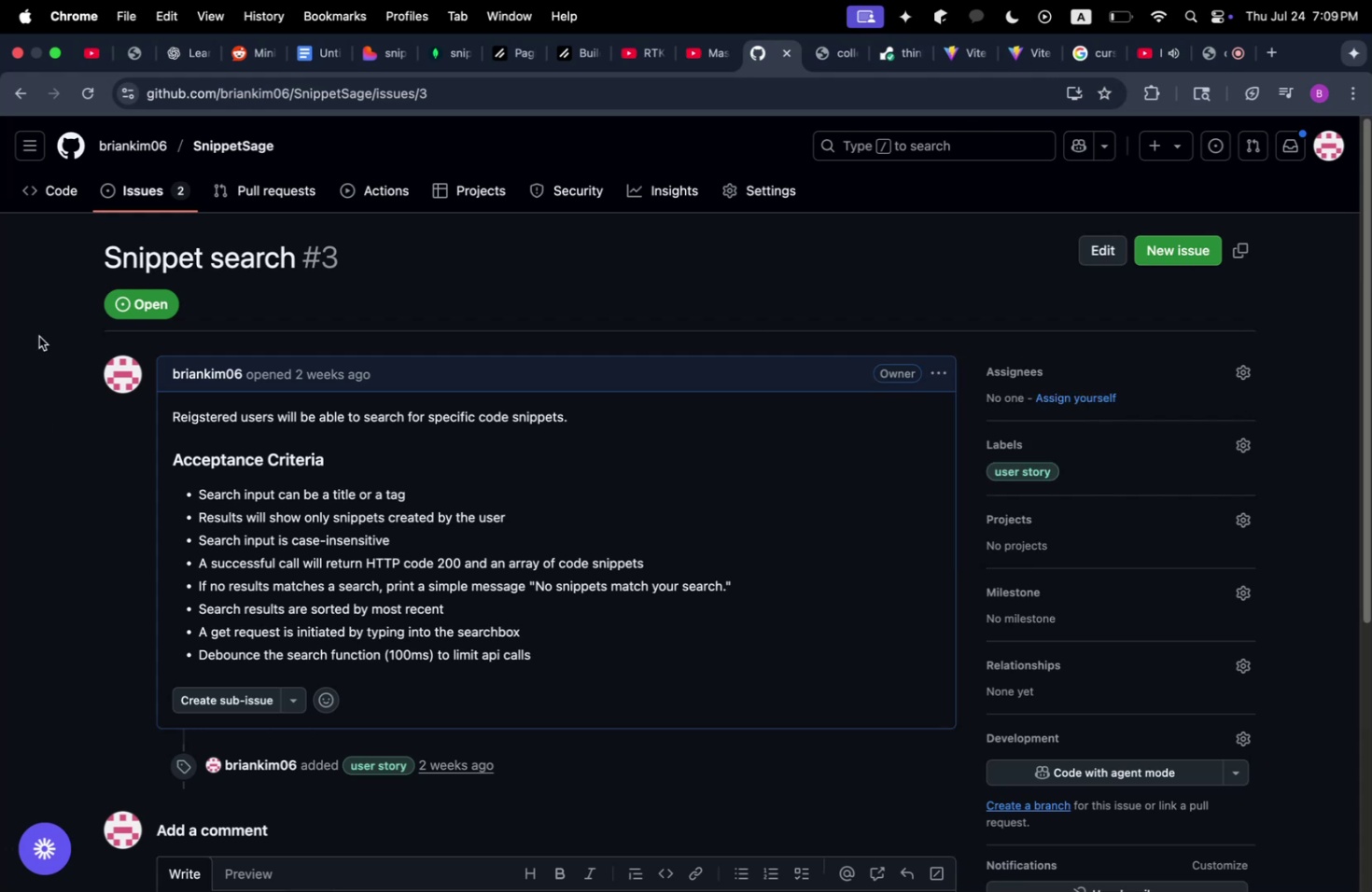 
left_click([55, 197])
 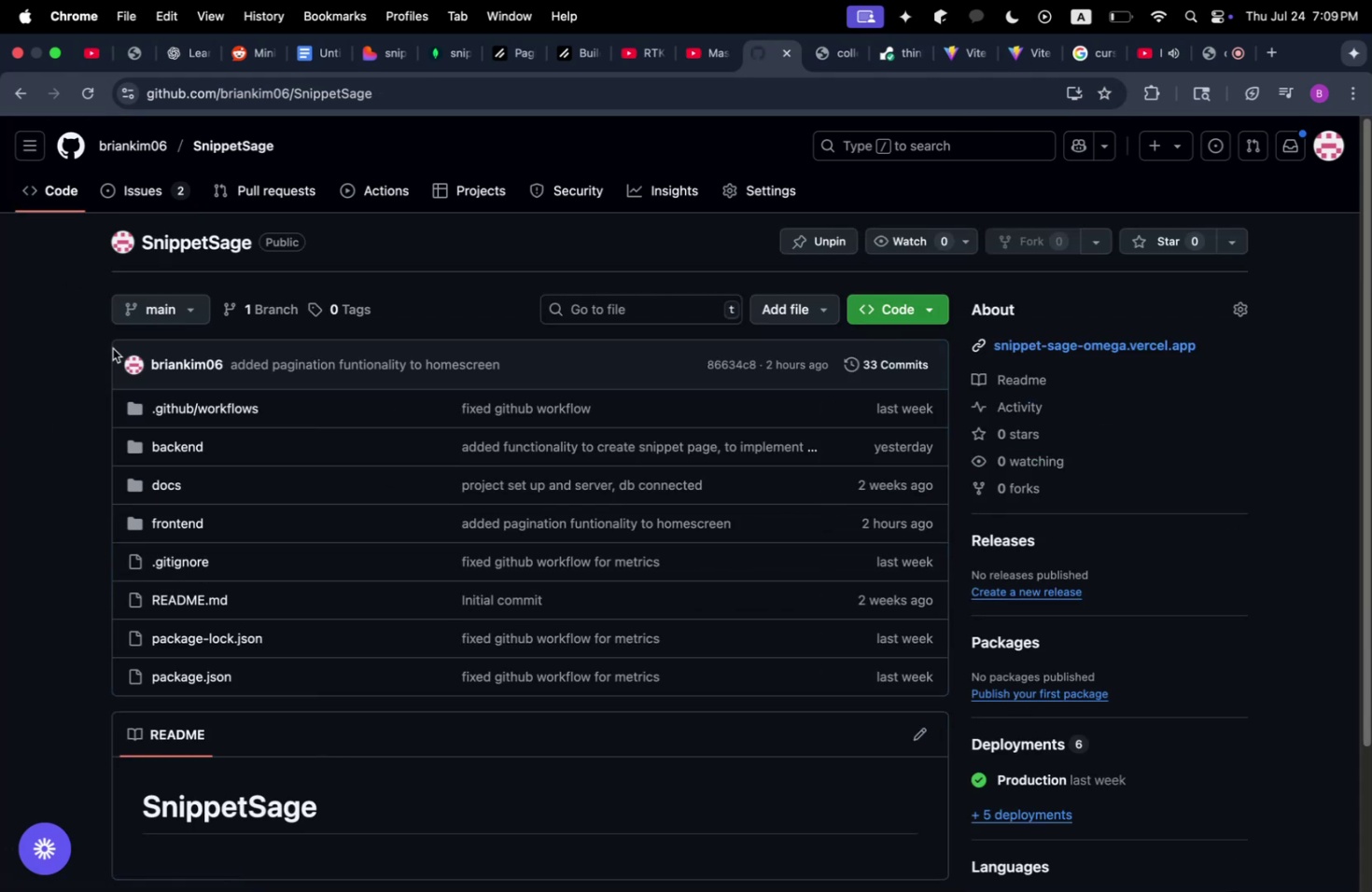 
key(Meta+Tab)
 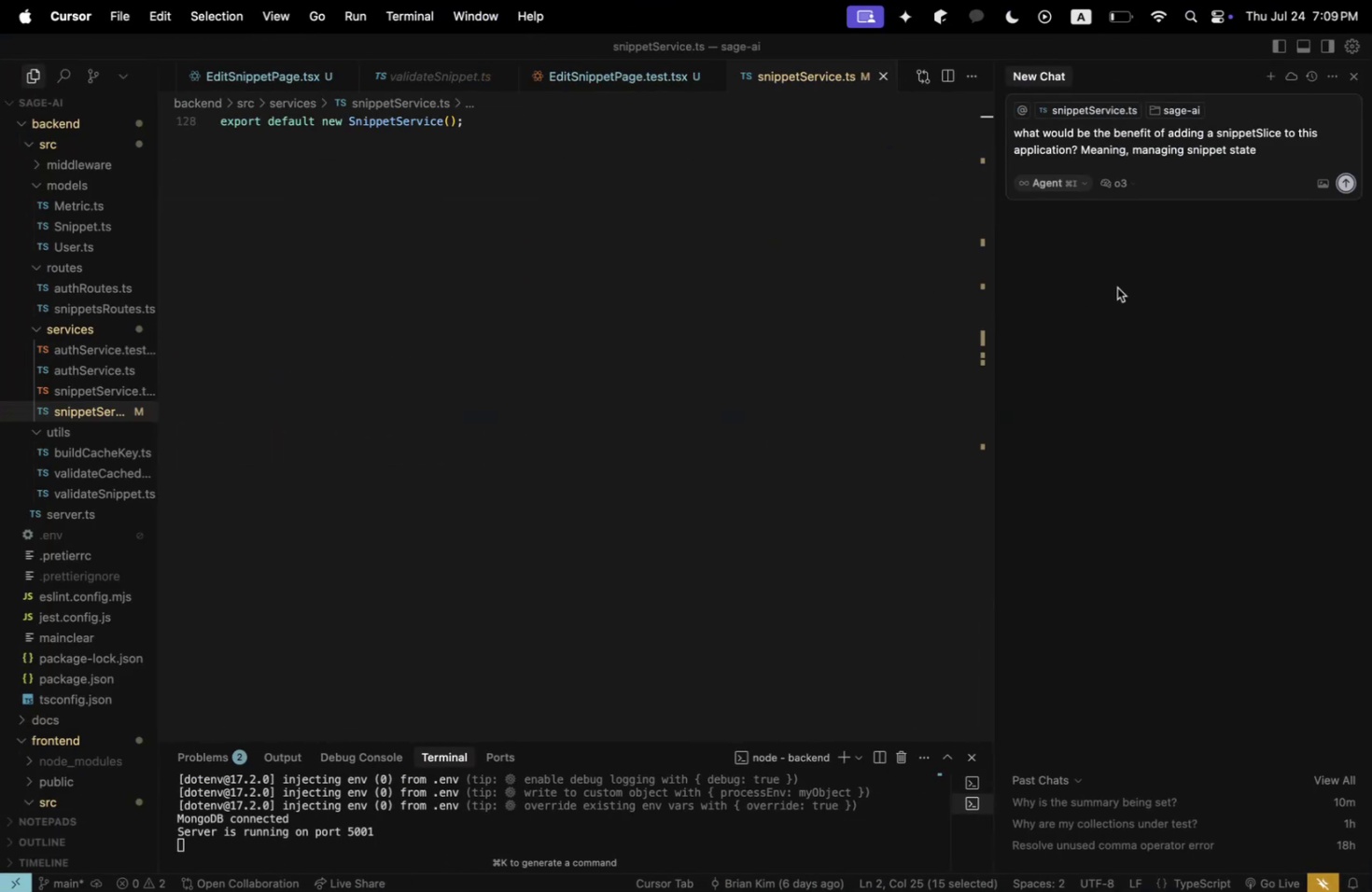 
key(Meta+Tab)
 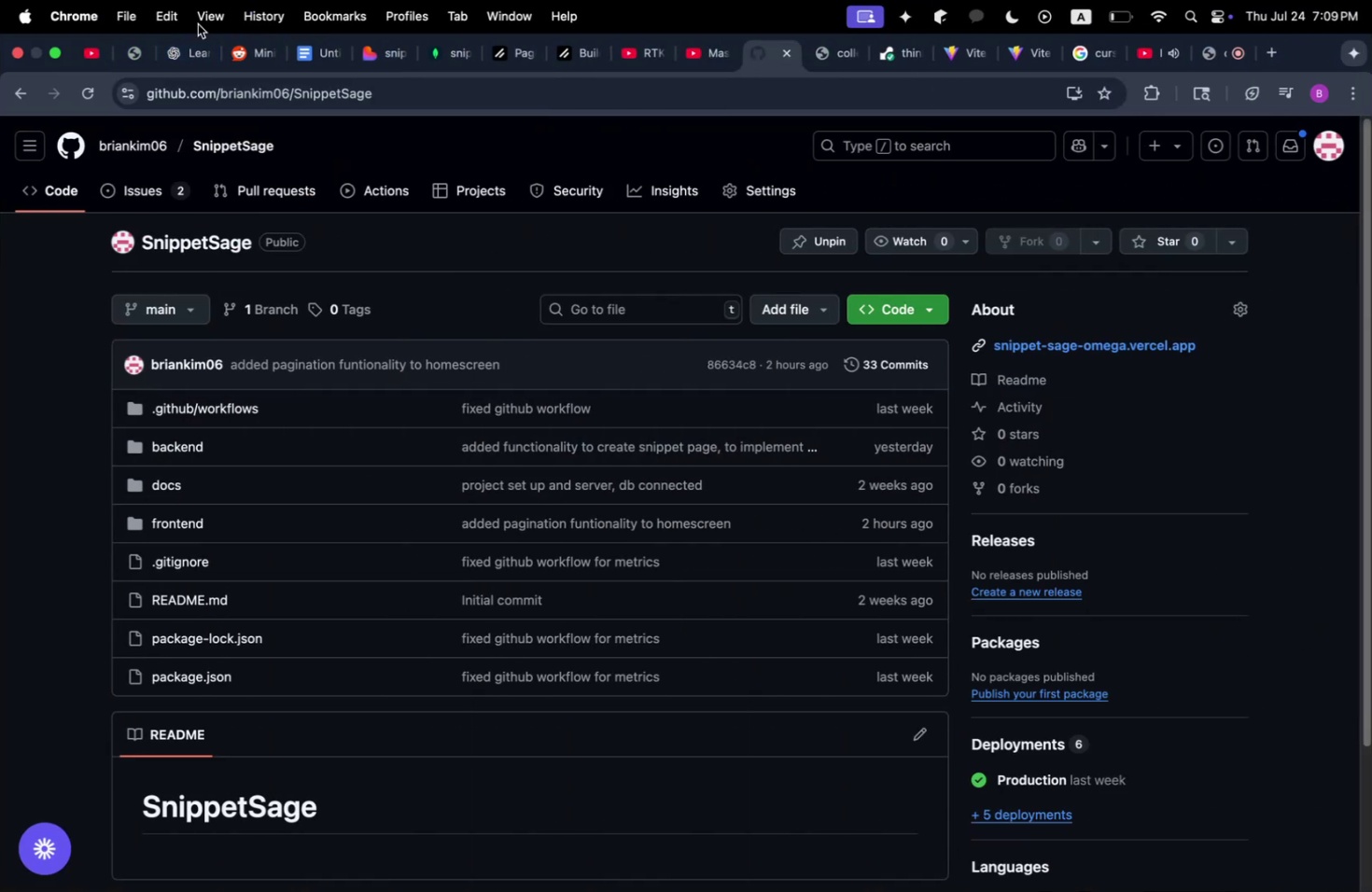 
left_click([321, 67])
 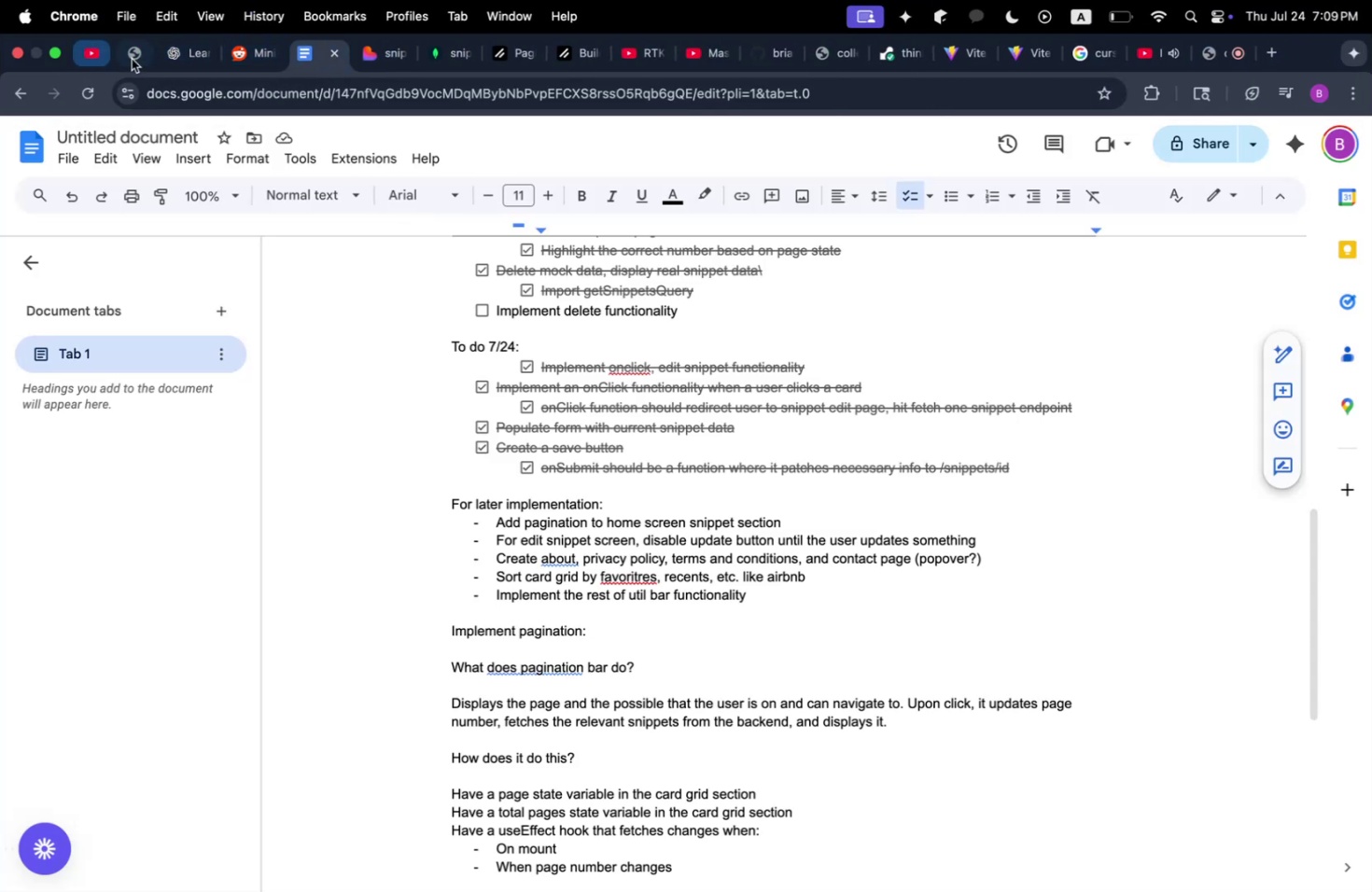 
left_click([194, 59])
 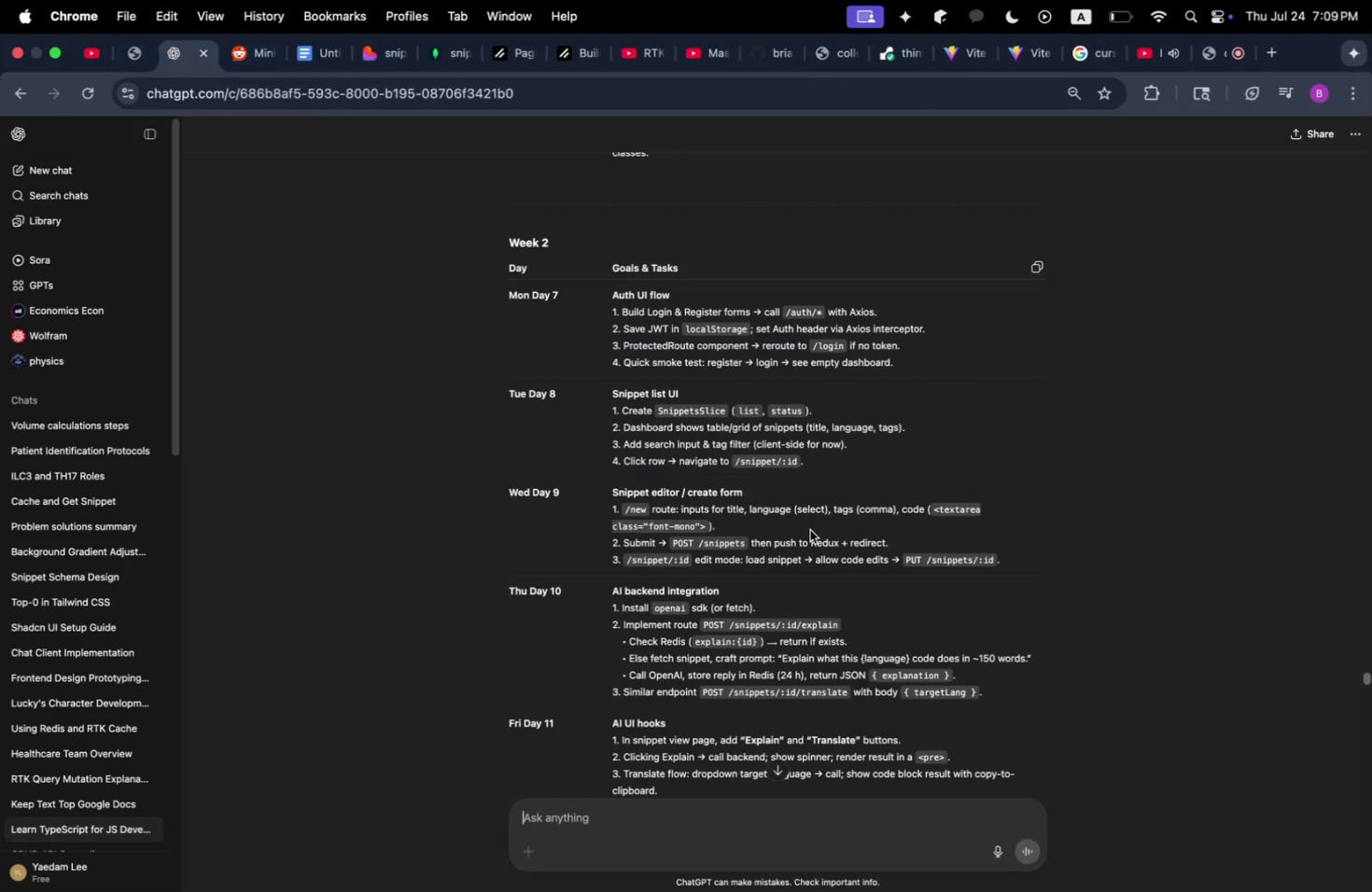 
wait(5.51)
 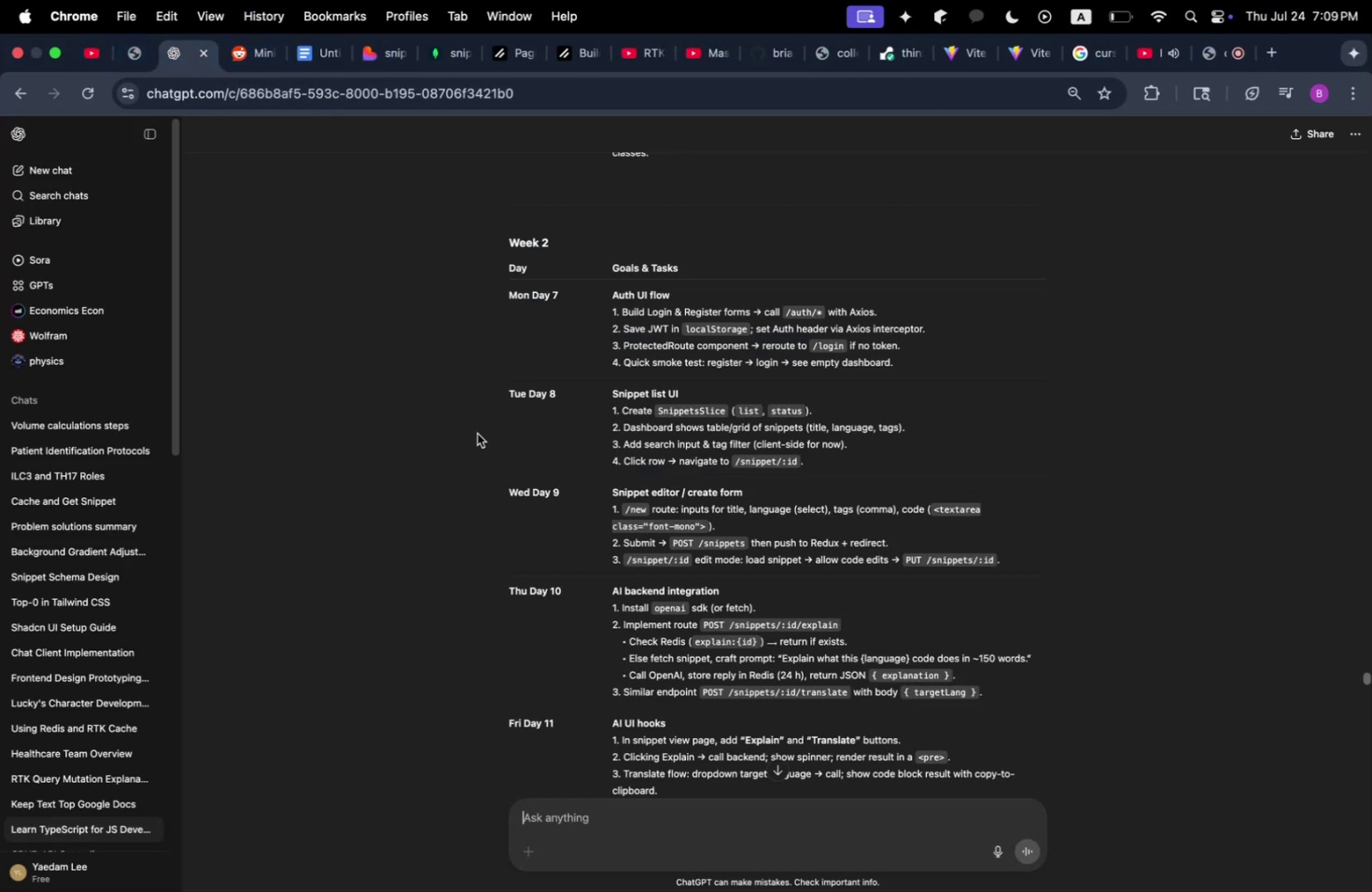 
scroll: coordinate [819, 565], scroll_direction: down, amount: 4.0
 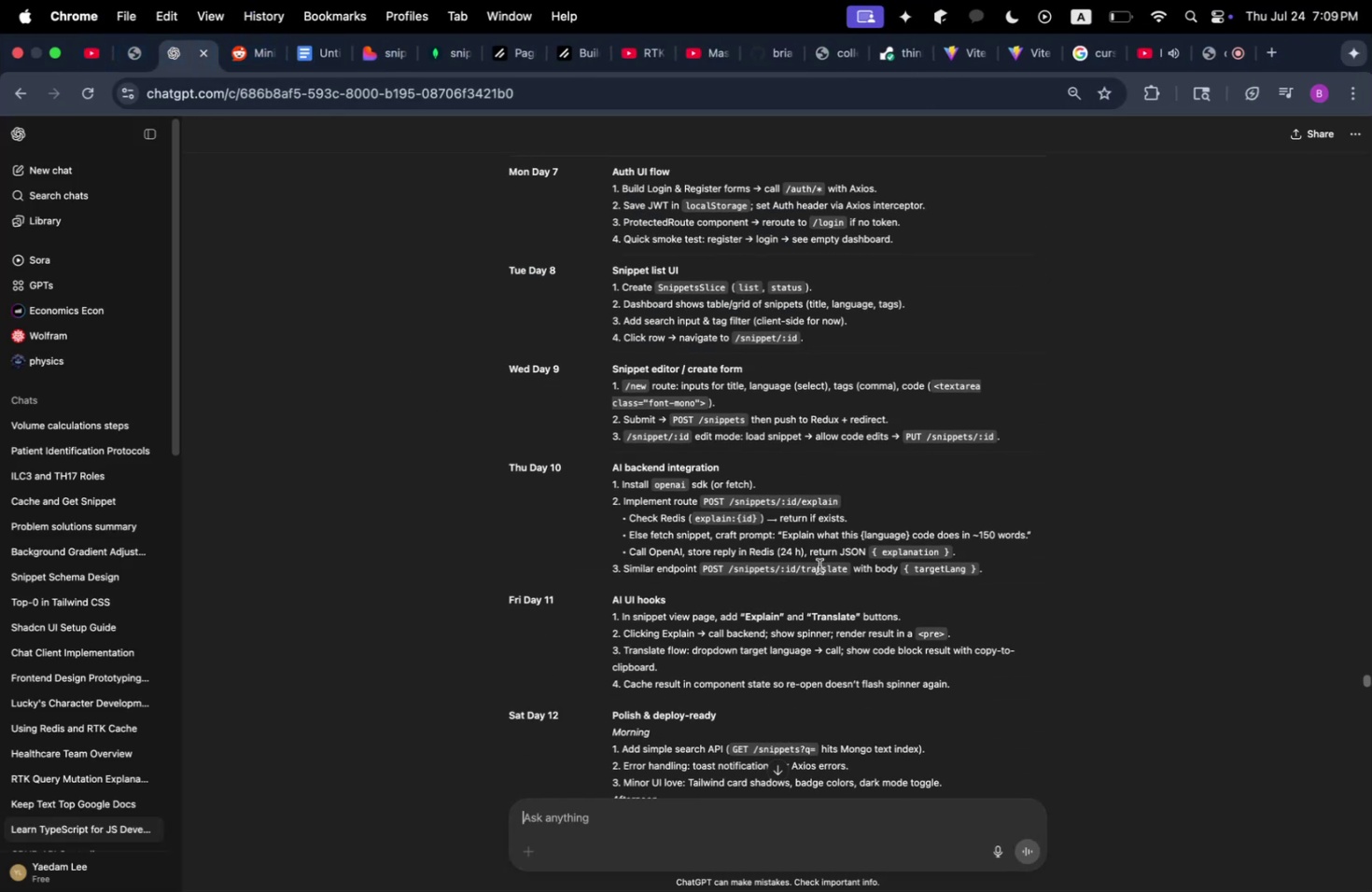 
scroll: coordinate [819, 565], scroll_direction: up, amount: 43.0
 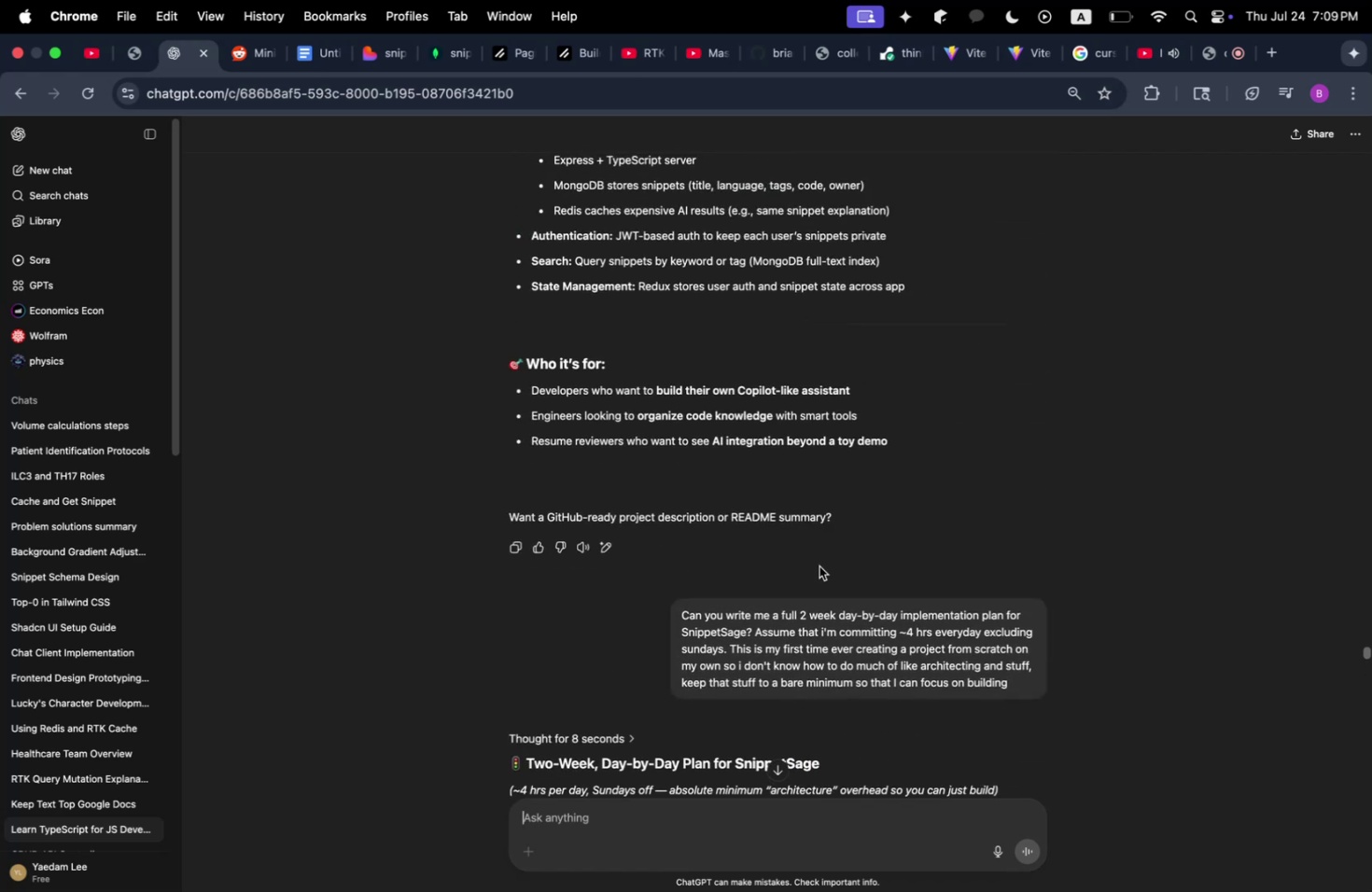 
scroll: coordinate [819, 565], scroll_direction: down, amount: 67.0
 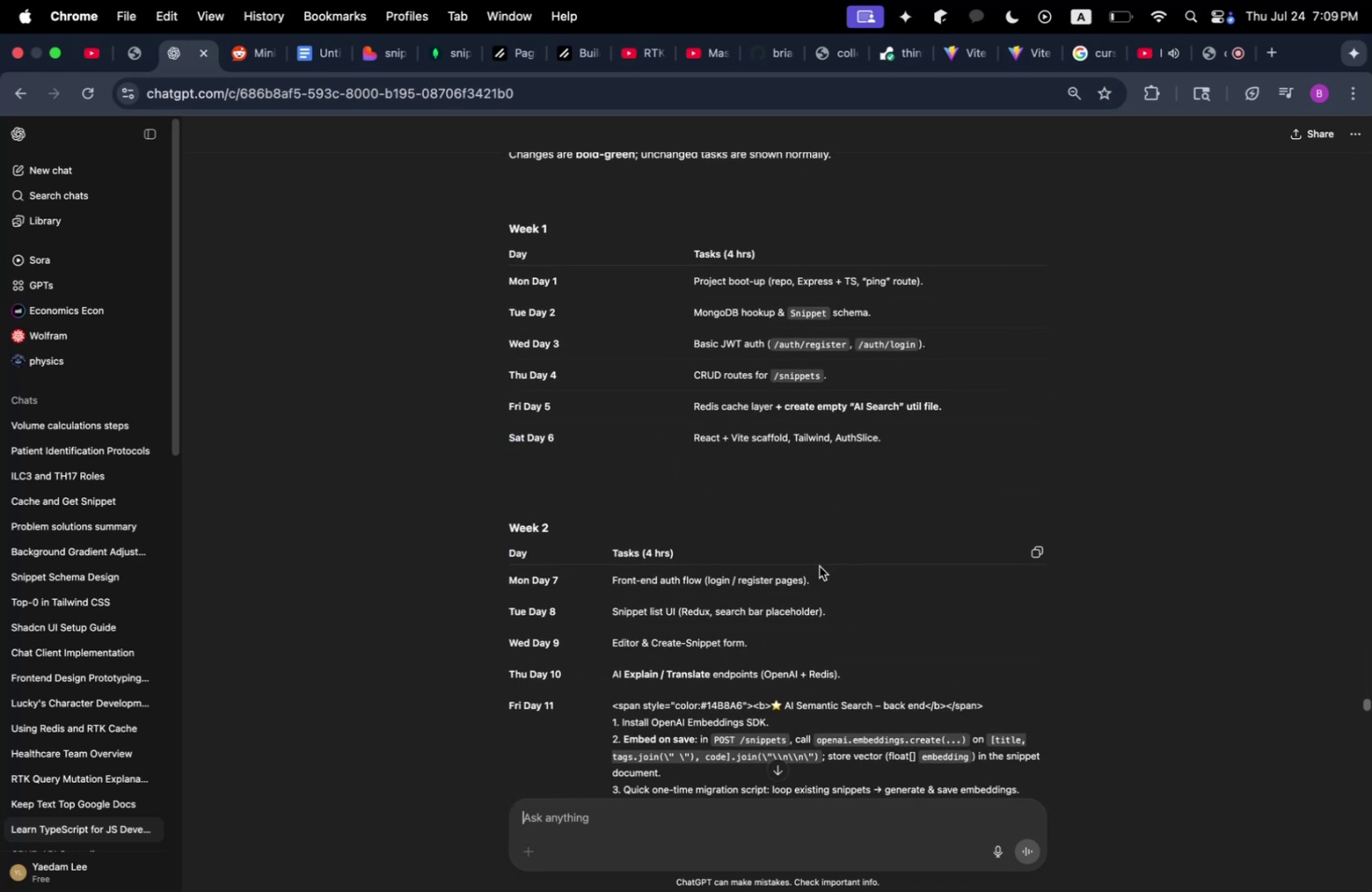 
scroll: coordinate [819, 565], scroll_direction: up, amount: 8.0
 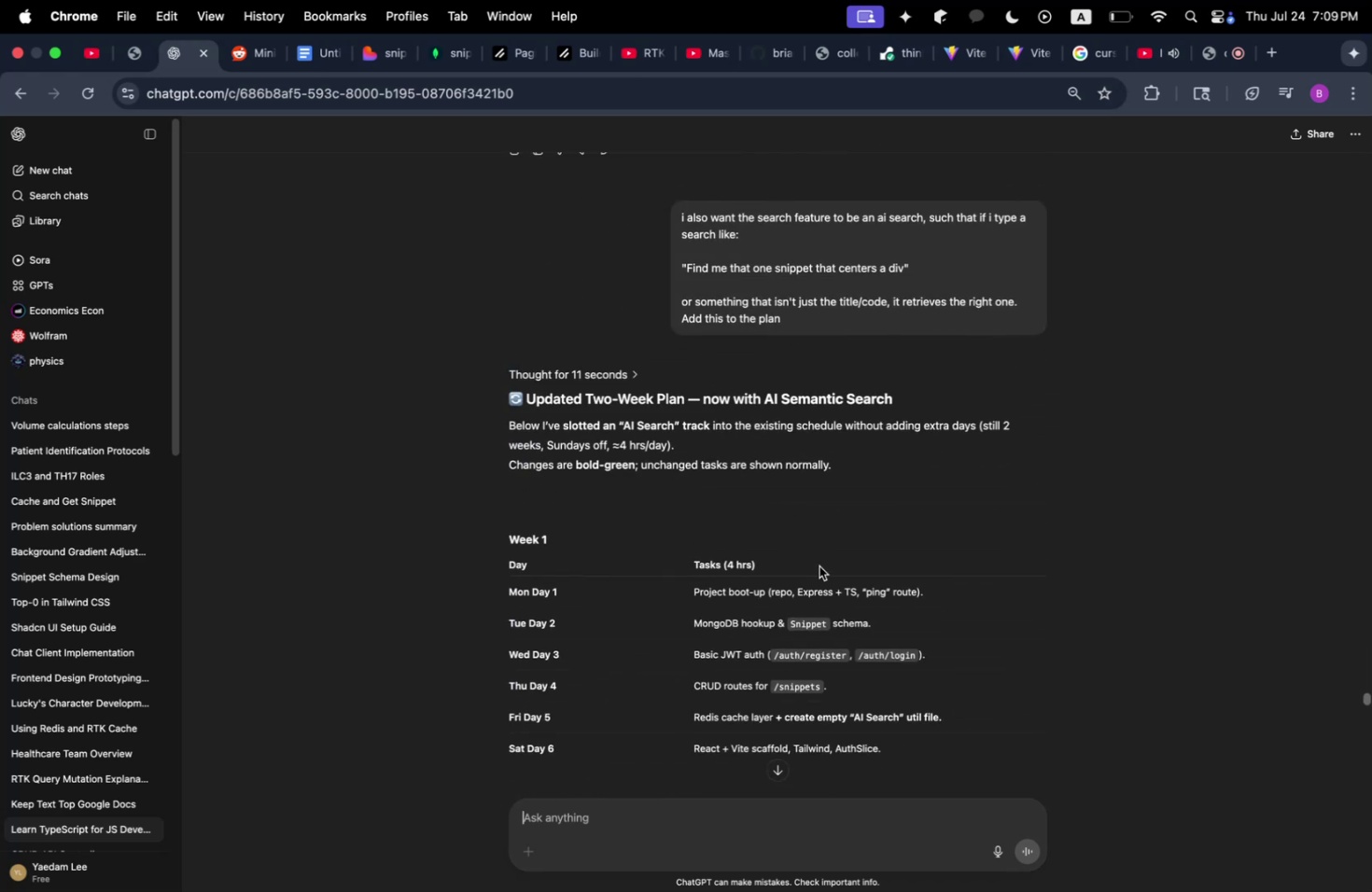 
scroll: coordinate [819, 565], scroll_direction: down, amount: 13.0
 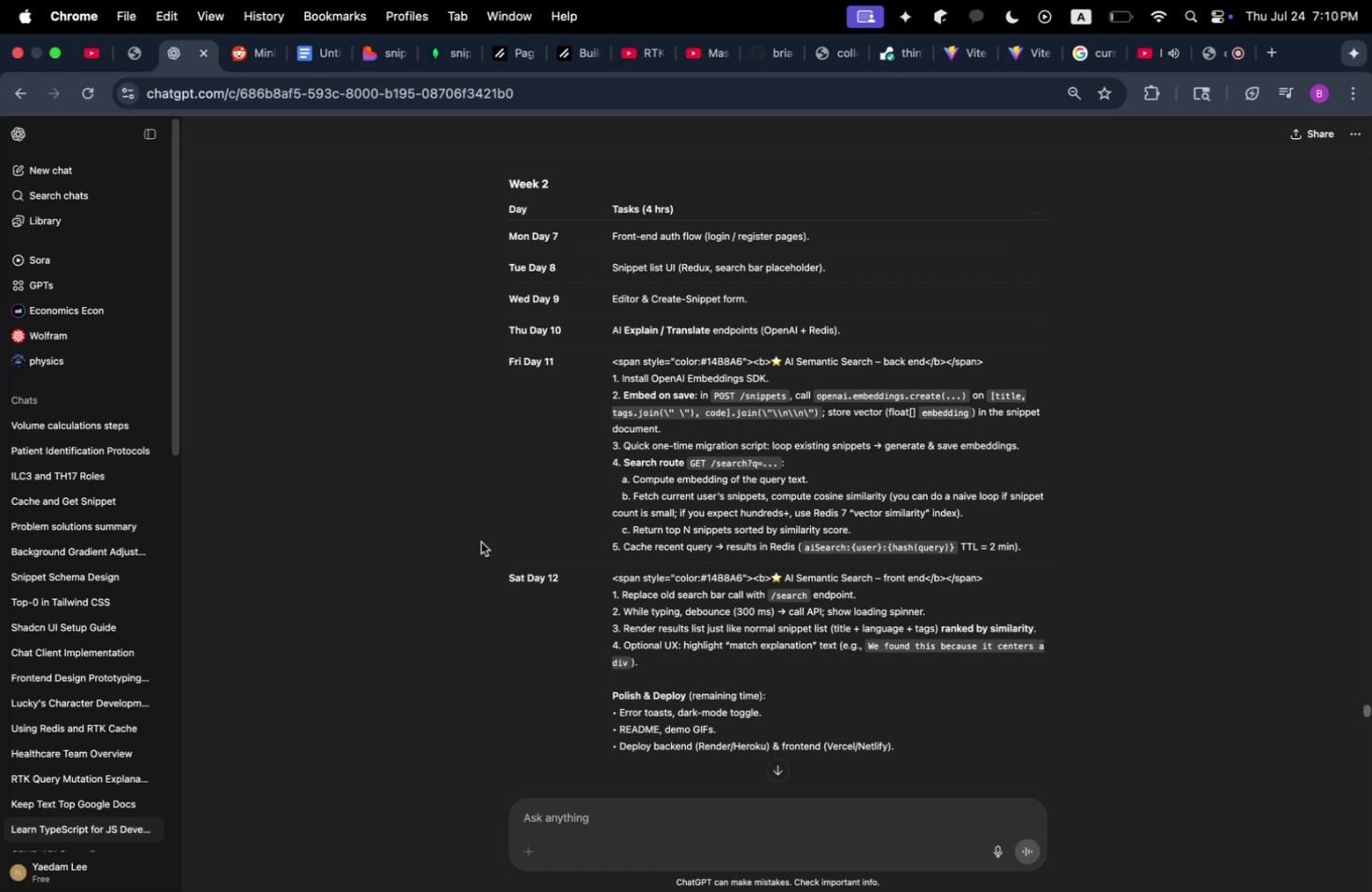 
wait(16.53)
 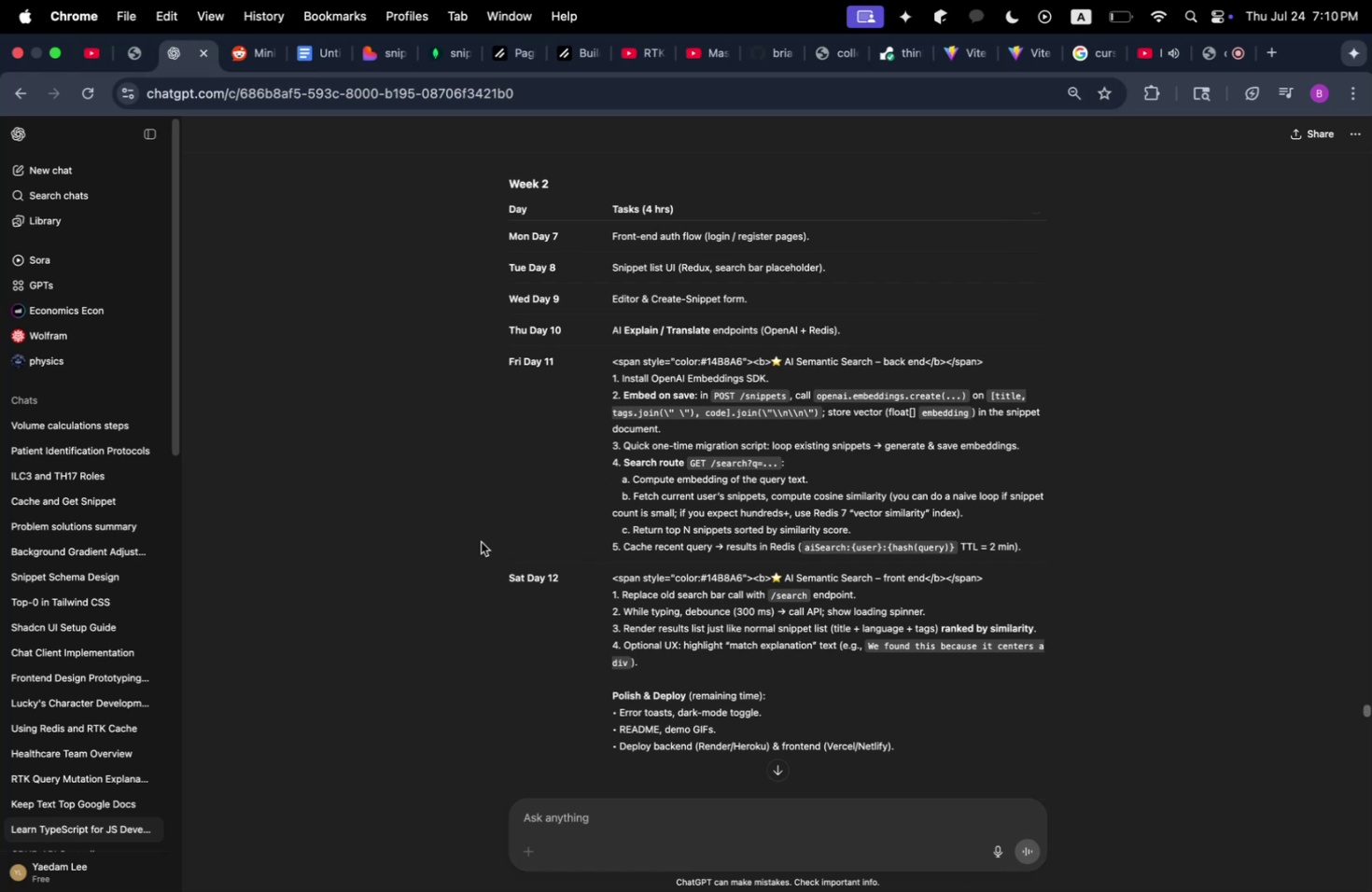 
scroll: coordinate [480, 539], scroll_direction: up, amount: 50.0
 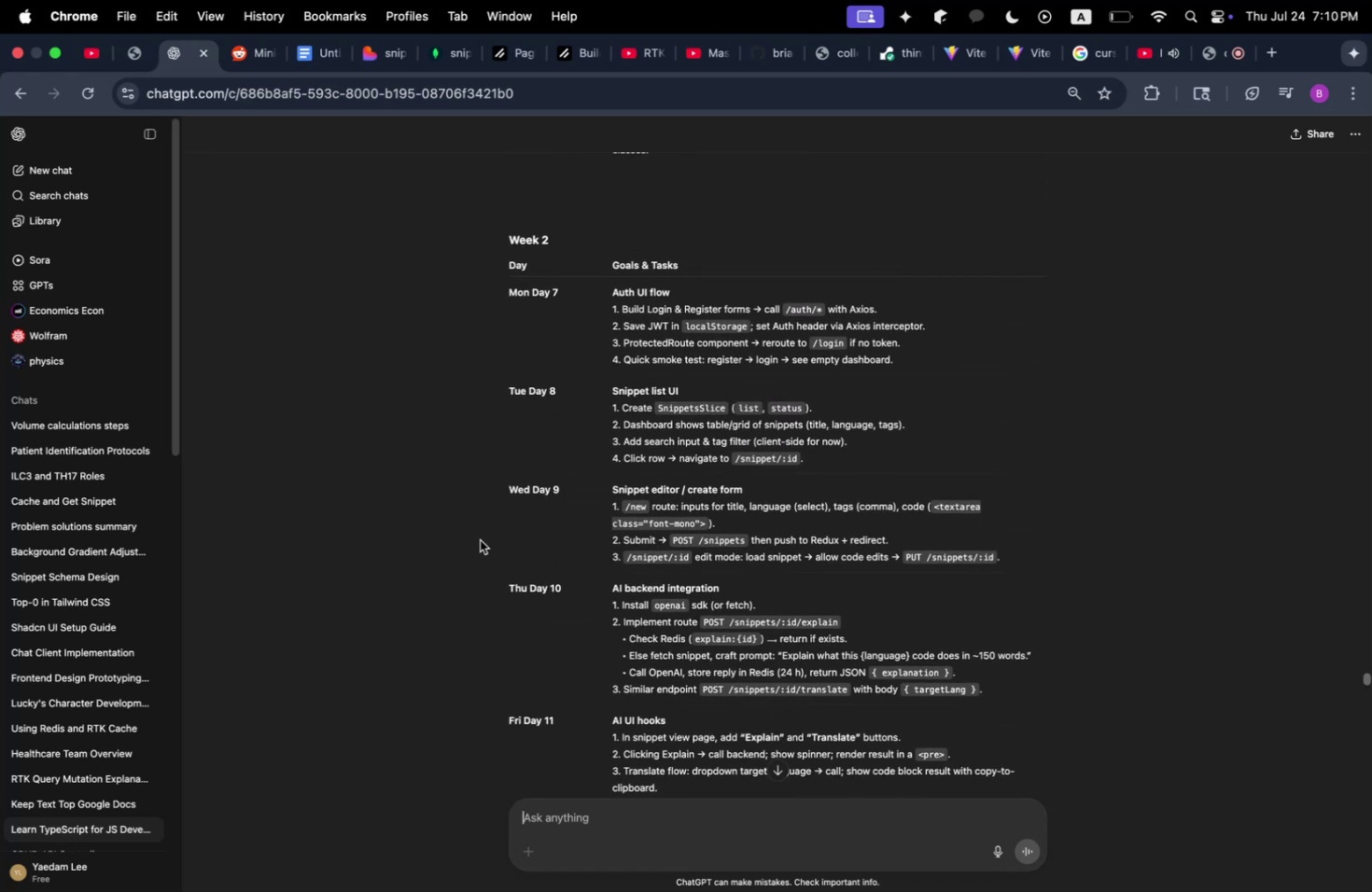 
wait(5.61)
 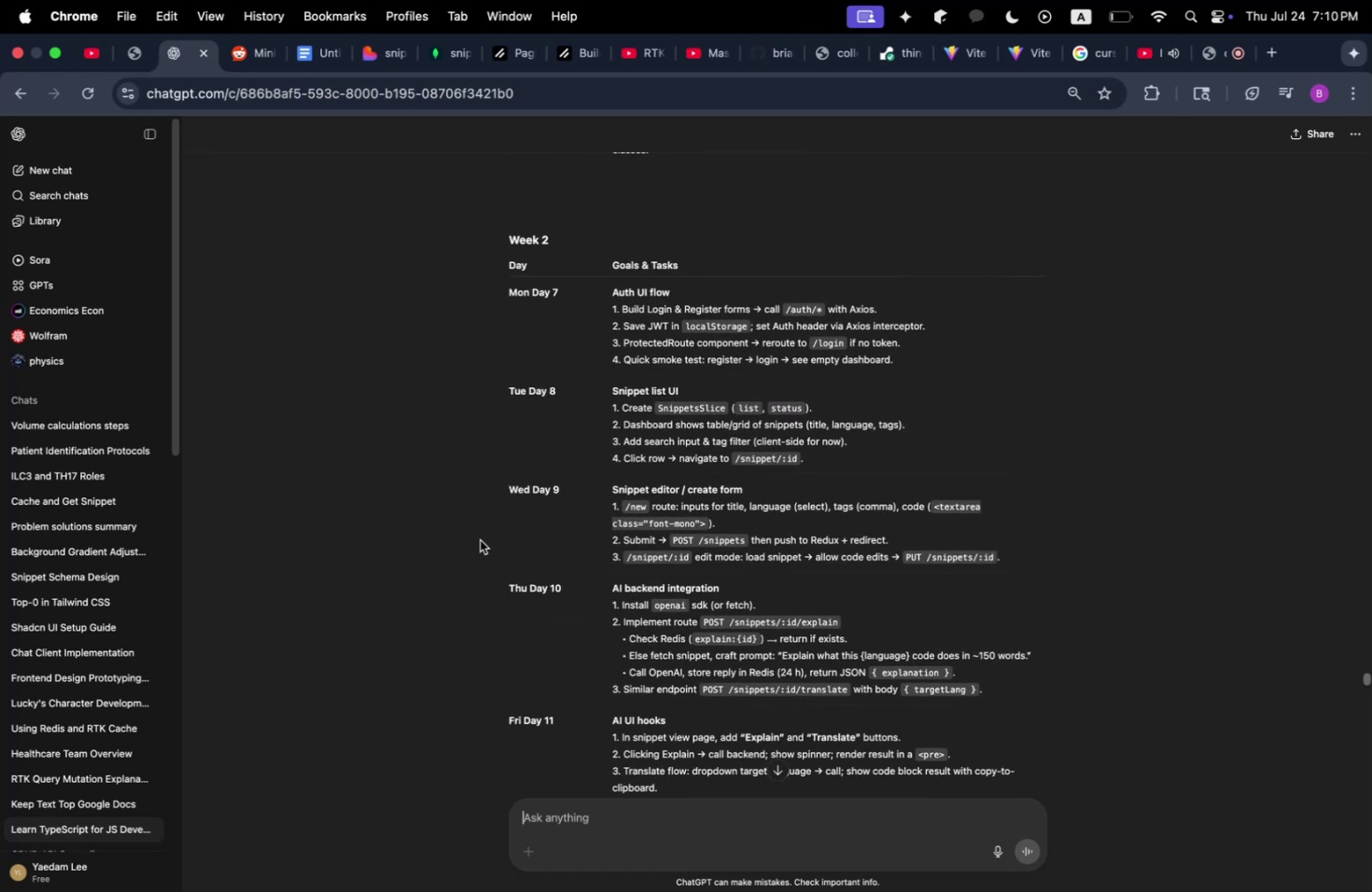 
scroll: coordinate [480, 539], scroll_direction: down, amount: 3.0
 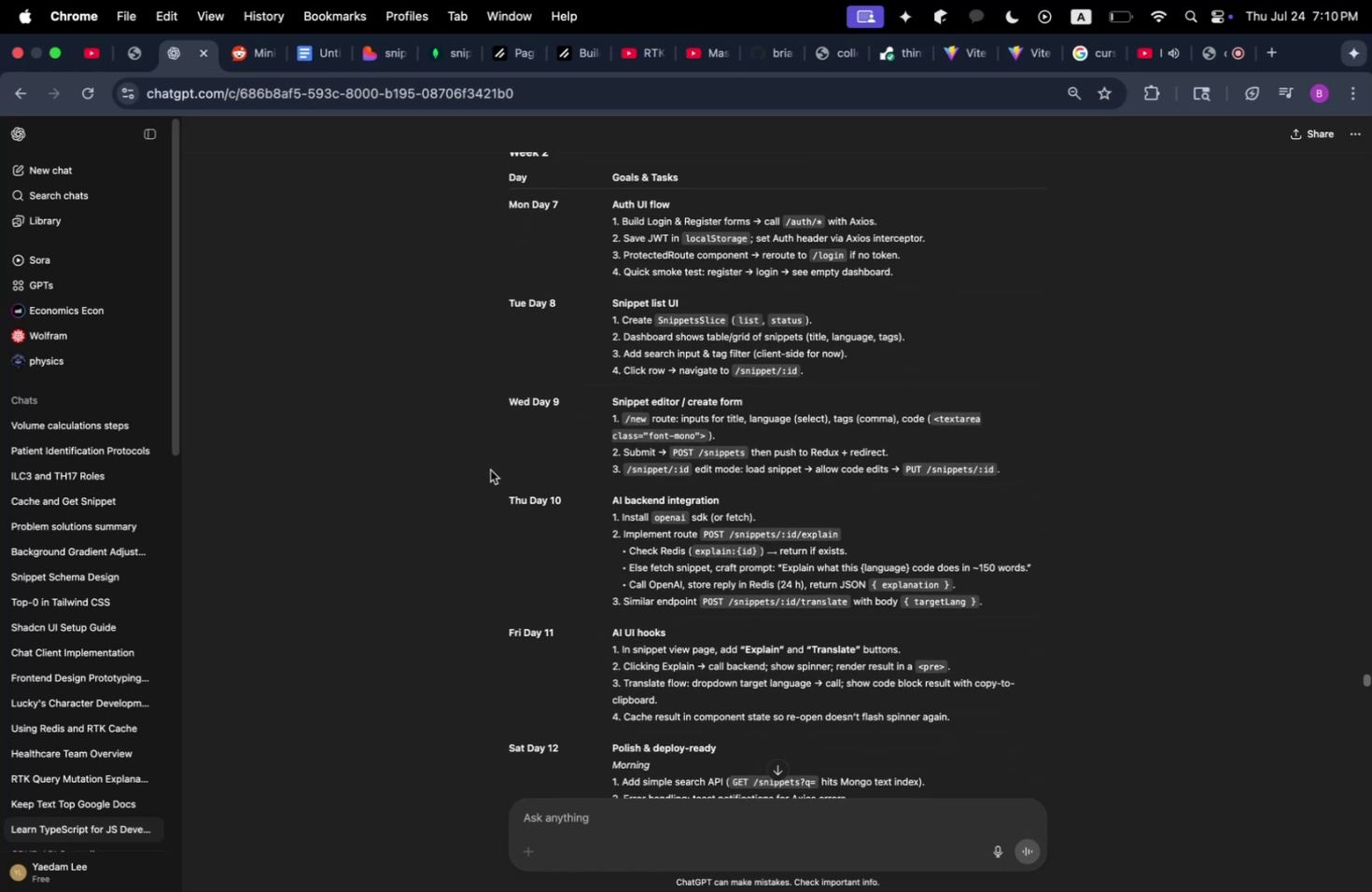 
wait(5.83)
 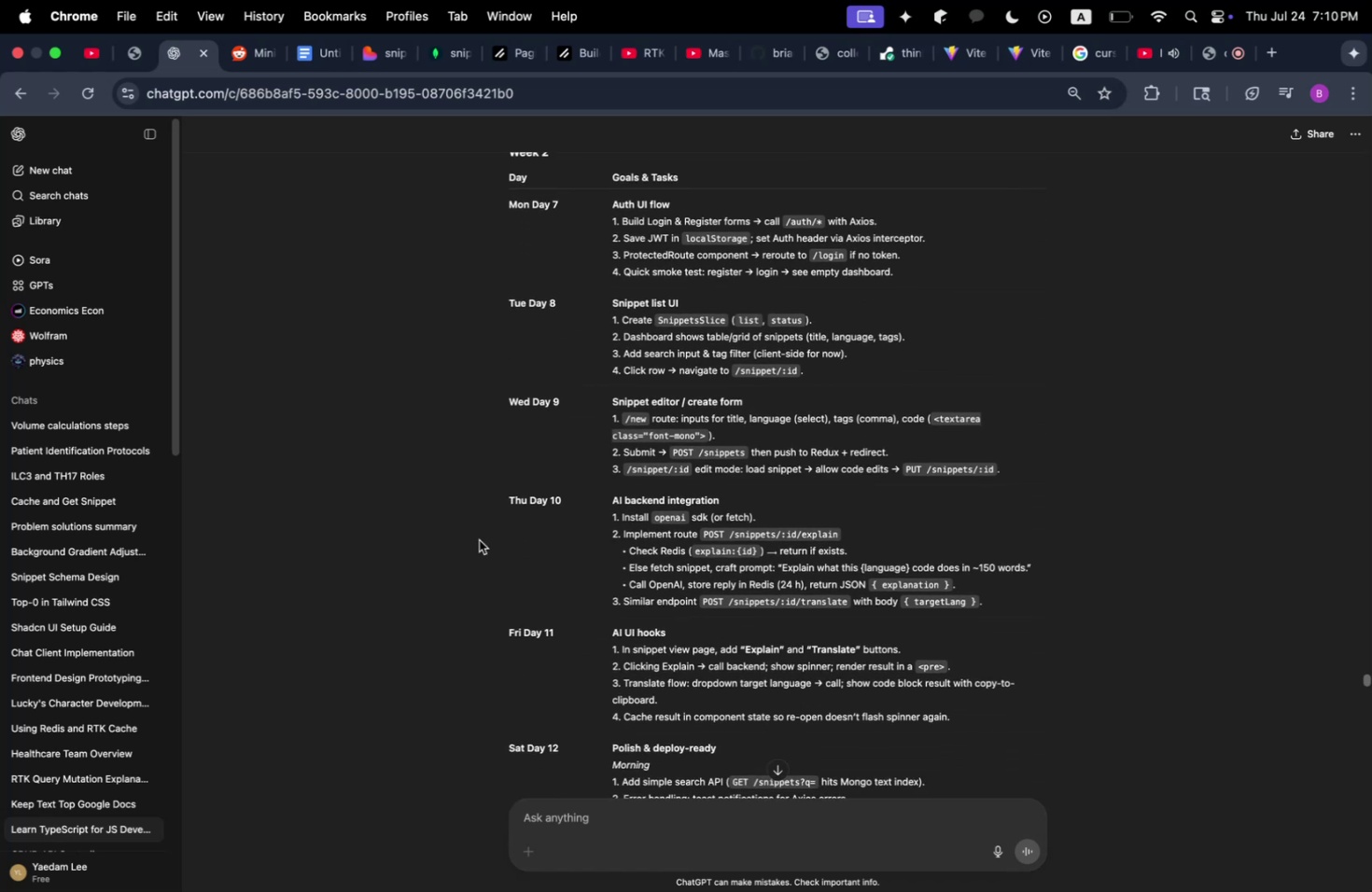 
key(Meta+CommandLeft)
 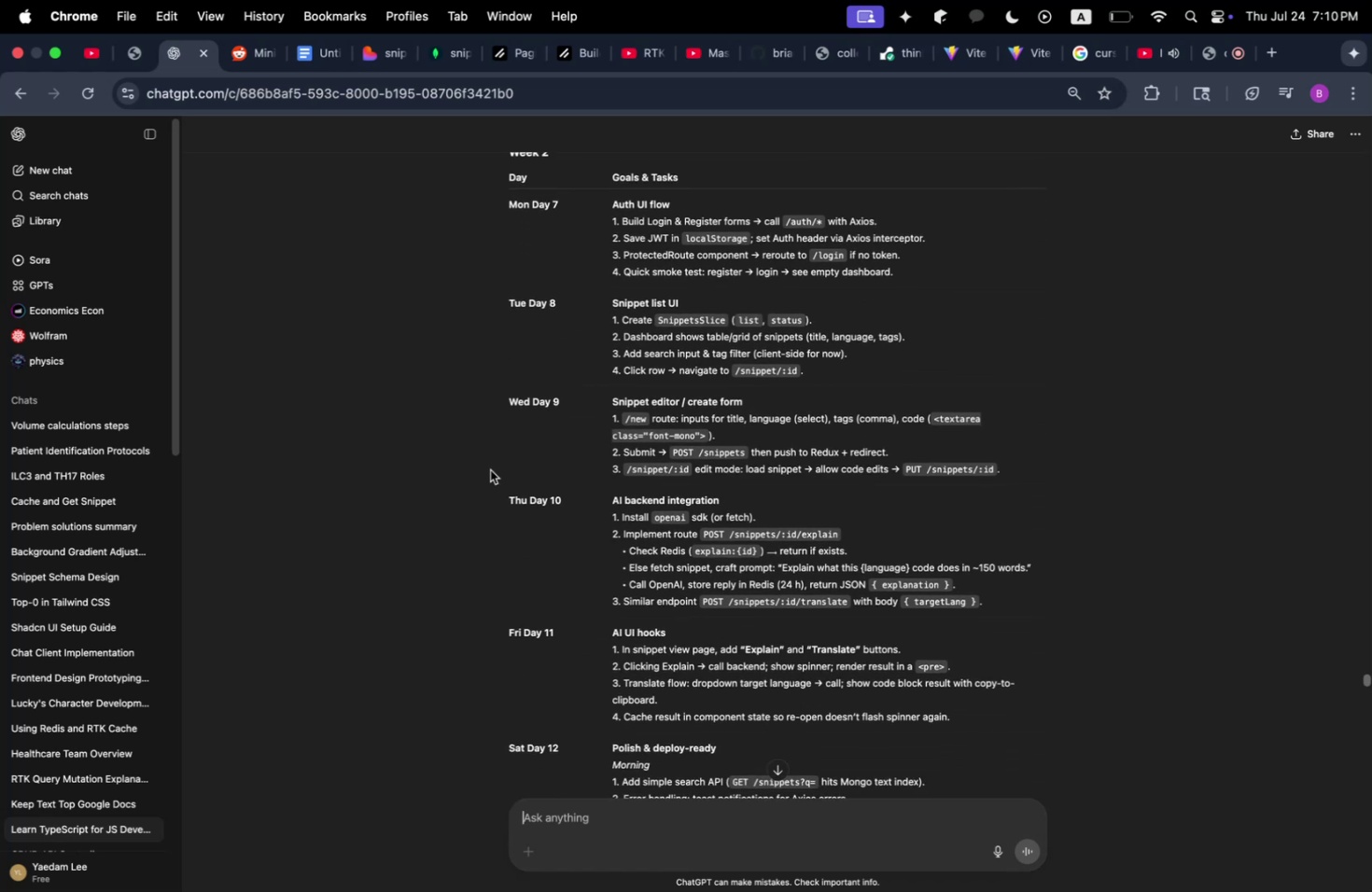 
key(Meta+Tab)
 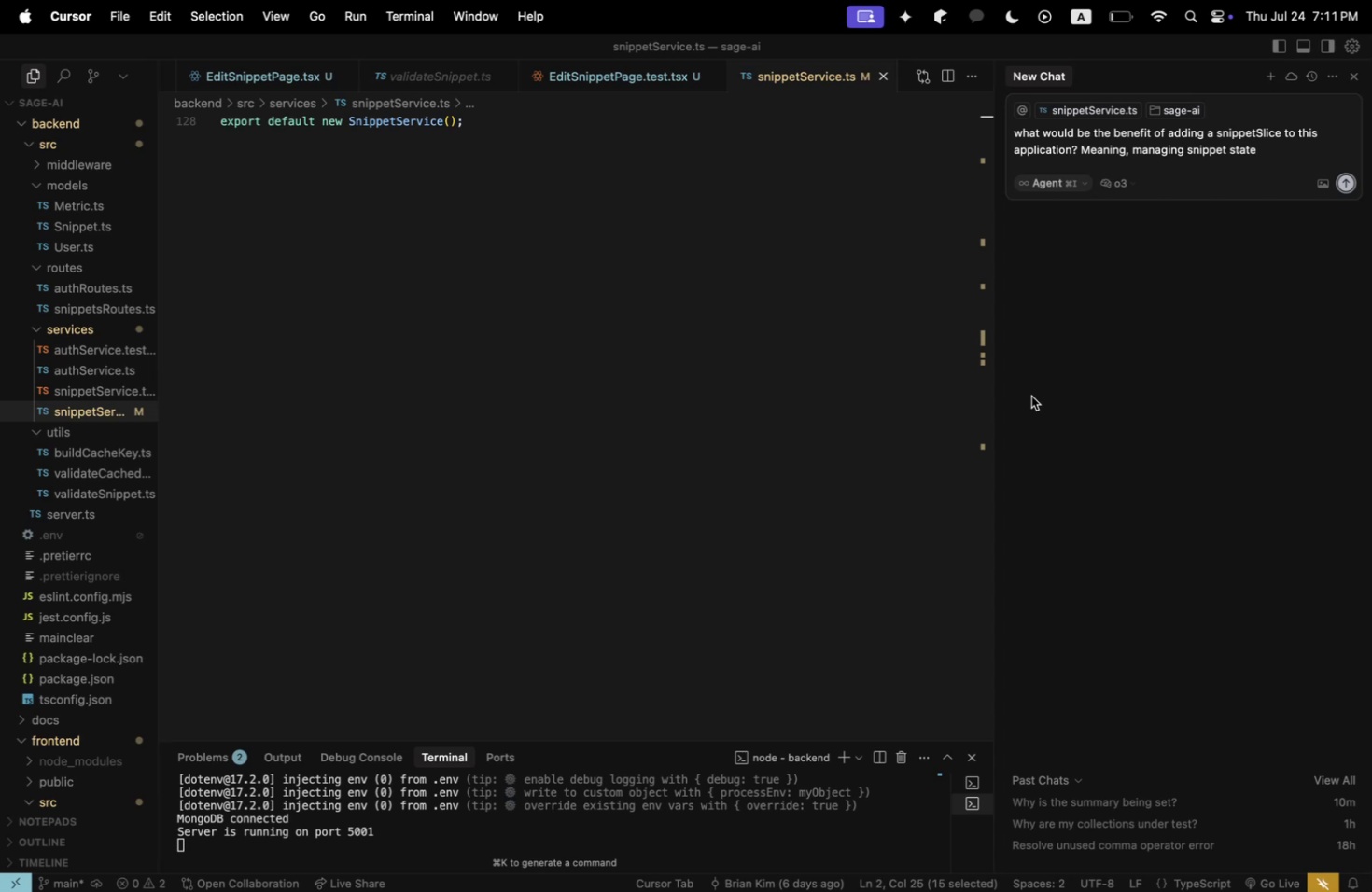 
wait(60.88)
 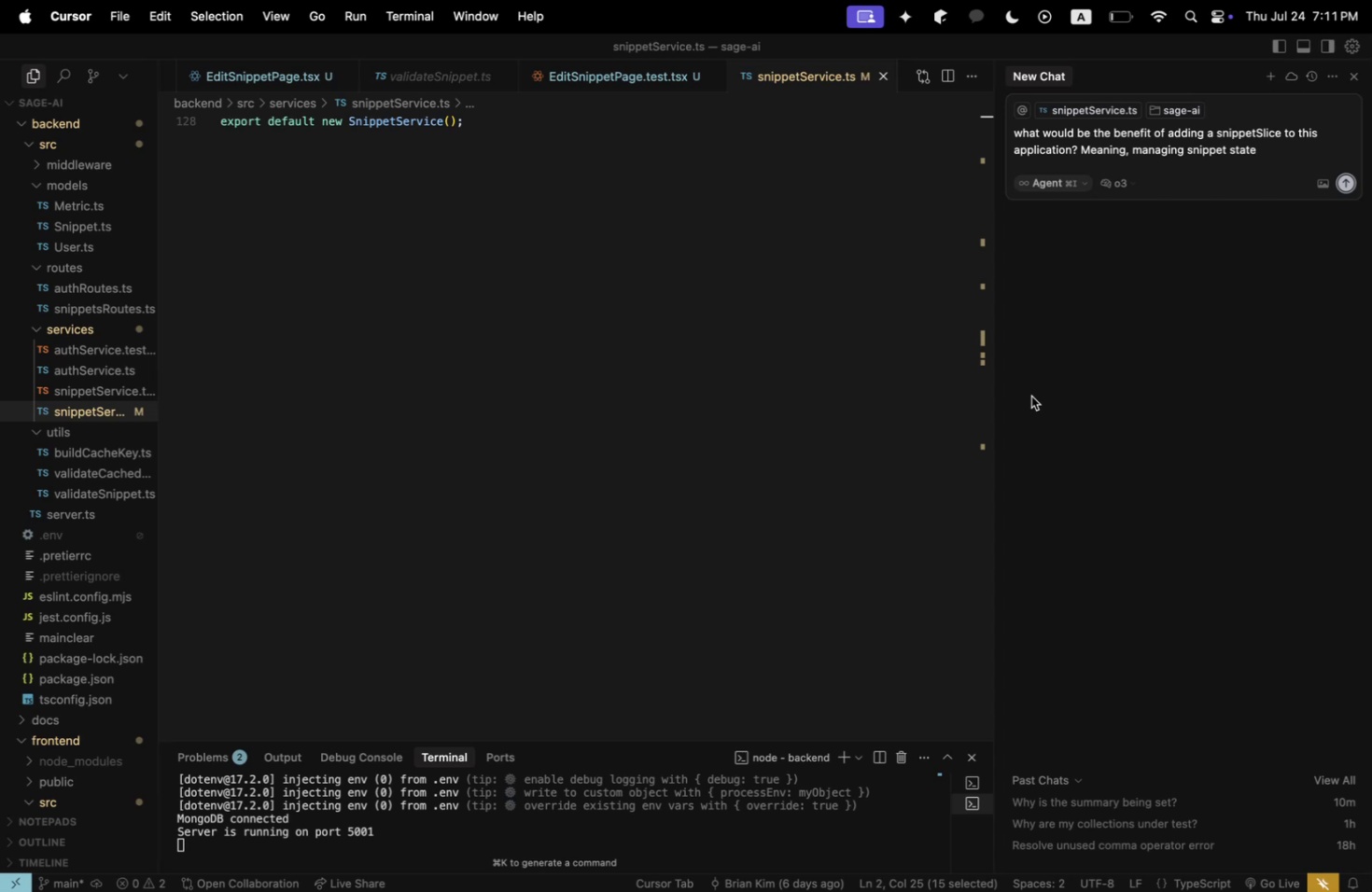 
key(N)
 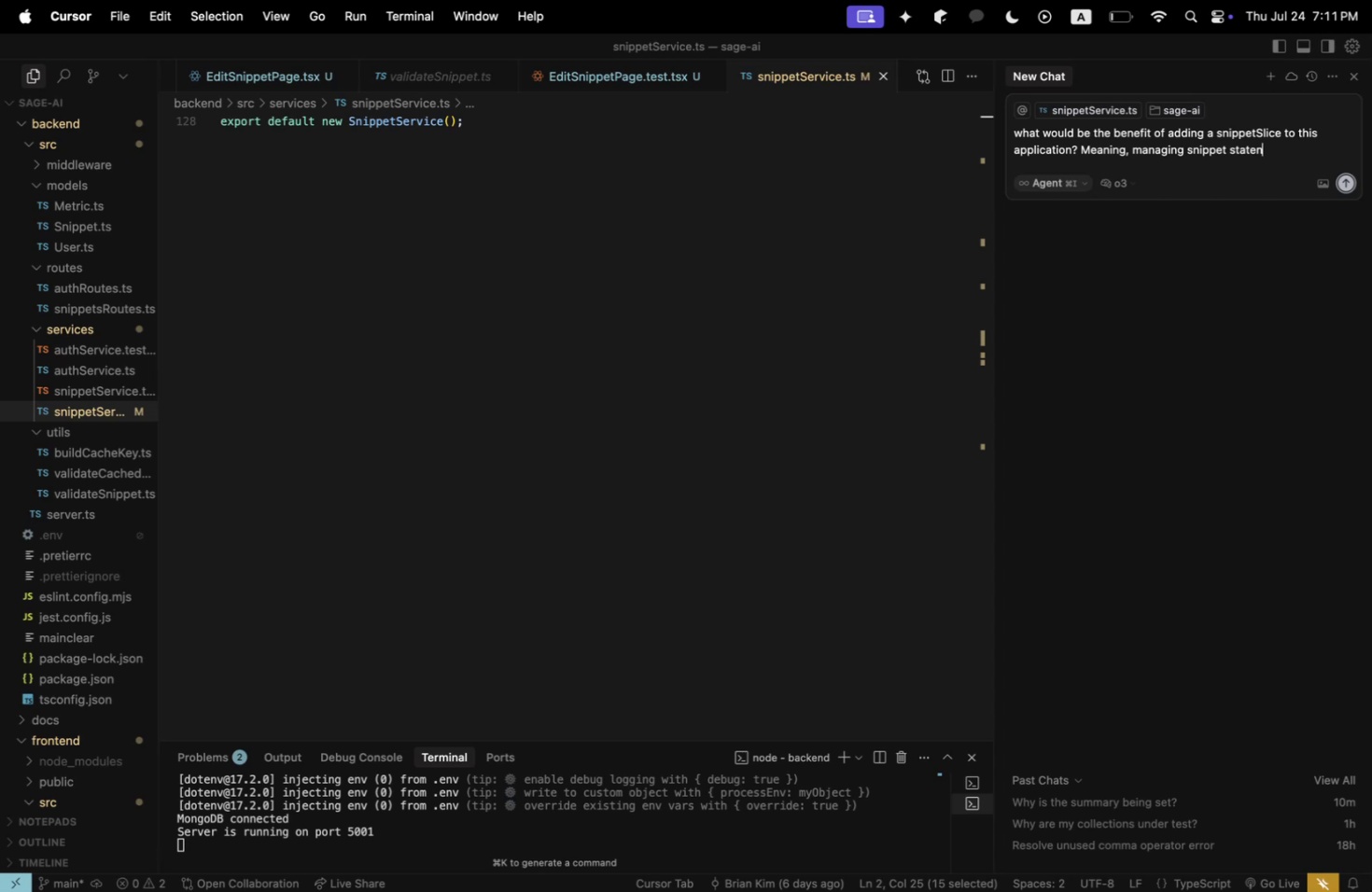 
key(Space)
 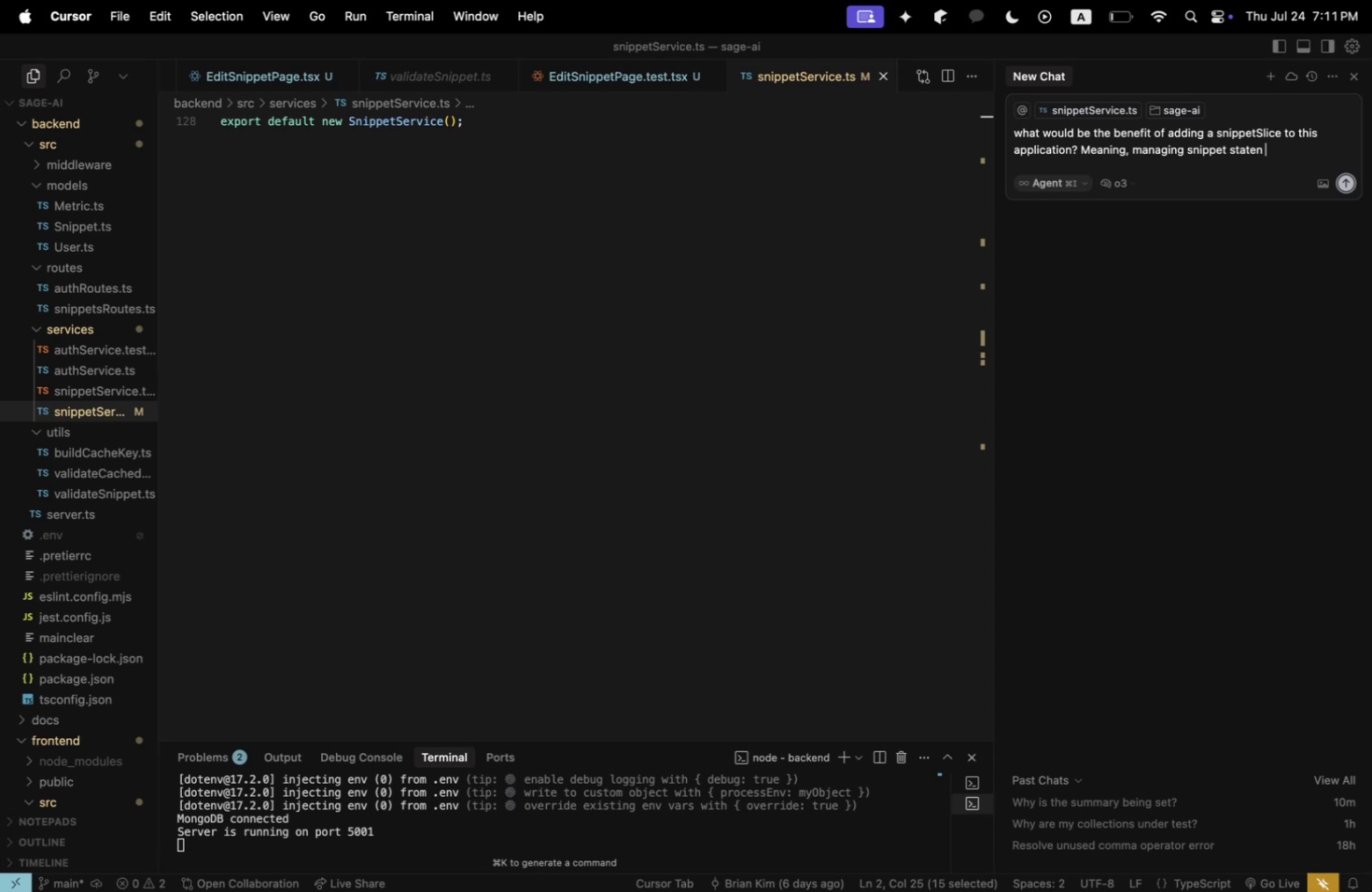 
key(Backspace)
 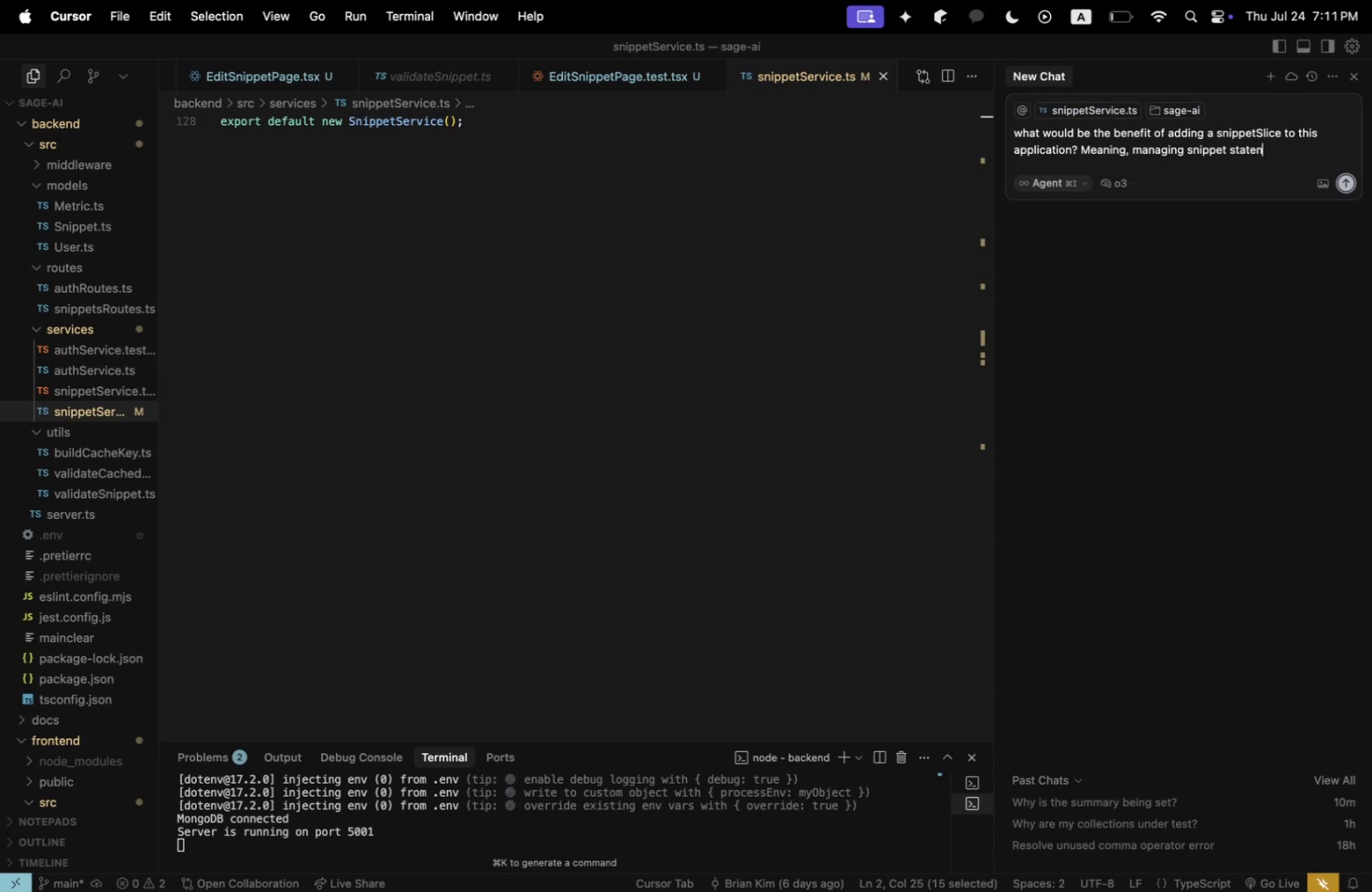 
key(Backspace)
 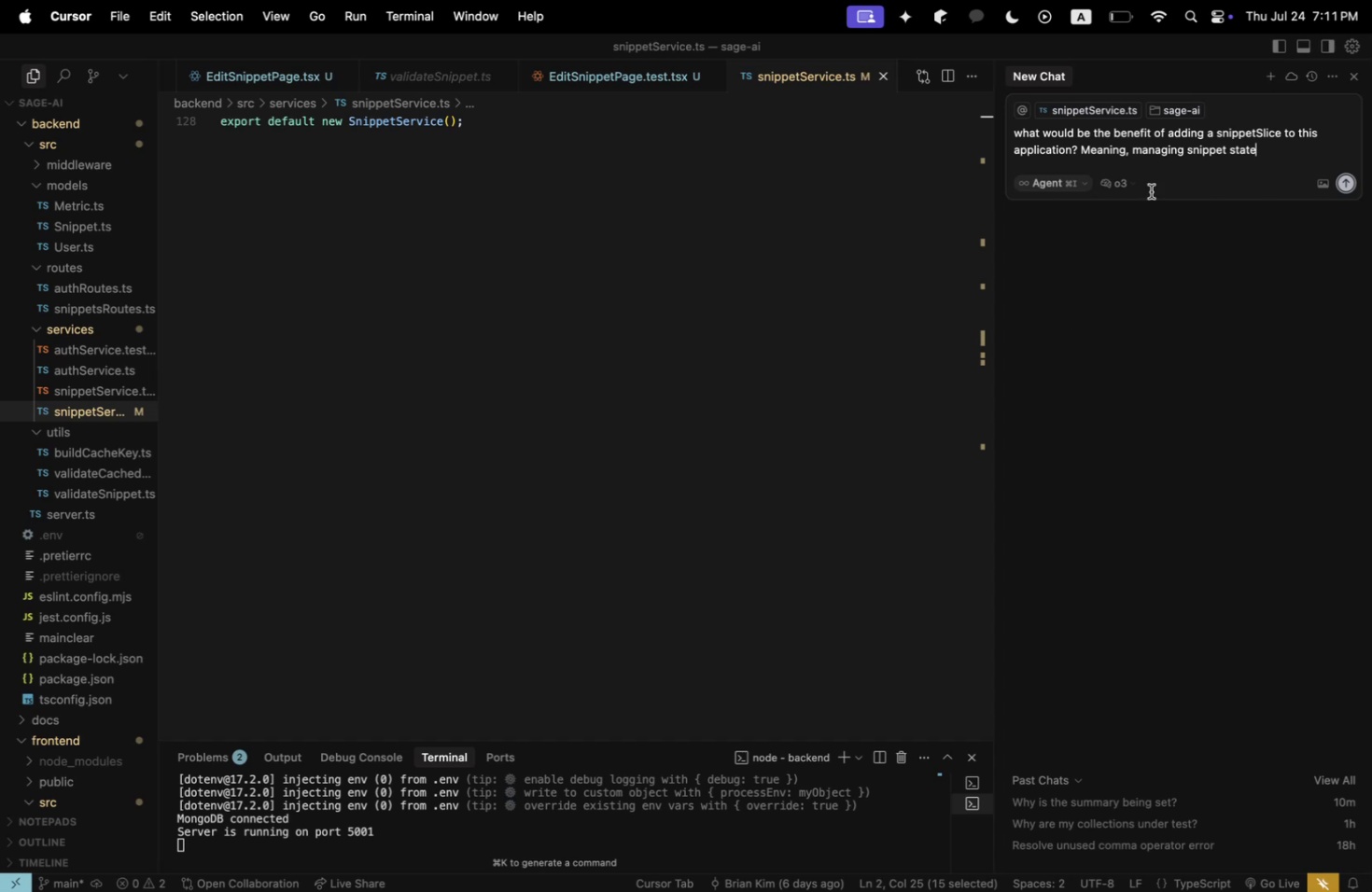 
wait(5.86)
 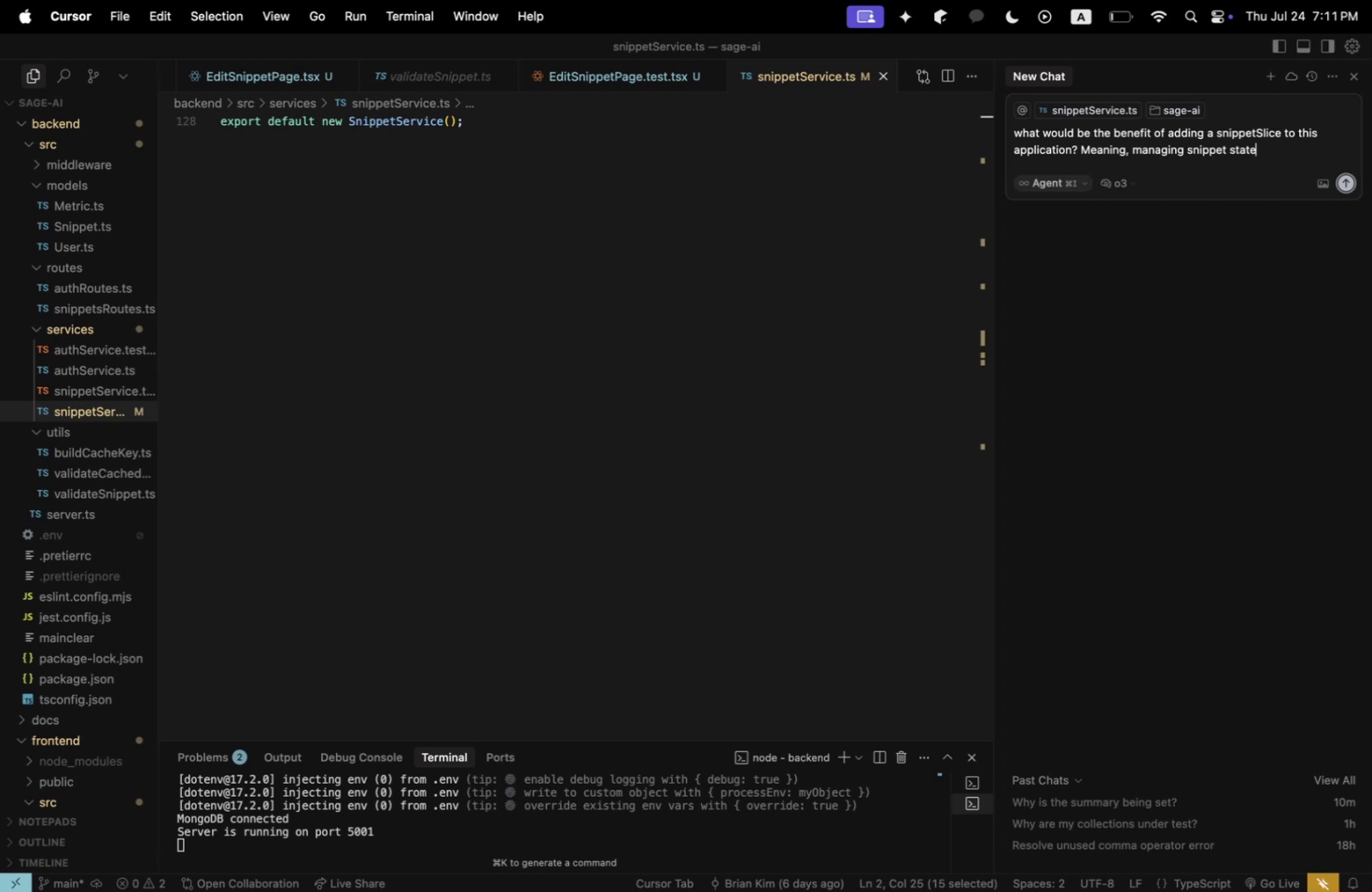 
left_click_drag(start_coordinate=[1281, 148], to_coordinate=[1081, 146])
 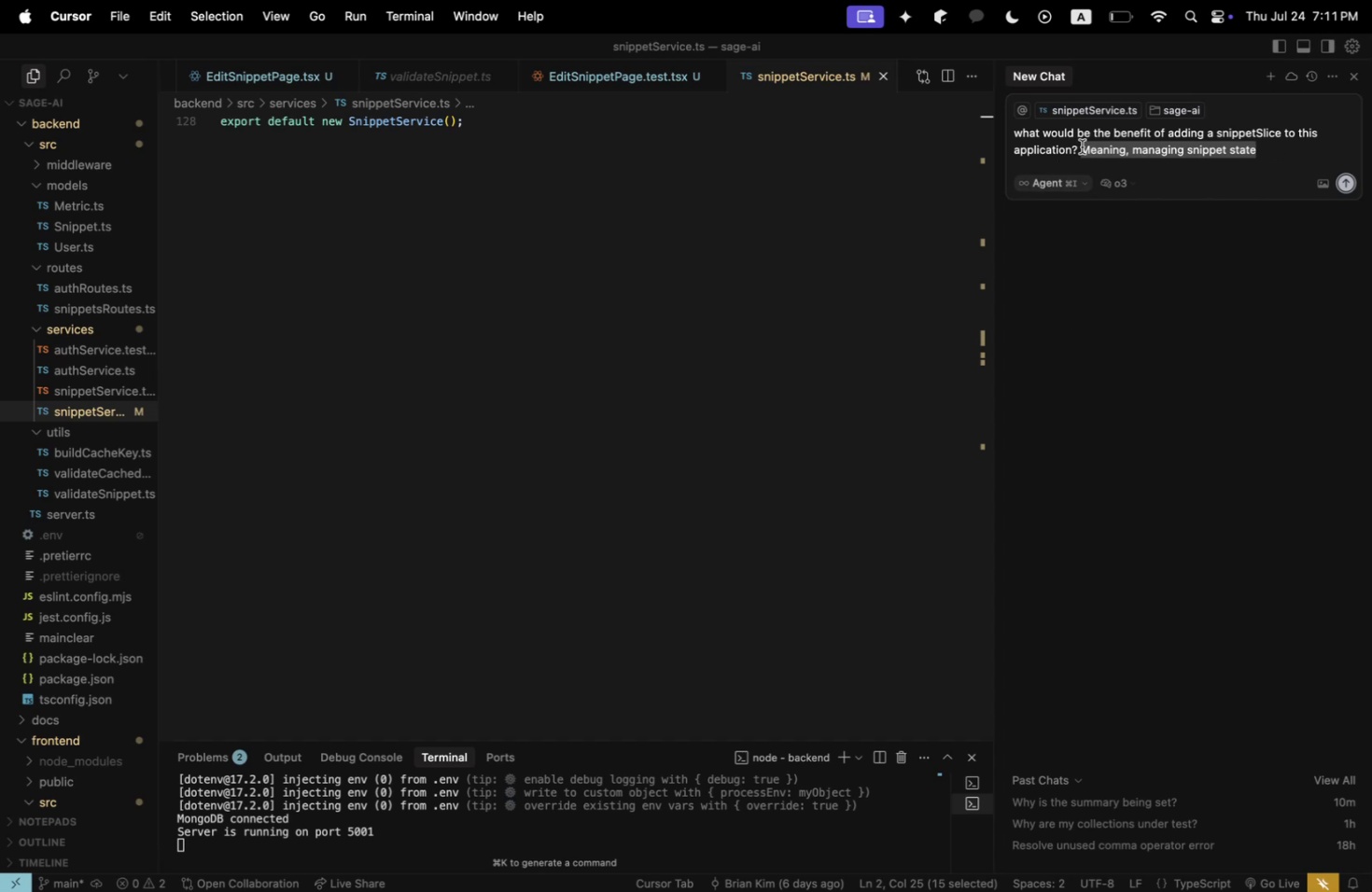 
key(Backspace)
type(What would )
key(Backspace)
key(Backspace)
key(Backspace)
key(Backspace)
key(Backspace)
key(Backspace)
key(Backspace)
key(Backspace)
key(Backspace)
type(ere would )
key(Backspace)
key(Backspace)
key(Backspace)
key(Backspace)
key(Backspace)
key(Backspace)
key(Backspace)
key(Backspace)
key(Backspace)
key(Backspace)
type(ich feature would benefit the most from it? What wou)
key(Backspace)
key(Backspace)
key(Backspace)
type(are some potential use cases in )
key(Backspace)
key(Backspace)
key(Backspace)
key(Backspace)
type( fo )
key(Backspace)
type(r redux )
key(Backspace)
type( IN)
key(Backspace)
key(Backspace)
type(FOR SNIPPETS?)
 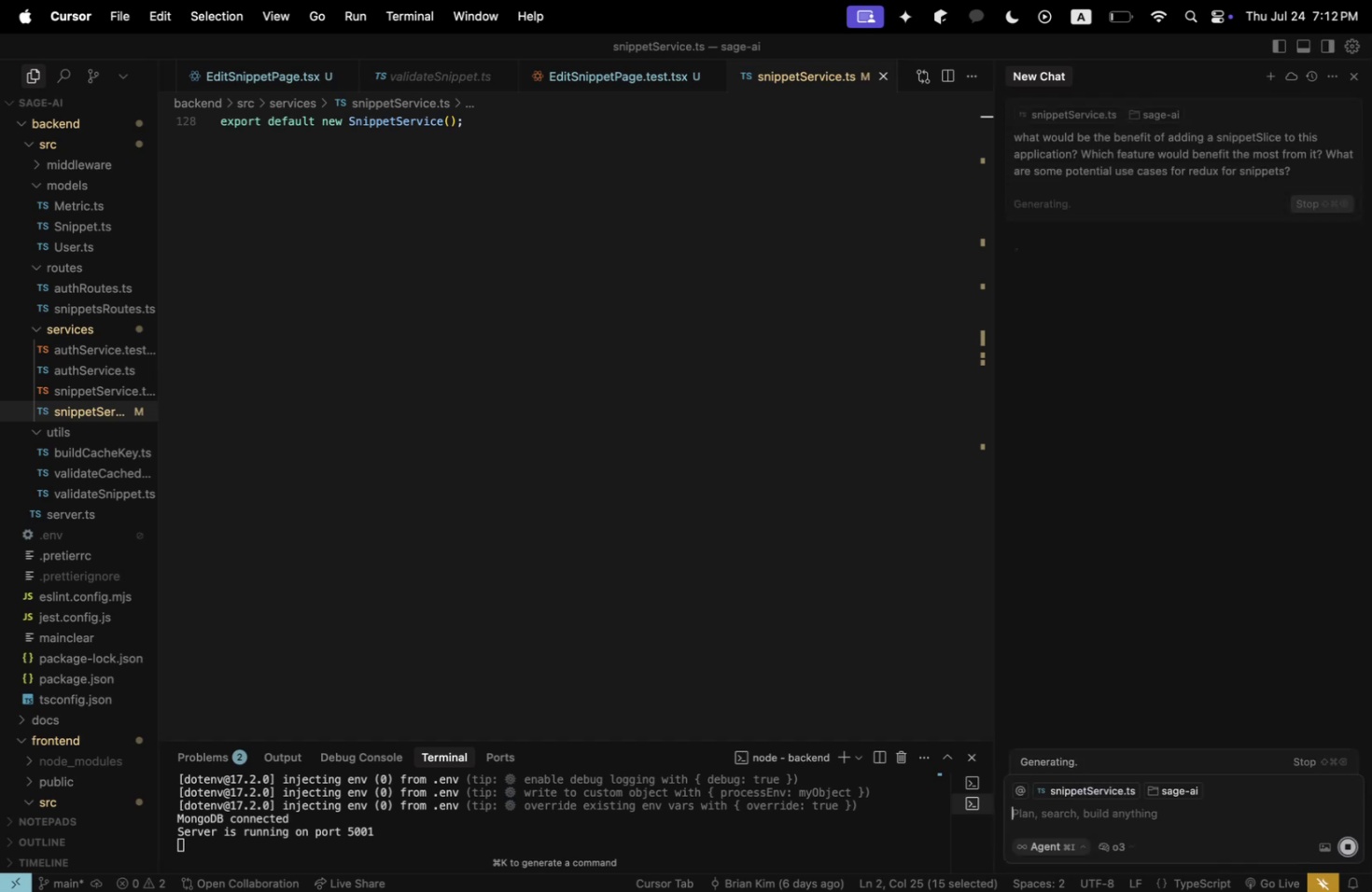 
 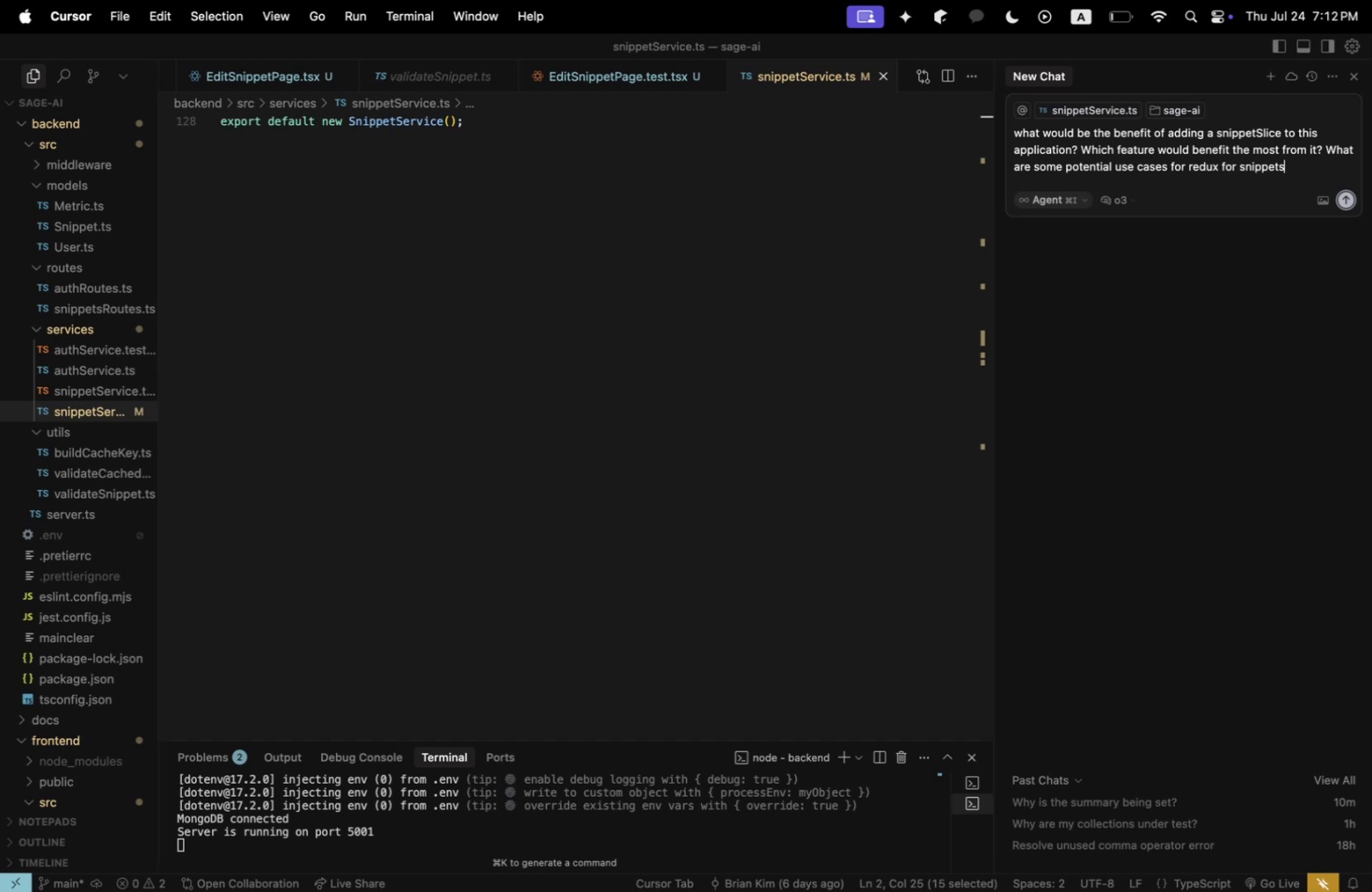 
key(Shift+Enter)
 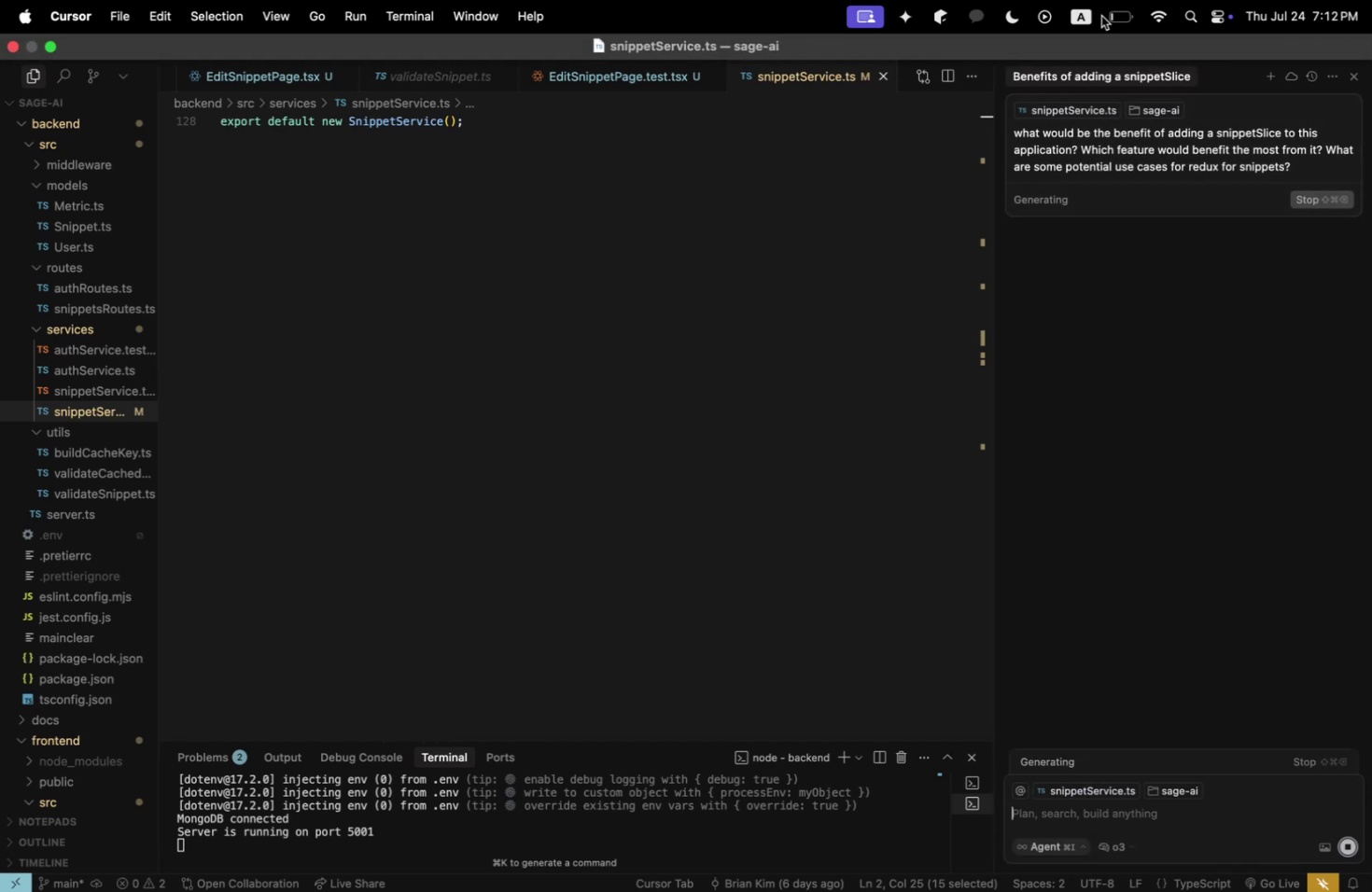 
left_click([1132, 147])
 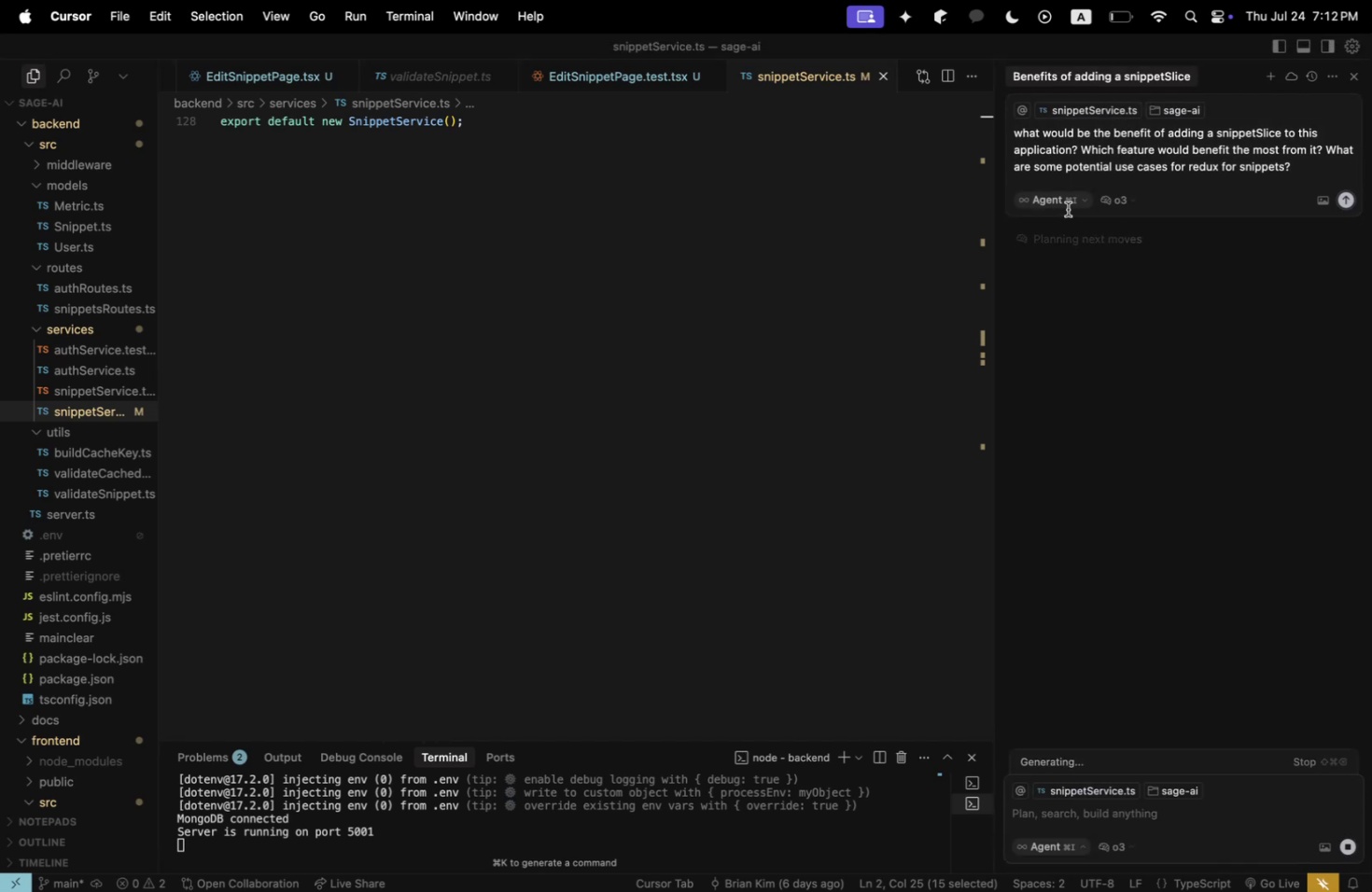 
double_click([1065, 203])
 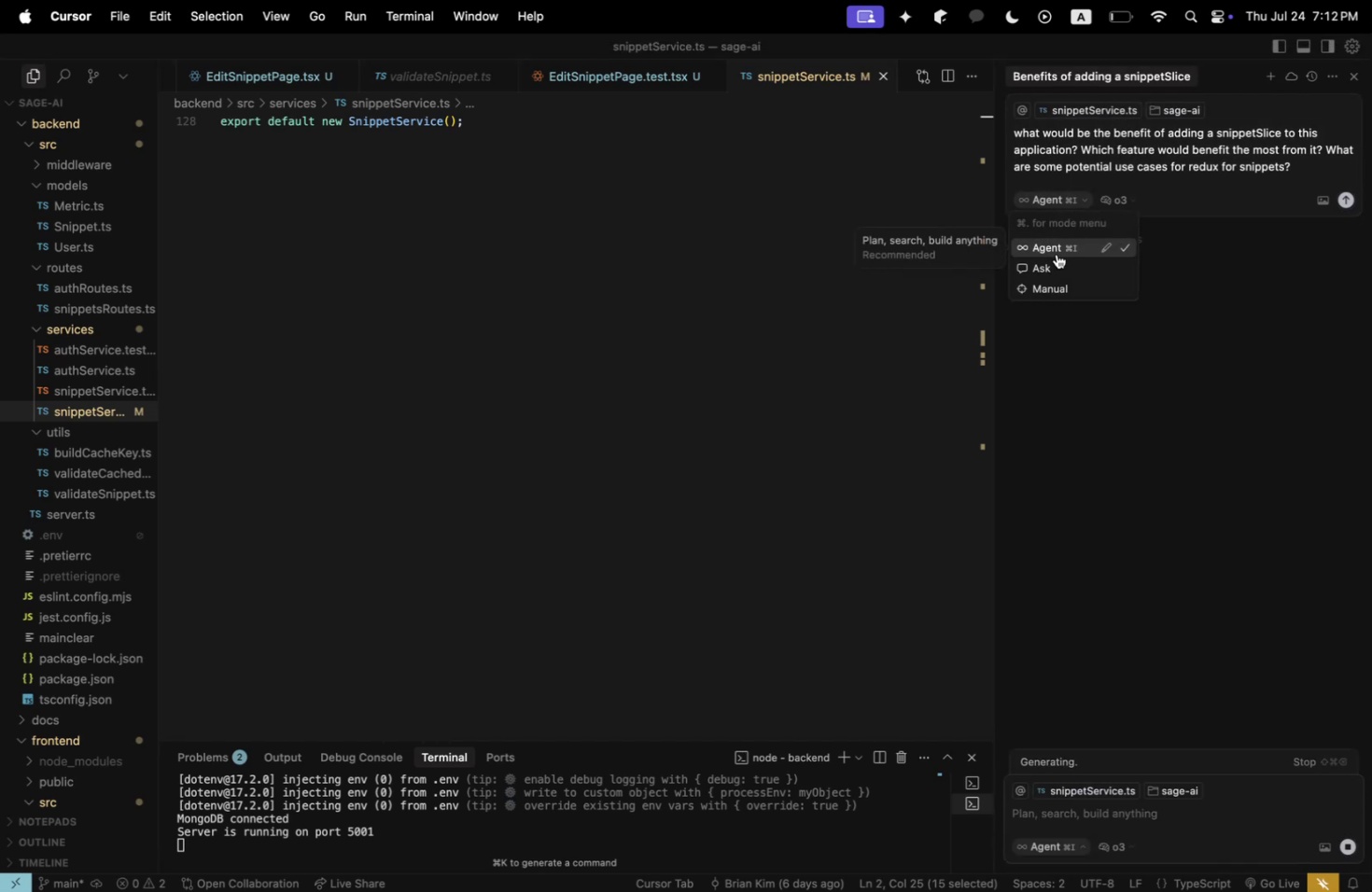 
left_click([1057, 258])
 